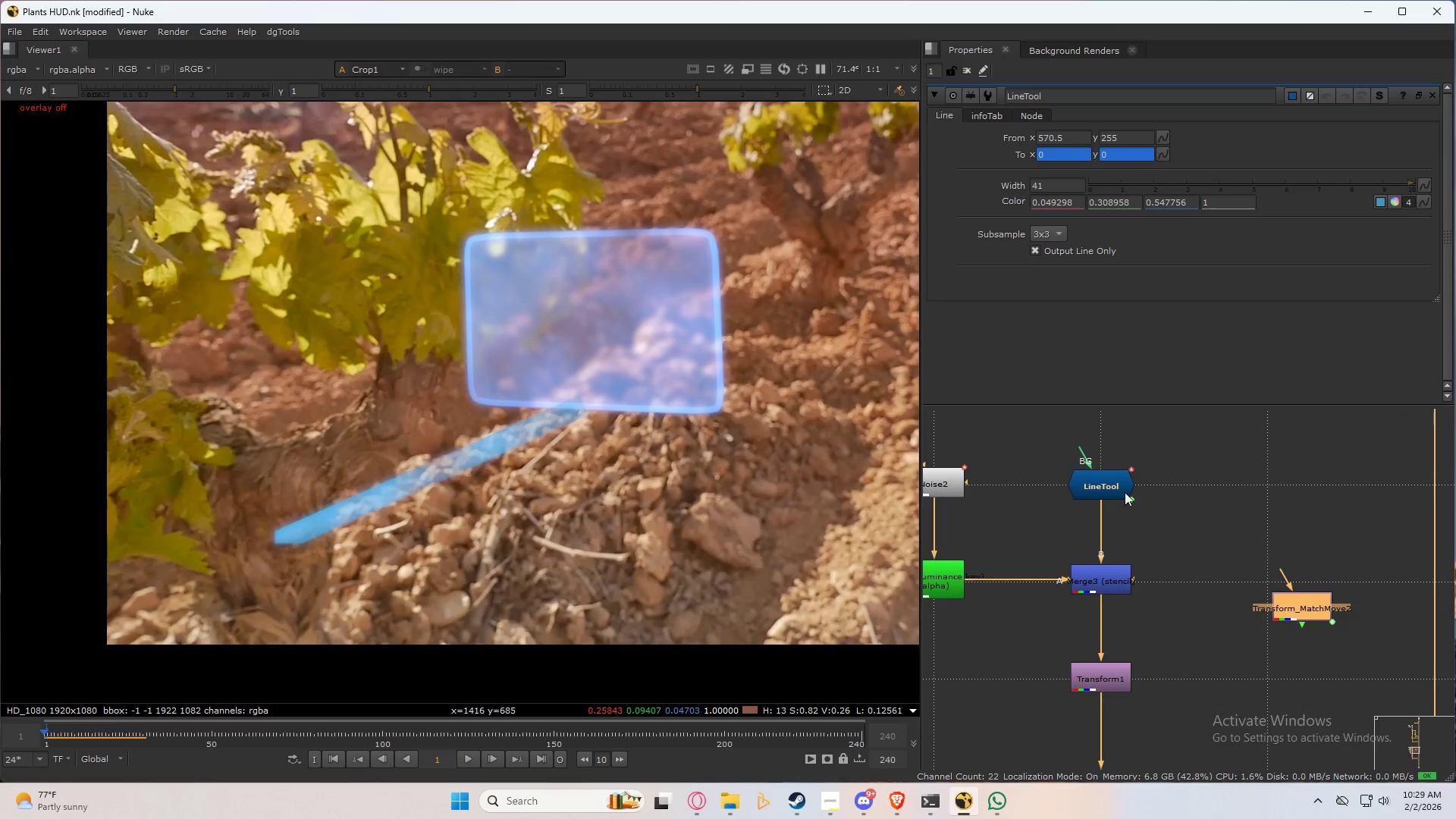 
double_click([1122, 490])
 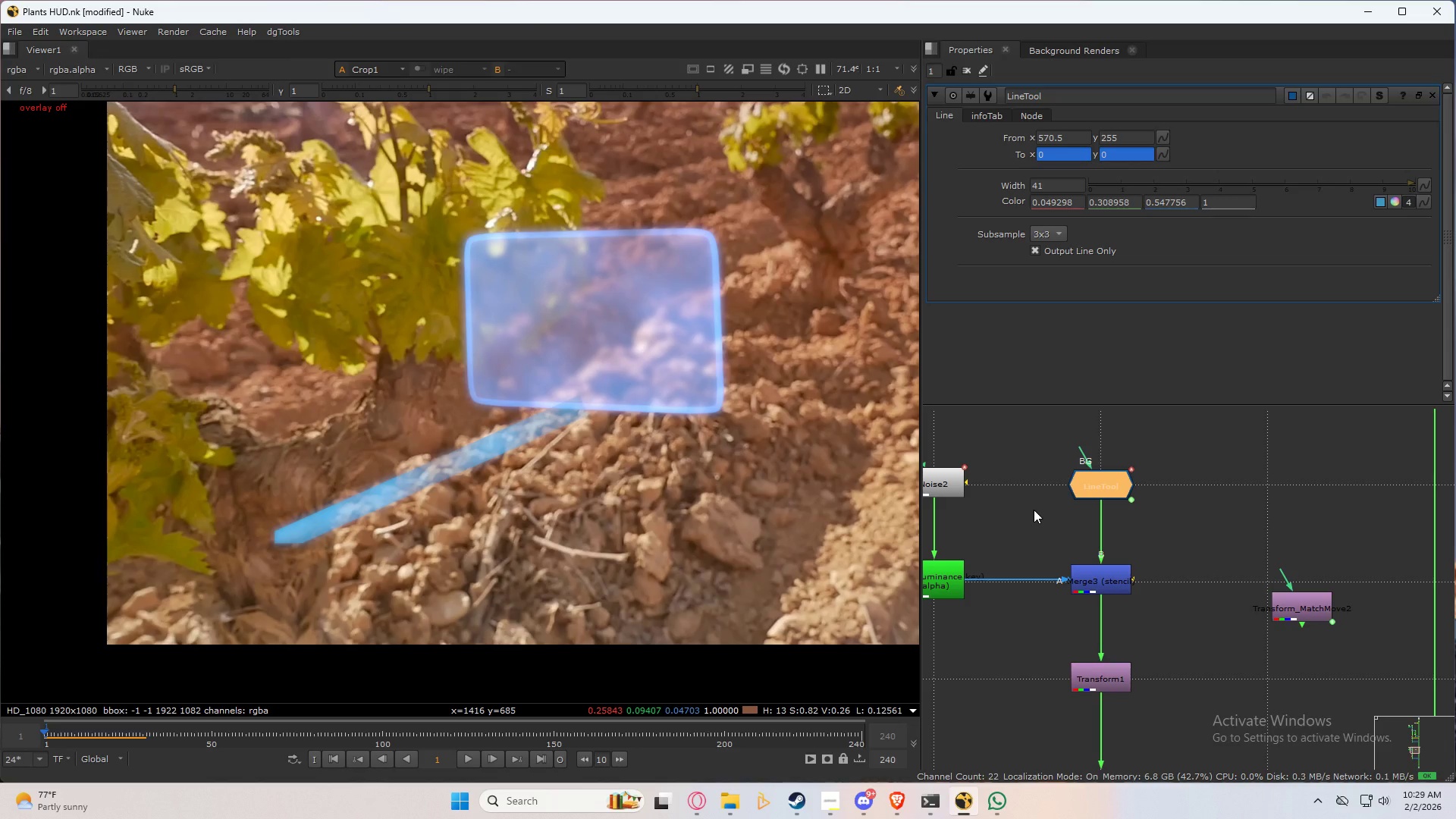 
wait(18.53)
 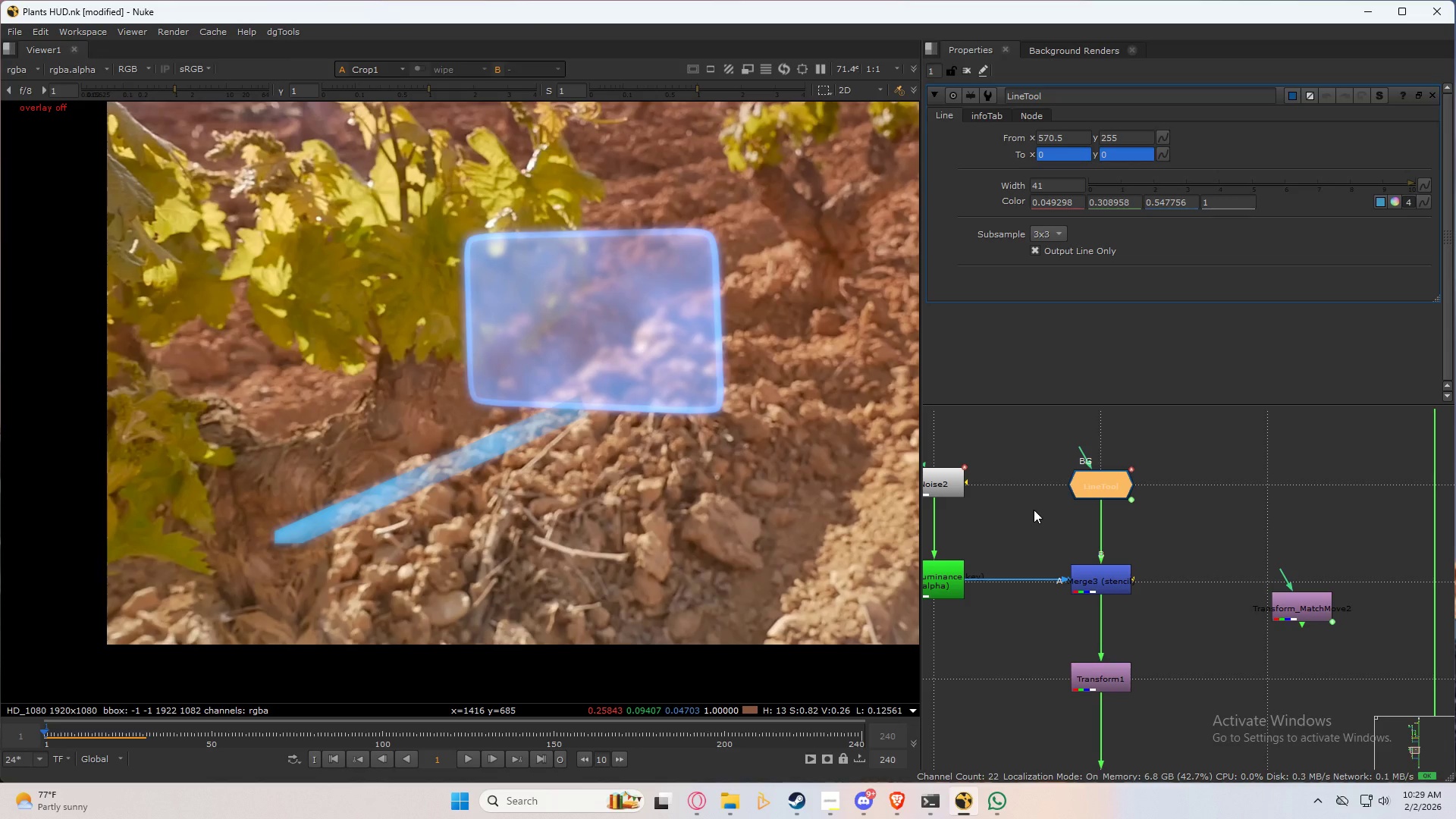 
left_click([469, 760])
 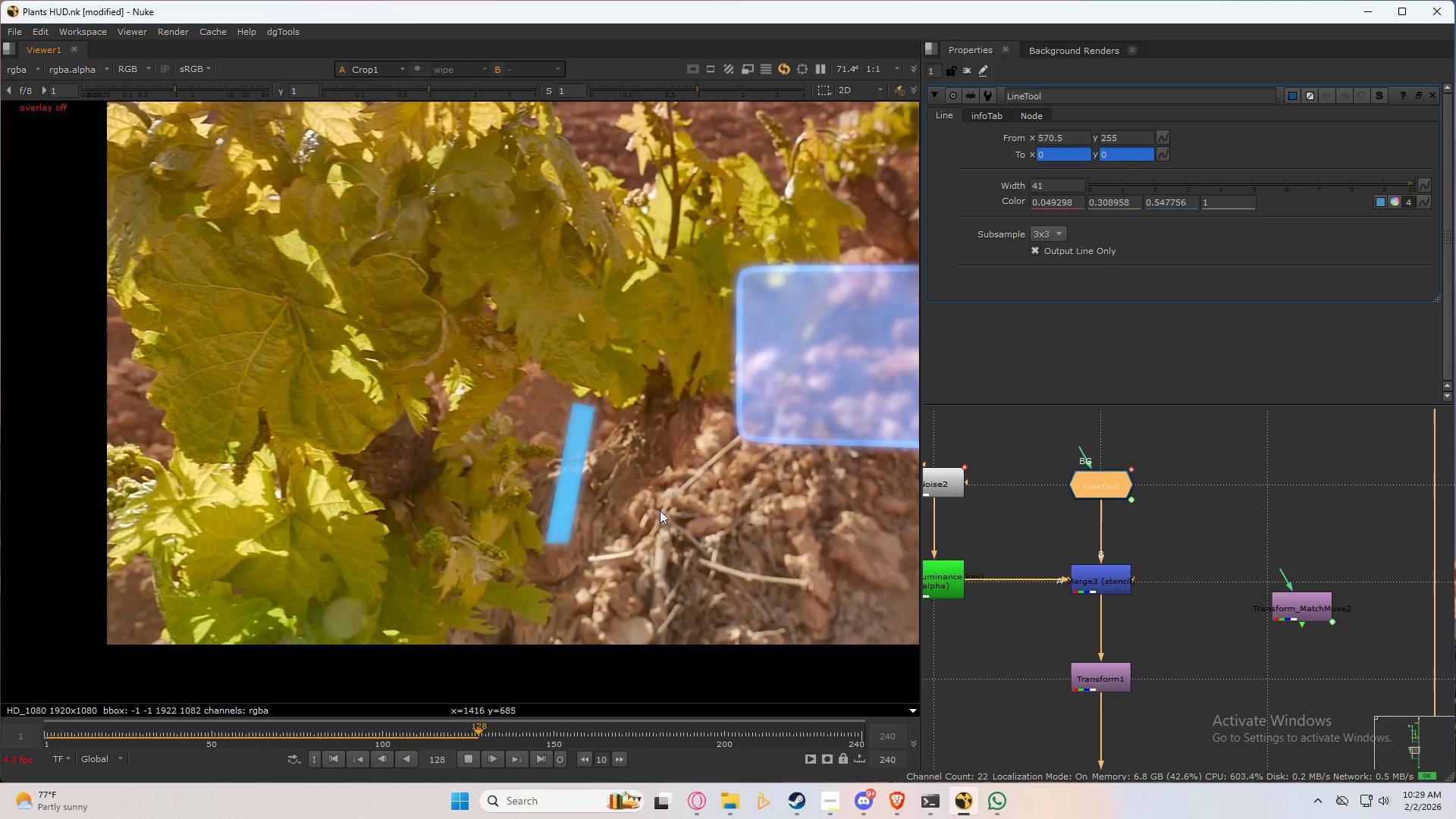 
wait(29.14)
 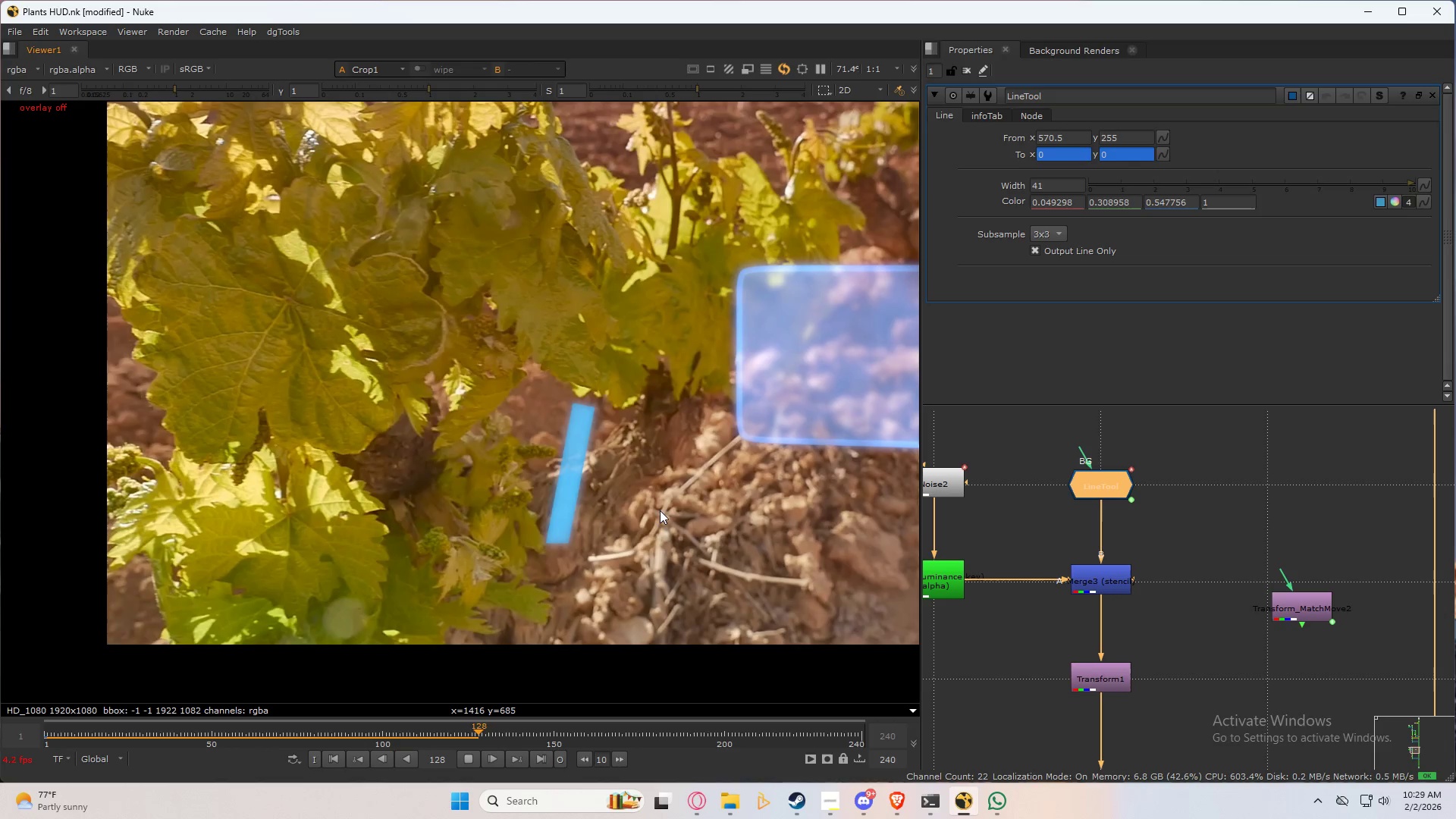 
left_click([333, 760])
 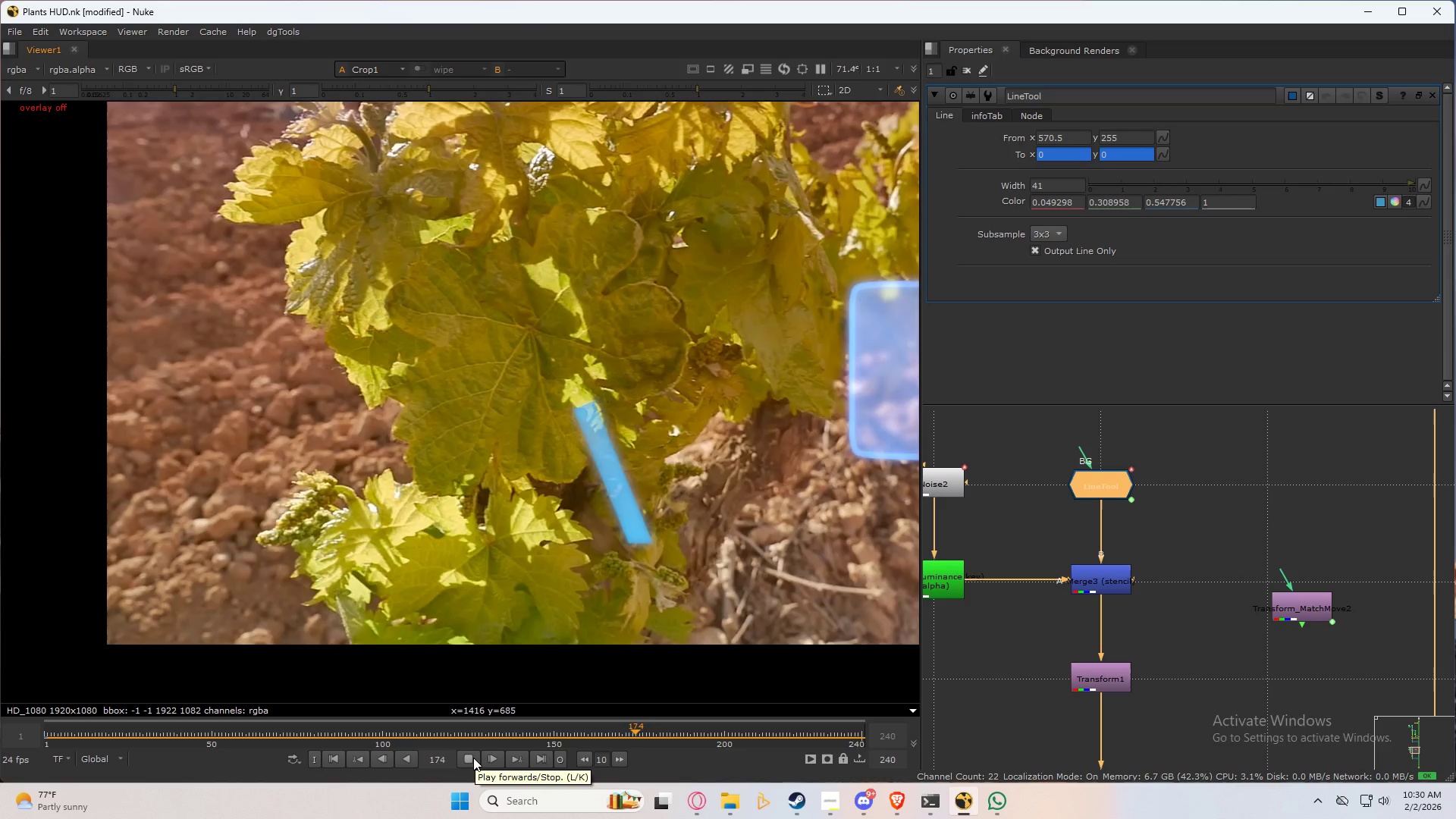 
wait(37.81)
 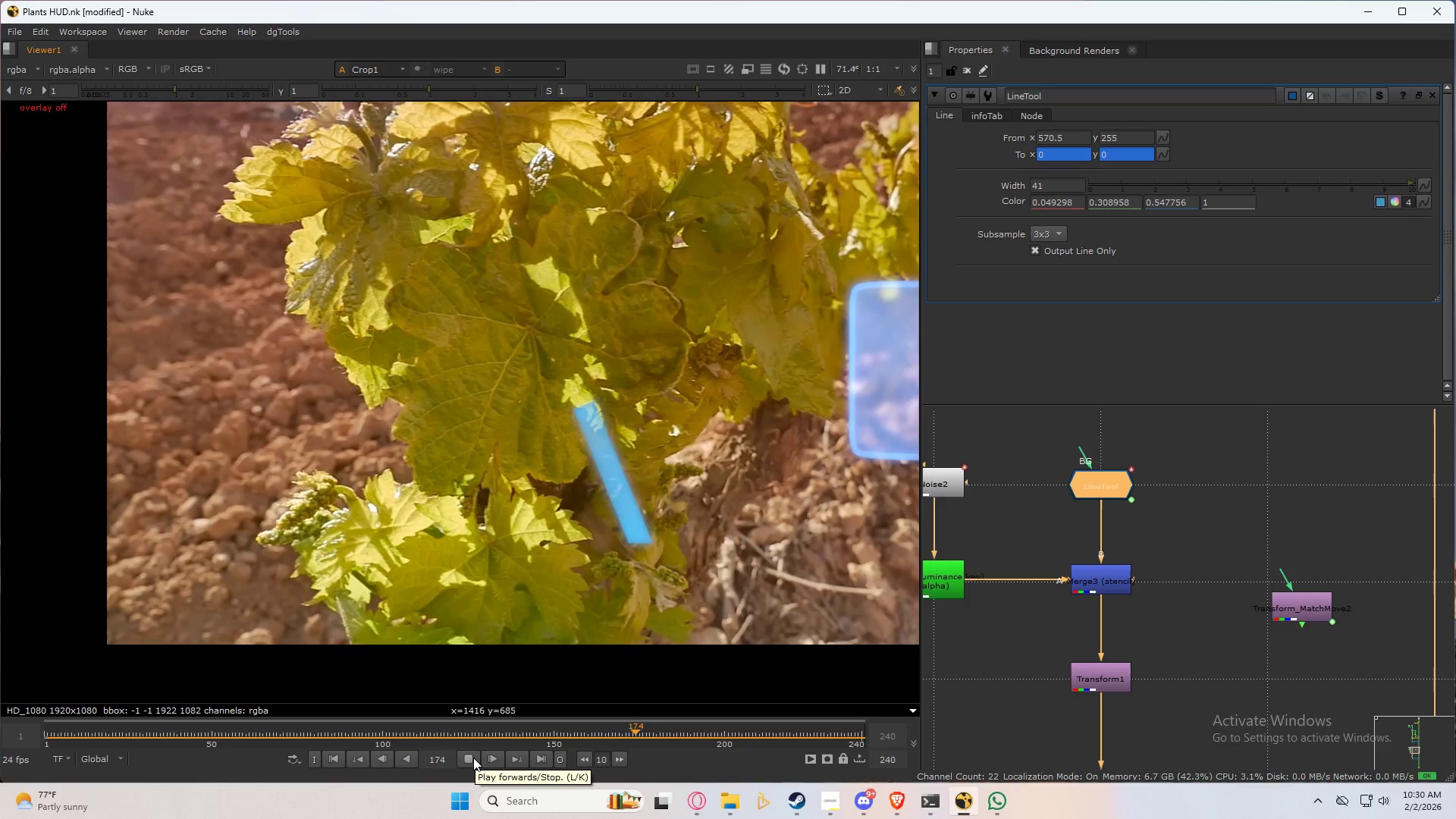 
left_click([473, 758])
 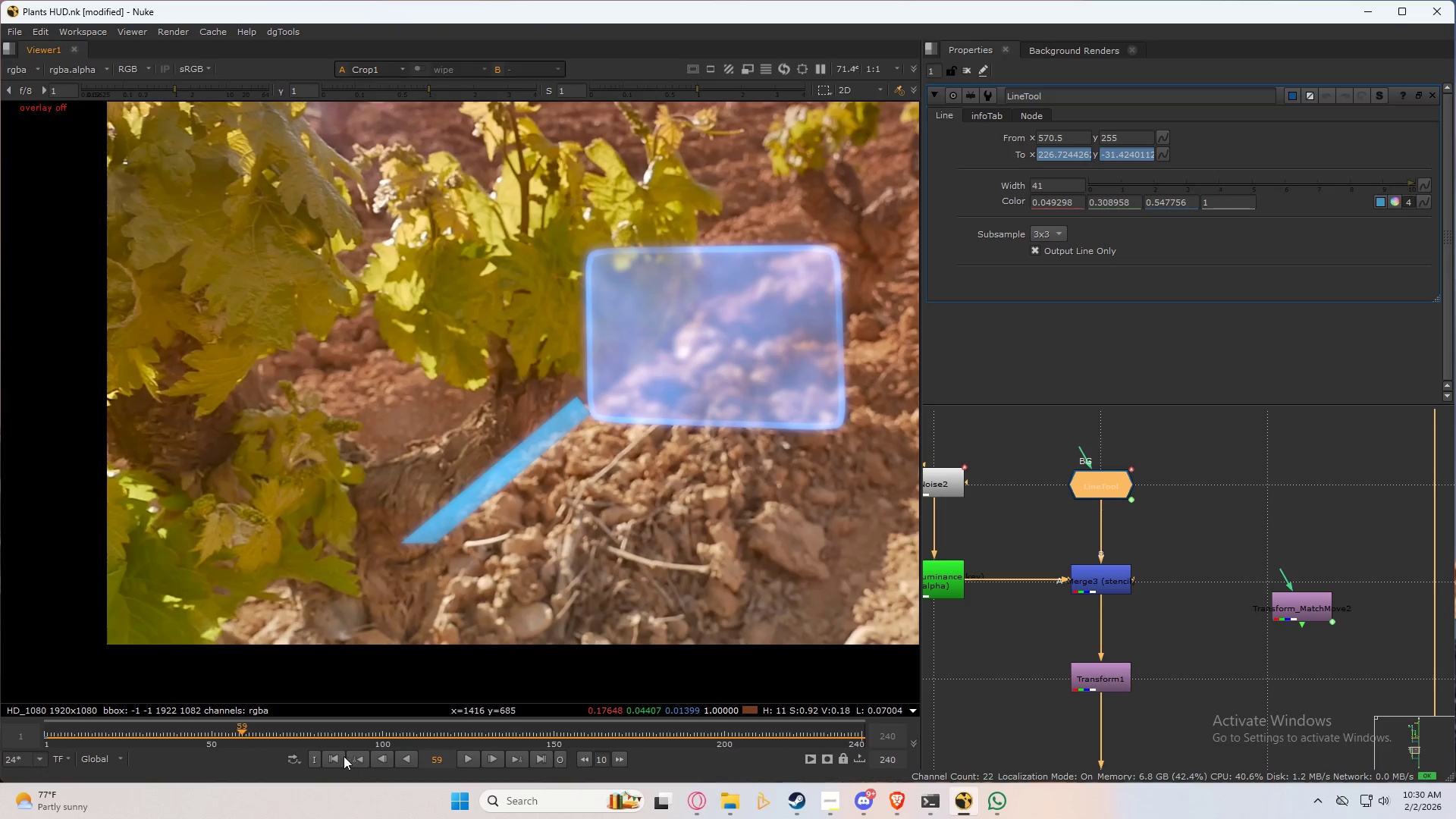 
left_click([338, 756])
 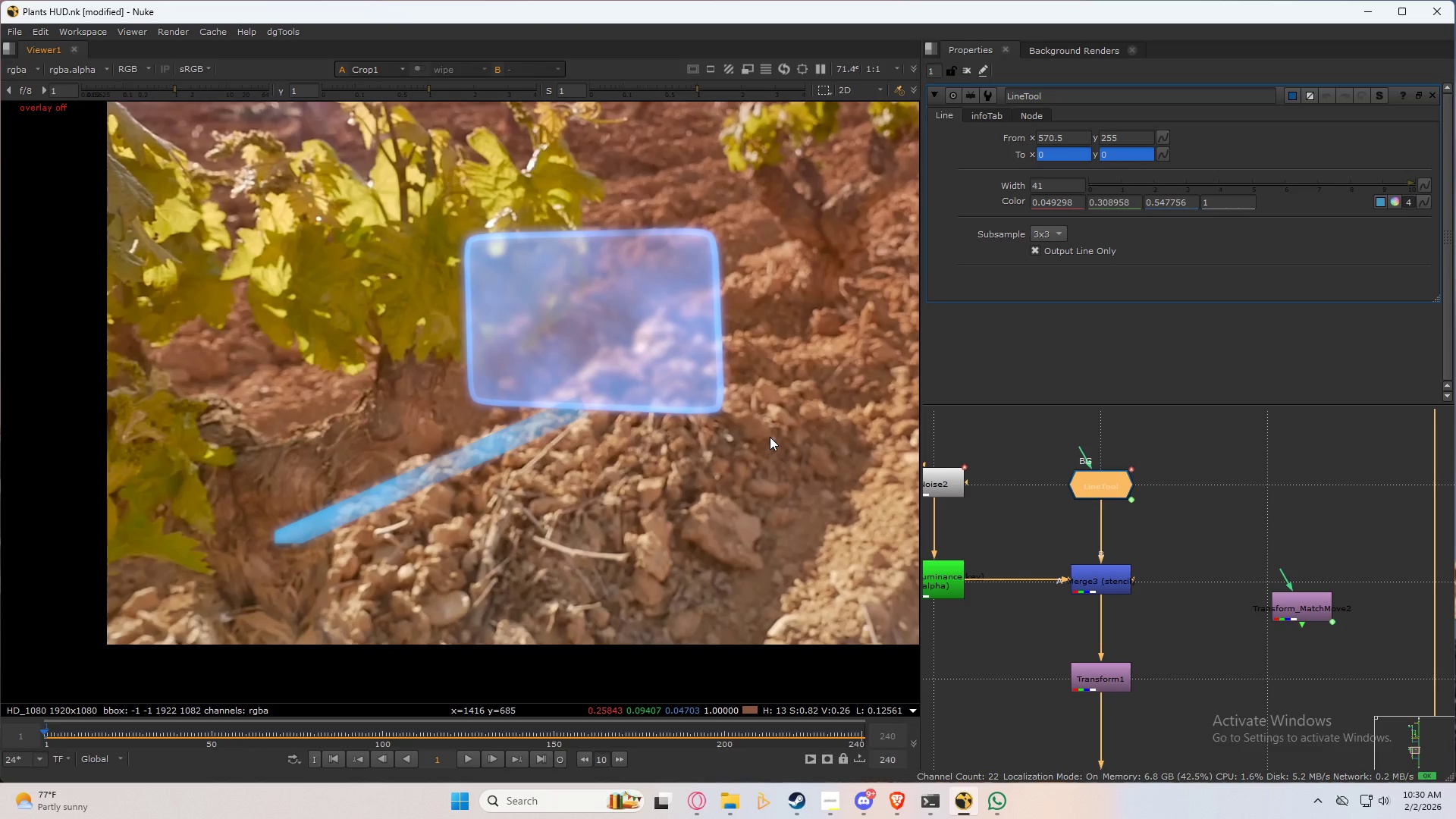 
wait(16.31)
 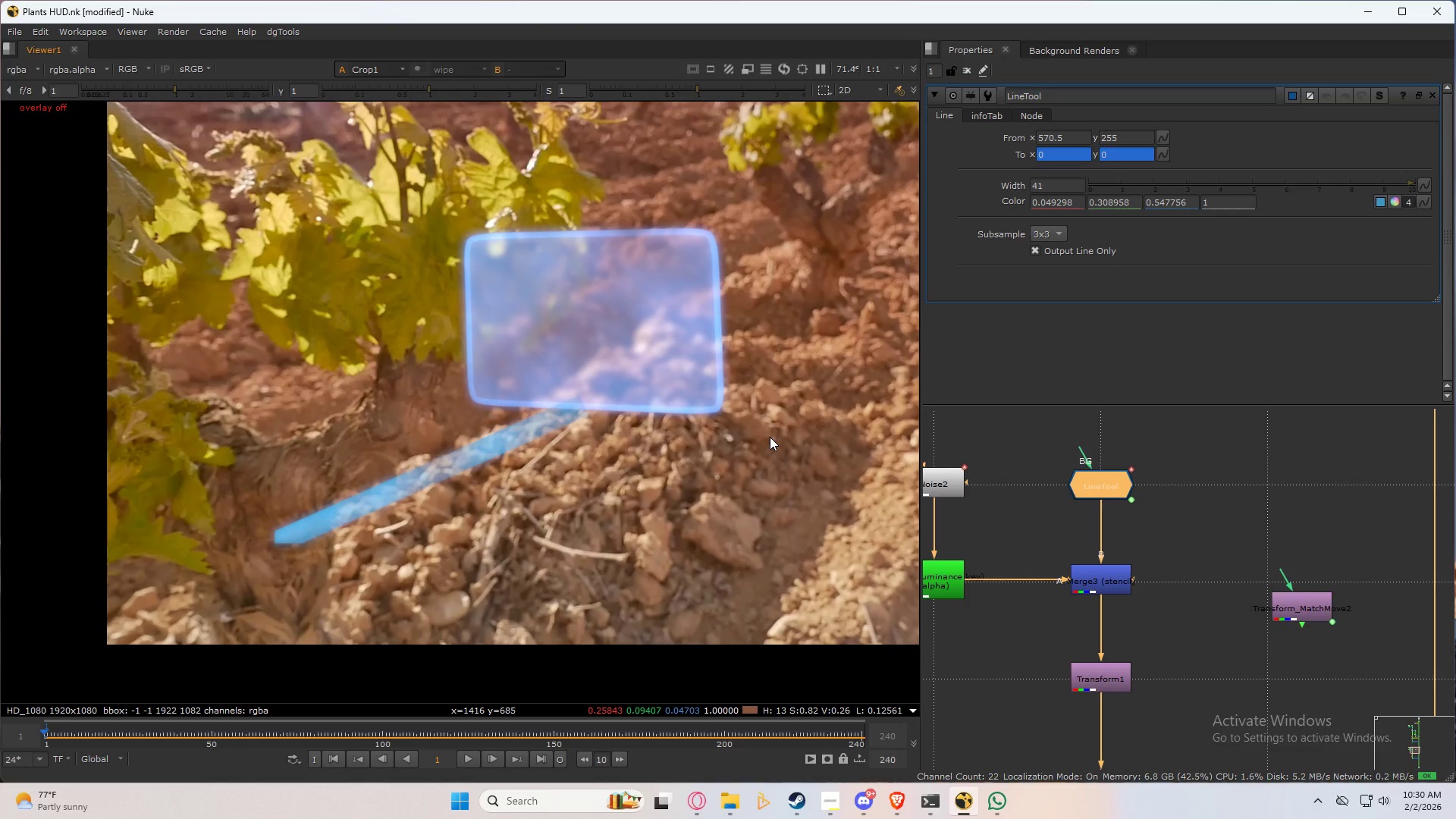 
left_click_drag(start_coordinate=[1307, 493], to_coordinate=[1277, 462])
 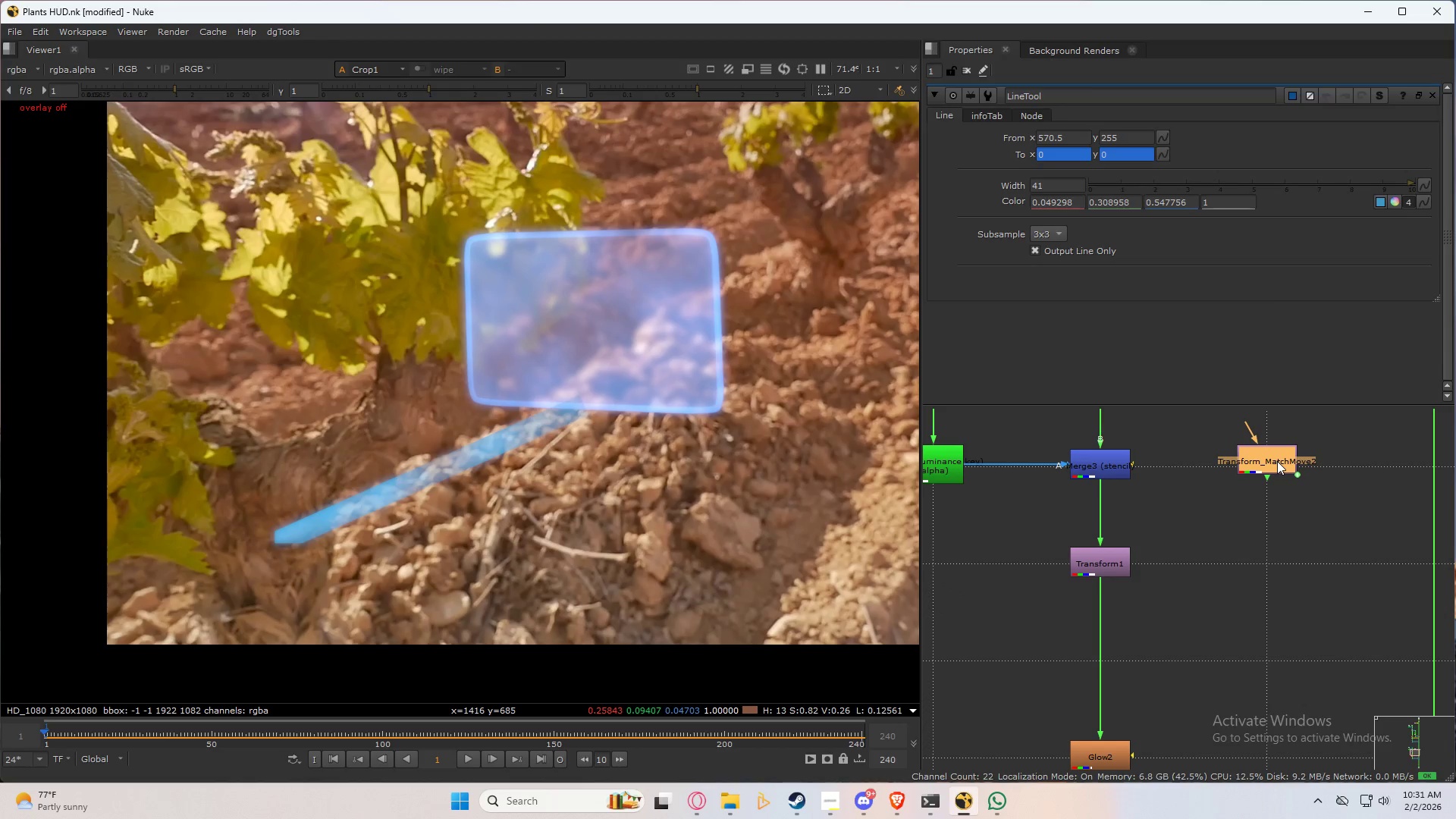 
double_click([1277, 461])
 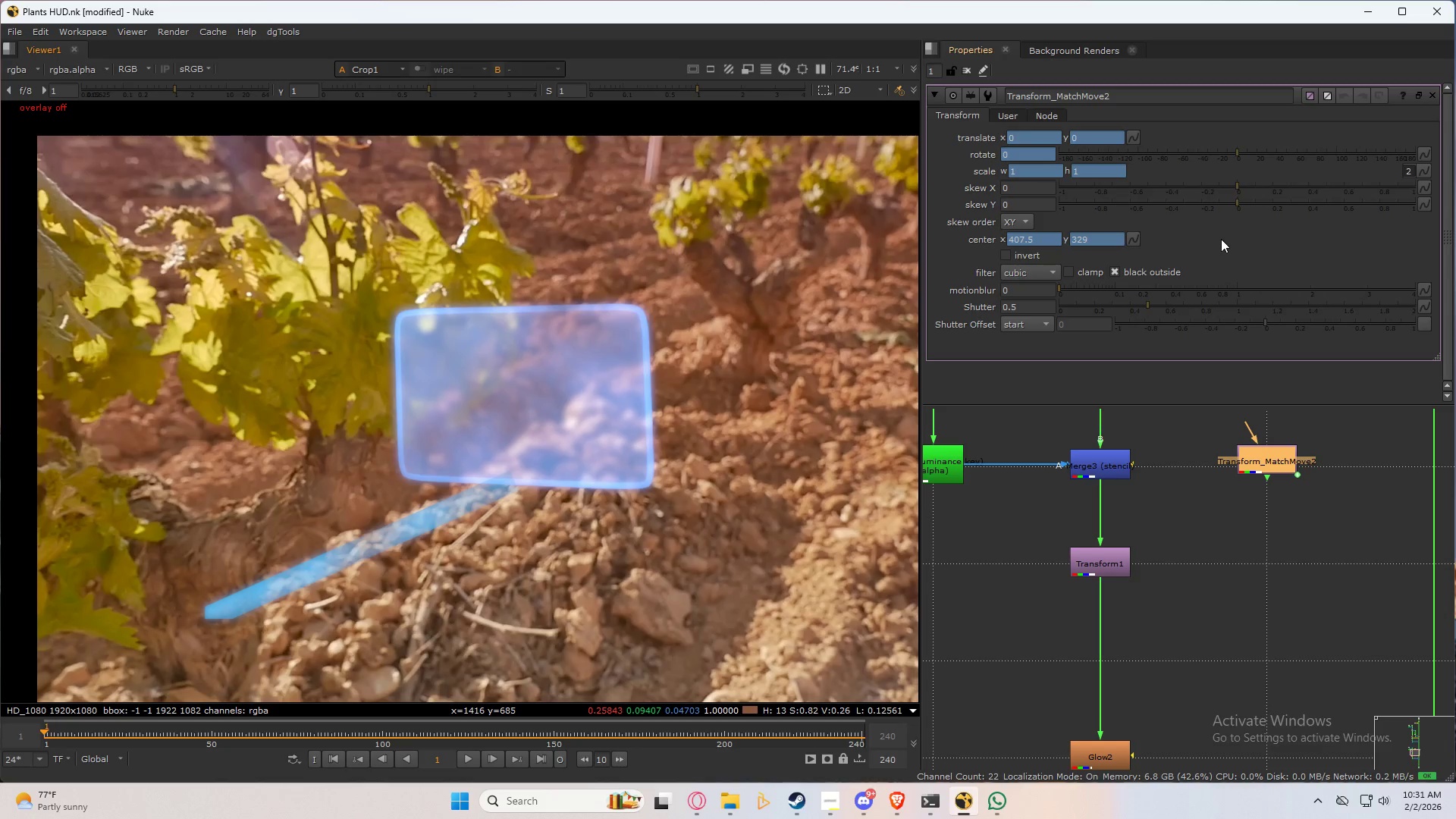 
wait(5.77)
 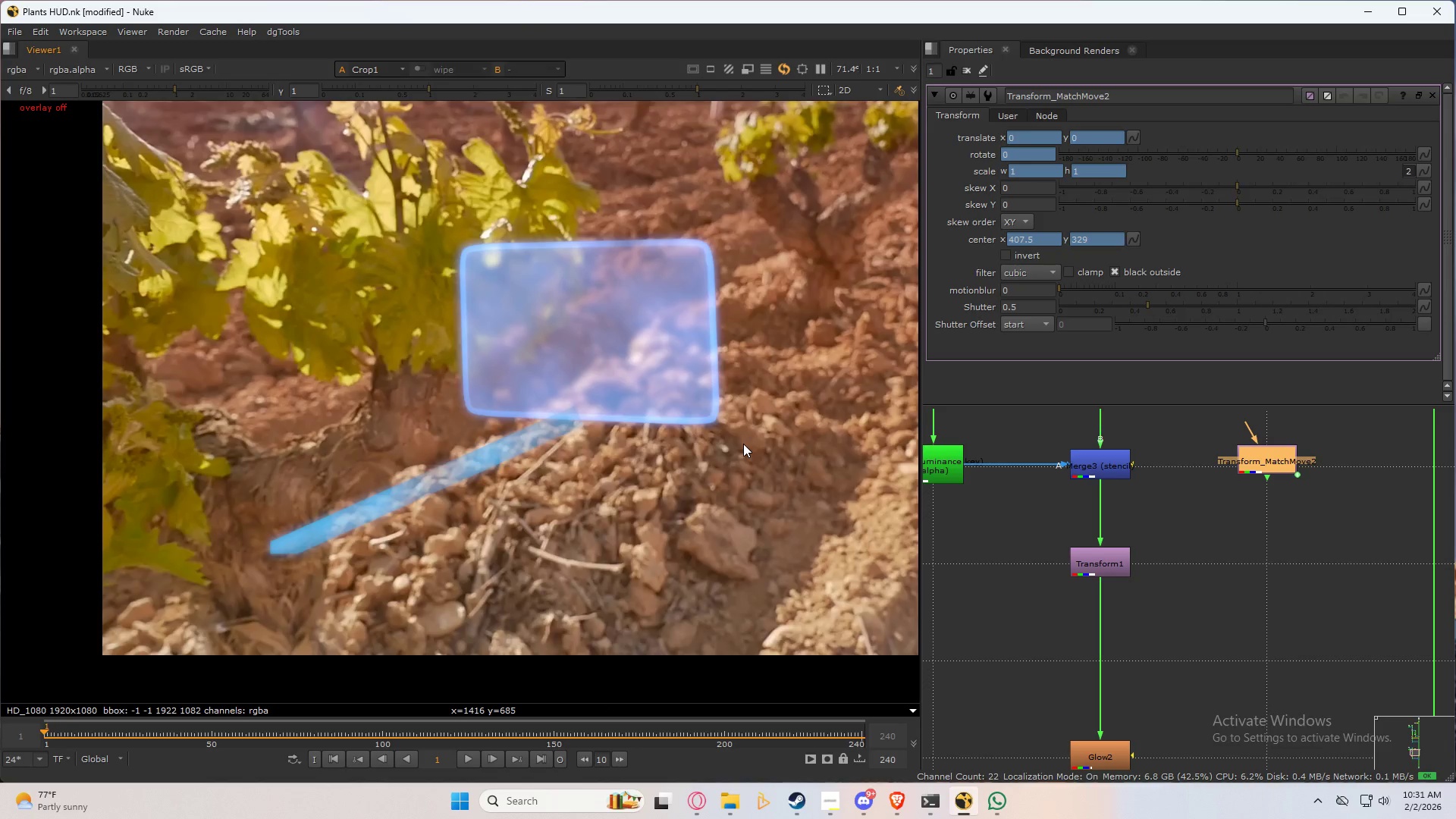 
hold_key(key=ControlLeft, duration=0.61)
double_click([1105, 519])
 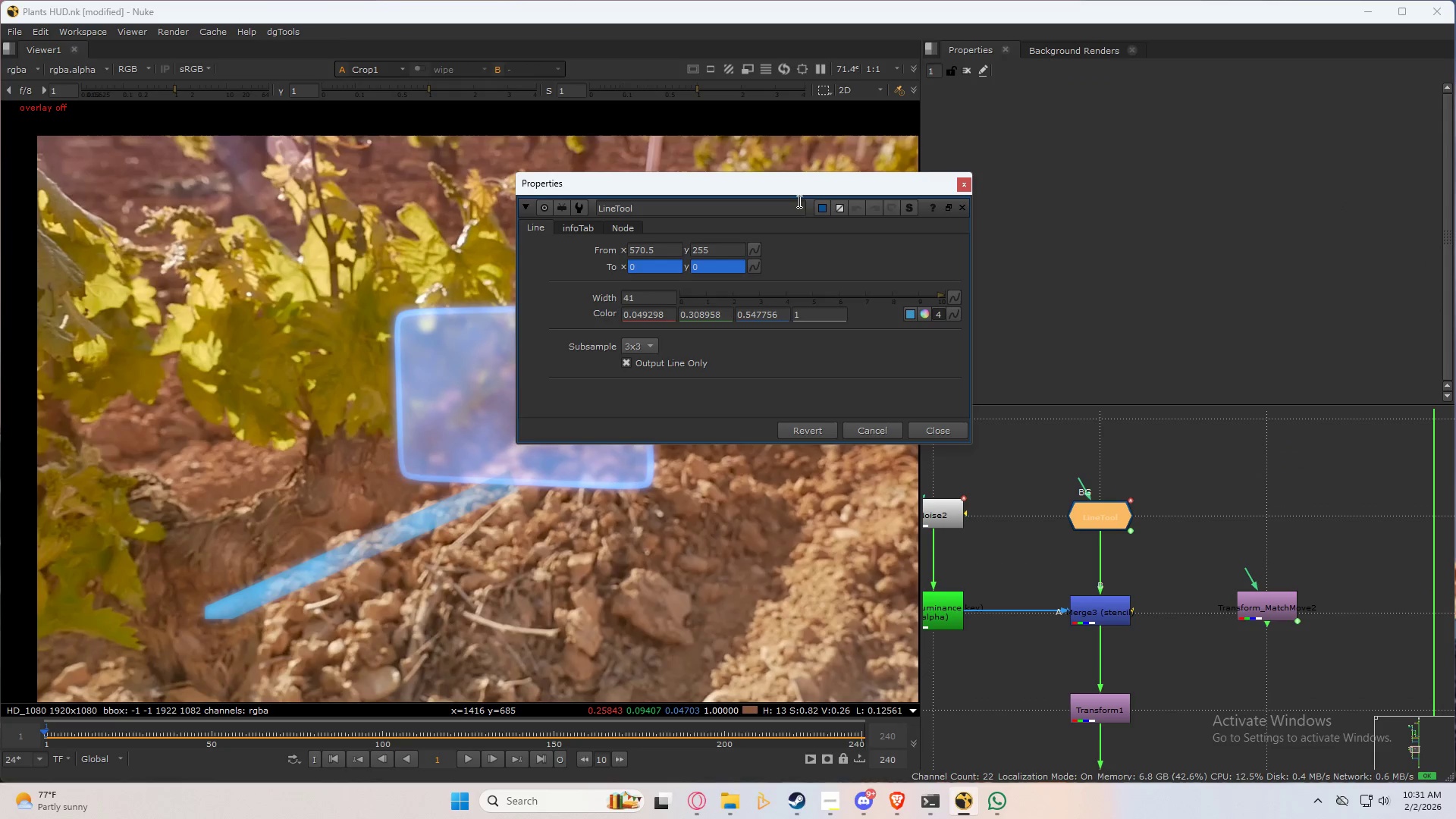 
left_click_drag(start_coordinate=[808, 188], to_coordinate=[1147, 110])
 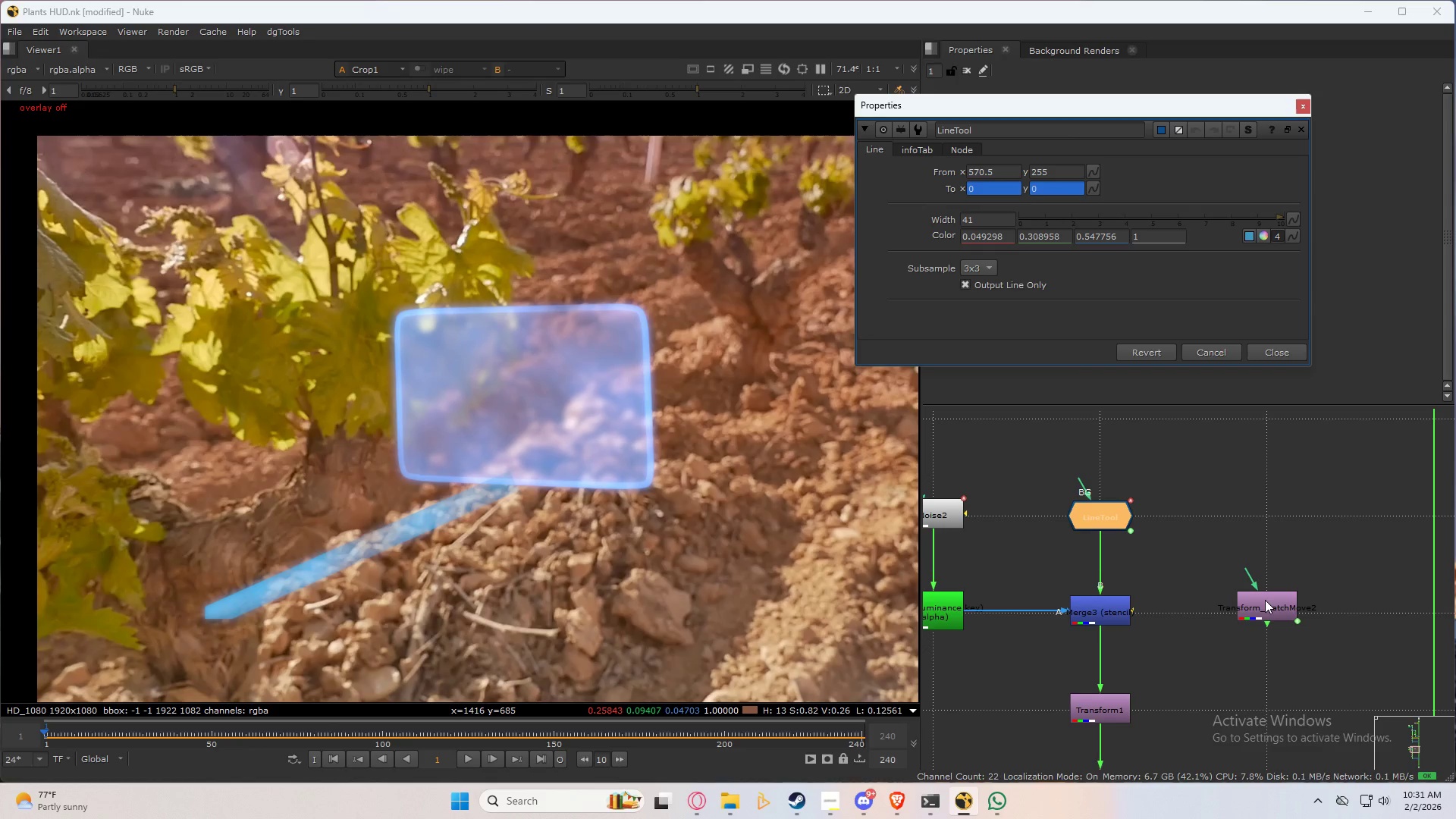 
hold_key(key=ControlLeft, duration=0.61)
double_click([1267, 604])
 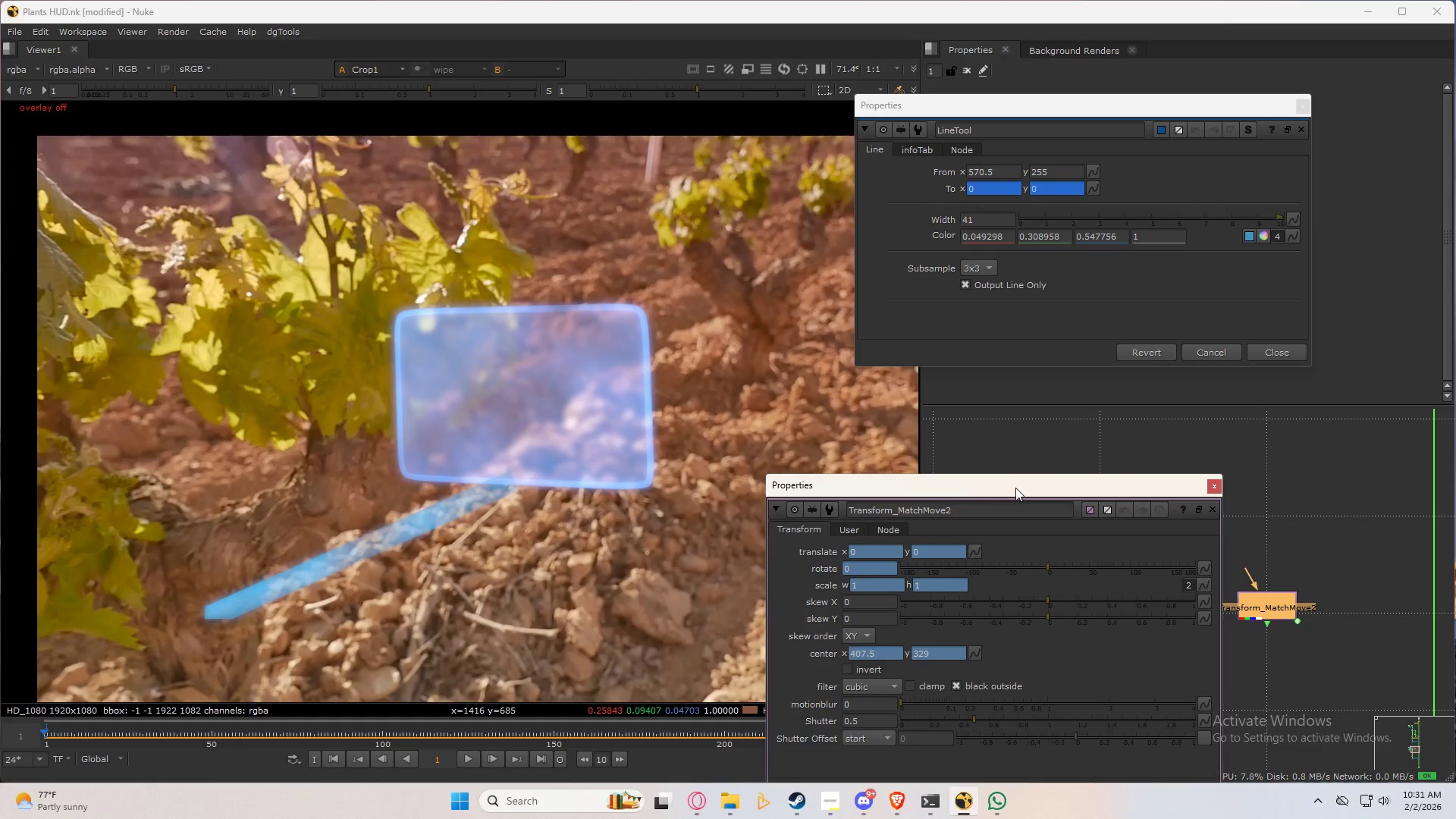 
left_click_drag(start_coordinate=[1015, 488], to_coordinate=[507, 253])
 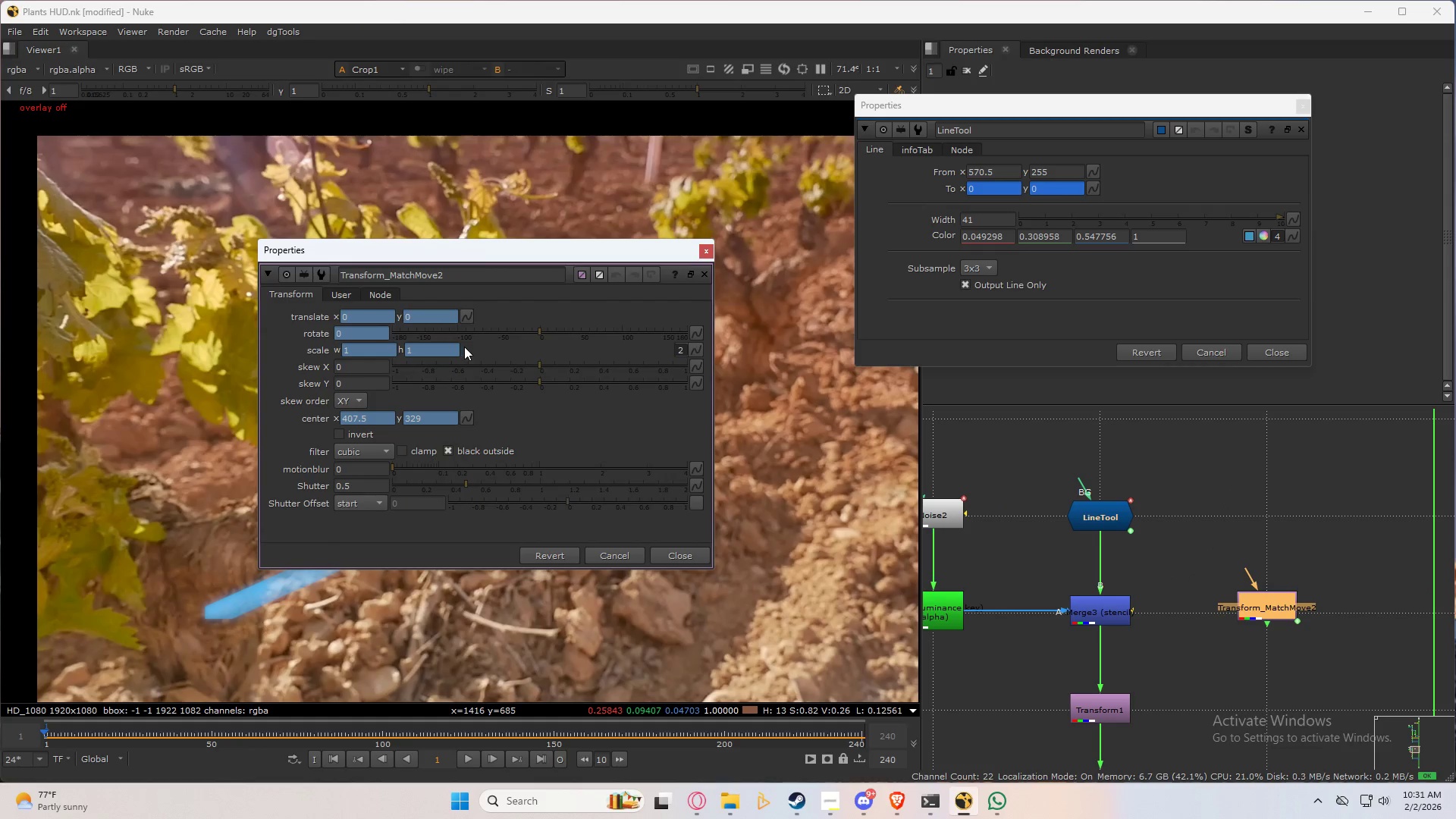 
hold_key(key=ControlLeft, duration=5.94)
 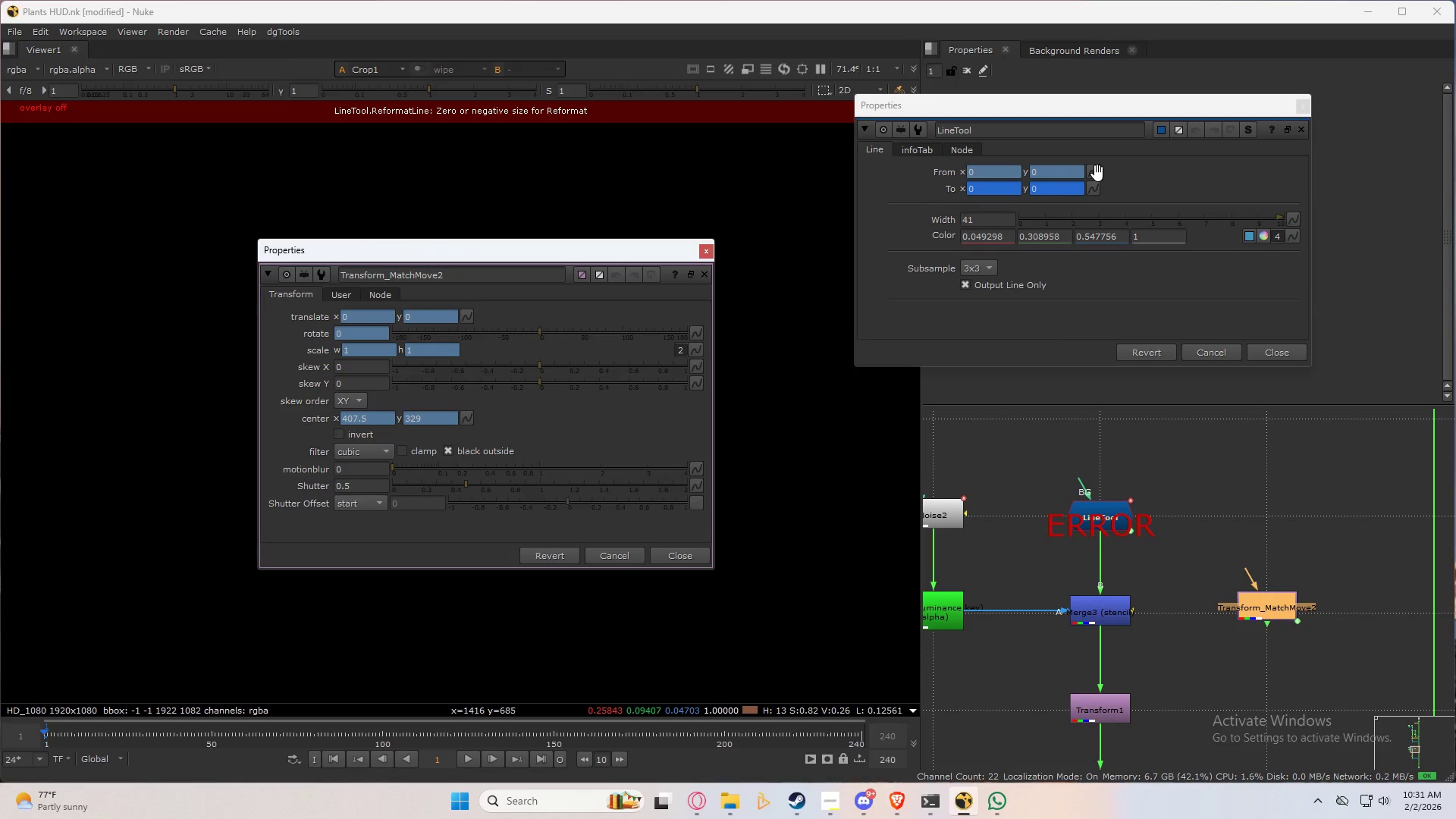 
hold_key(key=AltLeft, duration=1.52)
 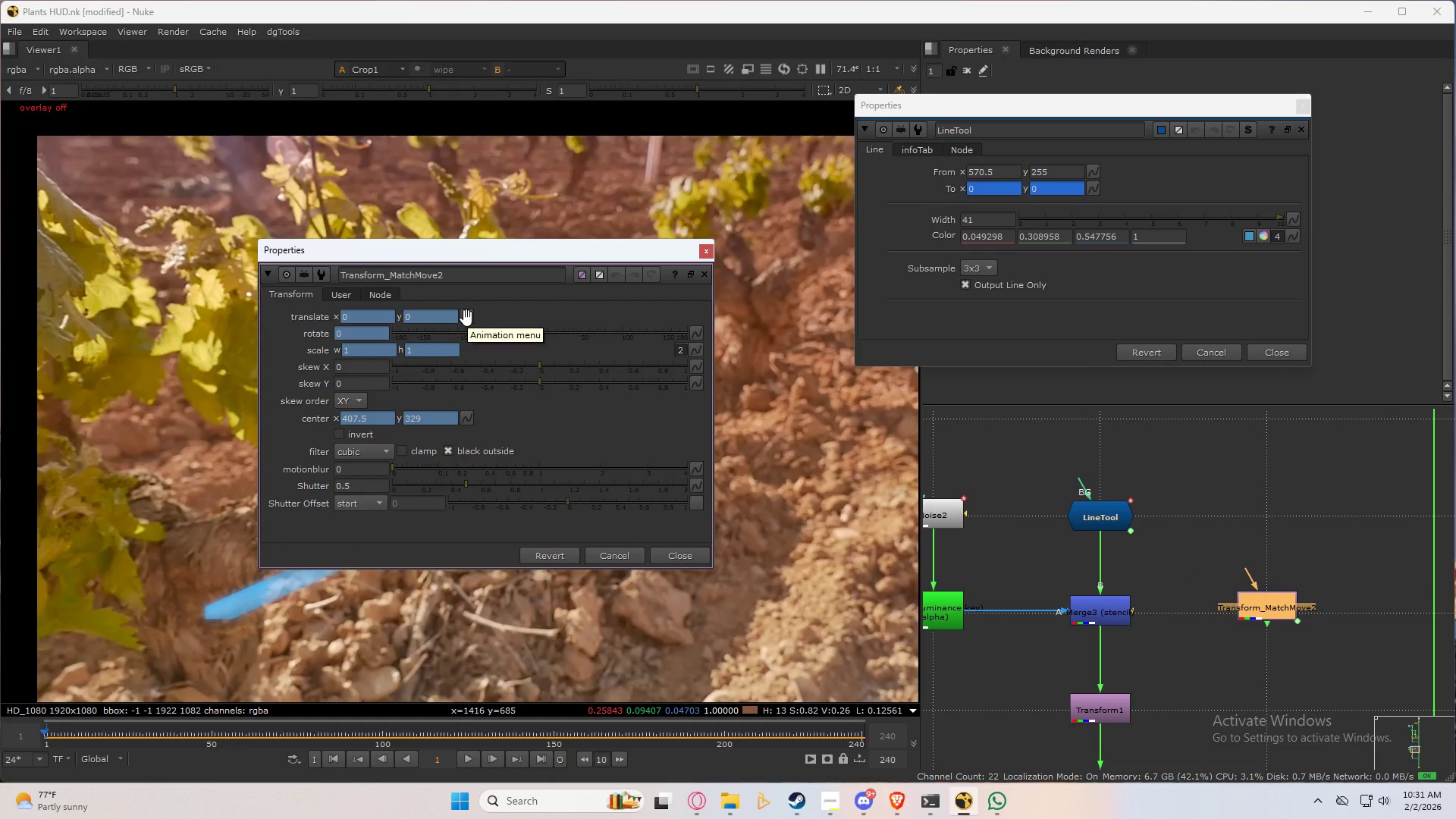 
hold_key(key=AltLeft, duration=1.5)
 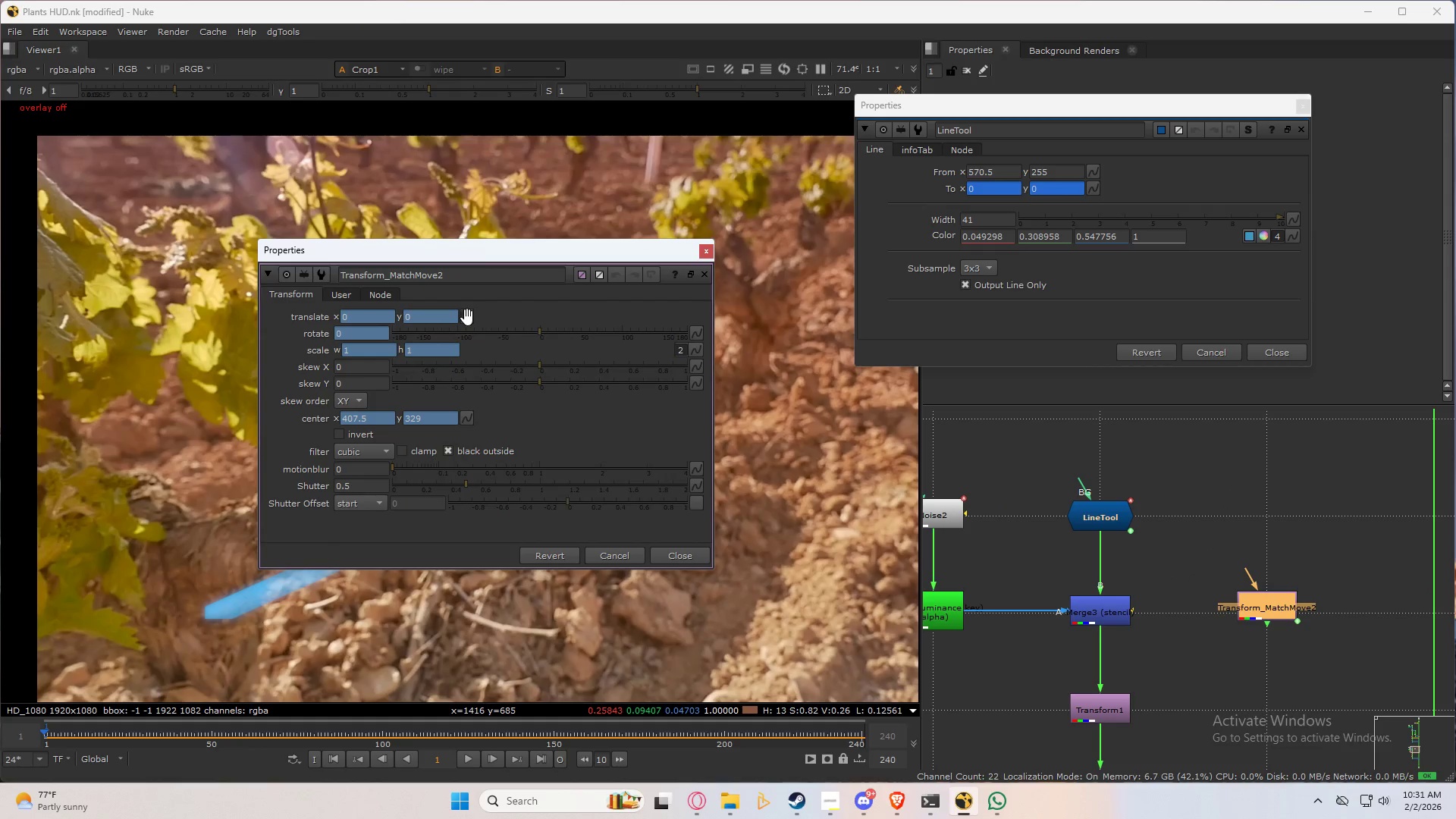 
hold_key(key=AltLeft, duration=1.52)
left_click_drag(start_coordinate=[467, 317], to_coordinate=[1097, 173])
 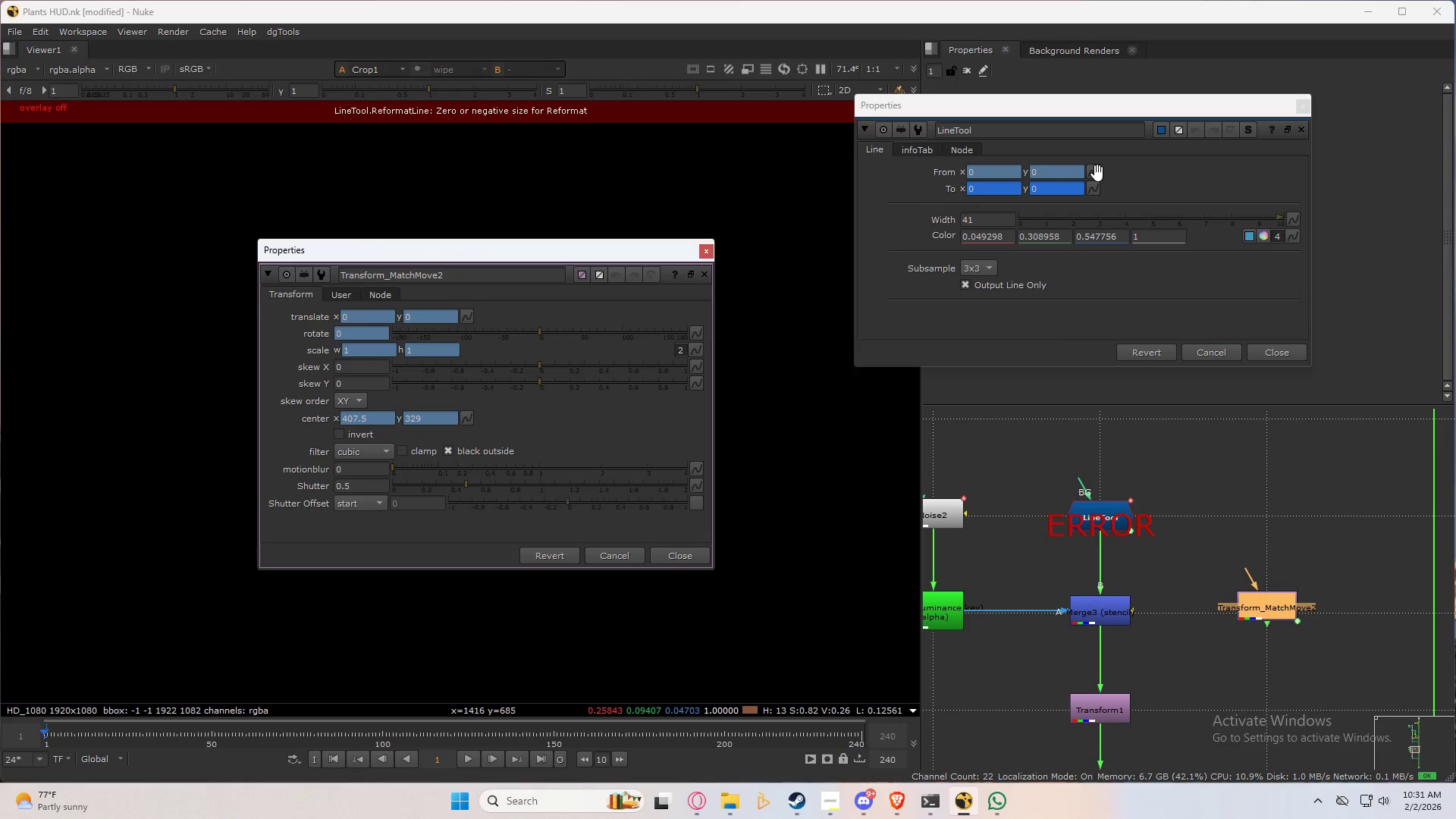 
hold_key(key=AltLeft, duration=1.33)
 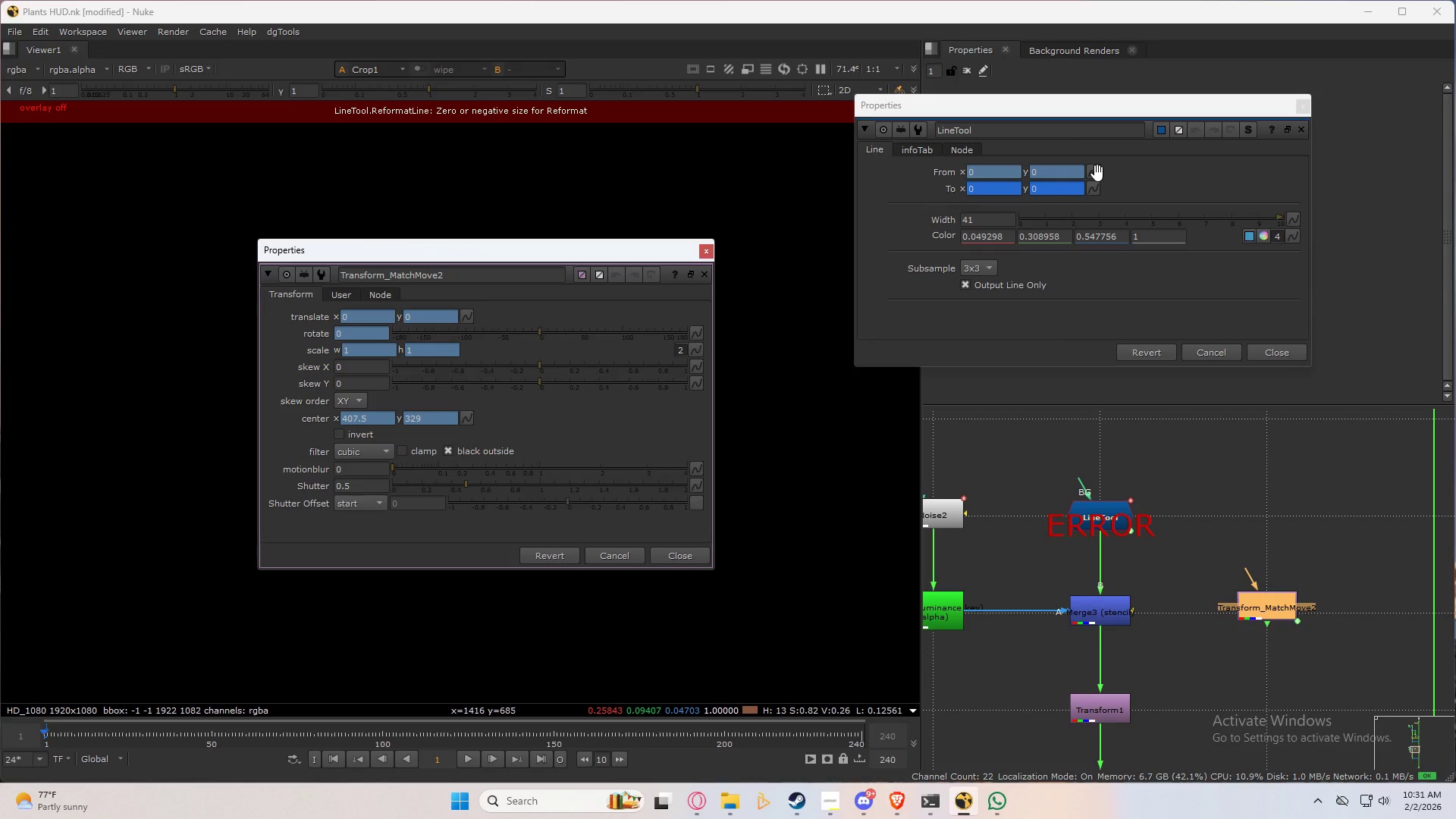 
hold_key(key=AltLeft, duration=5.72)
 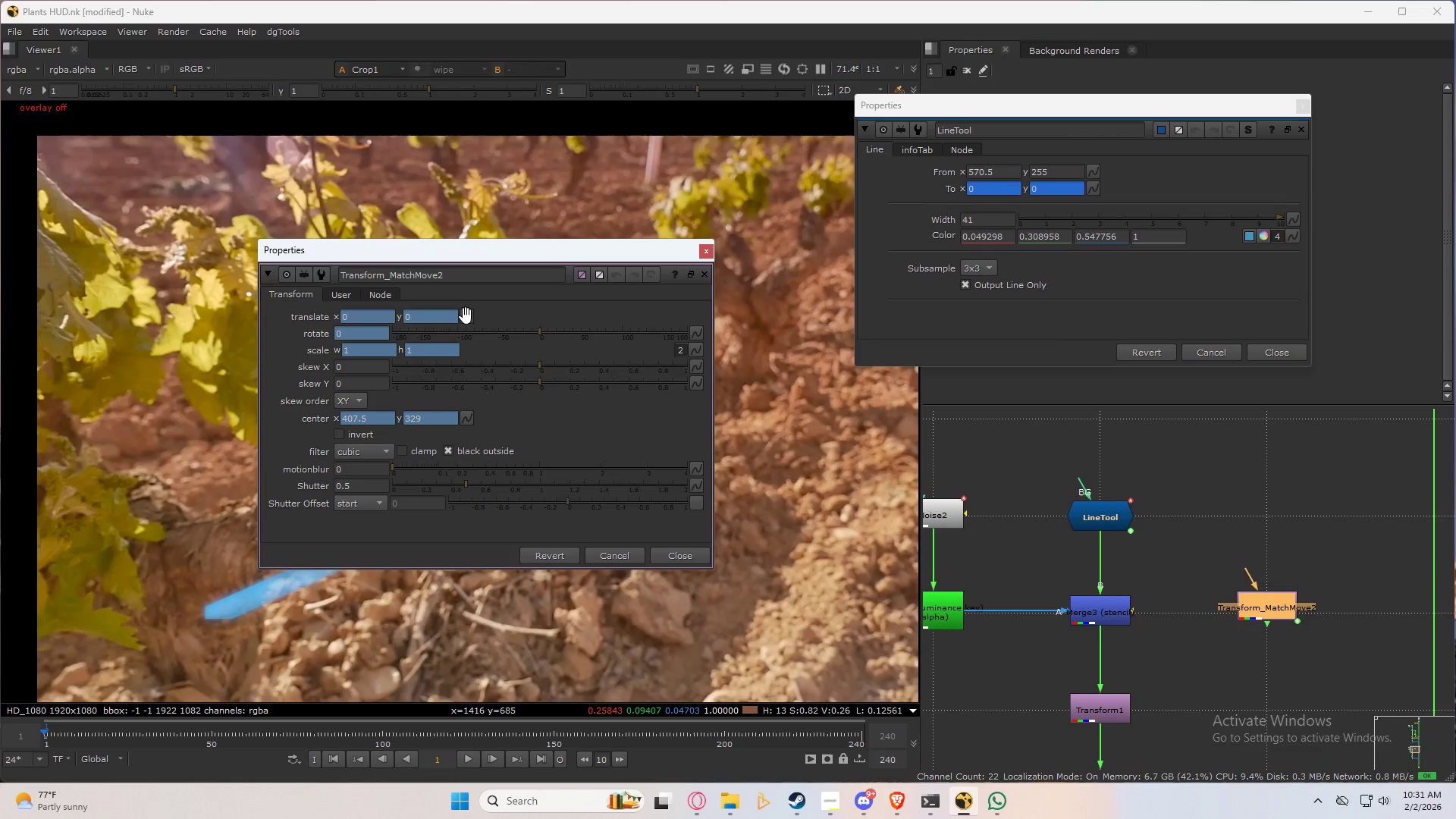 
key(Control+Z)
 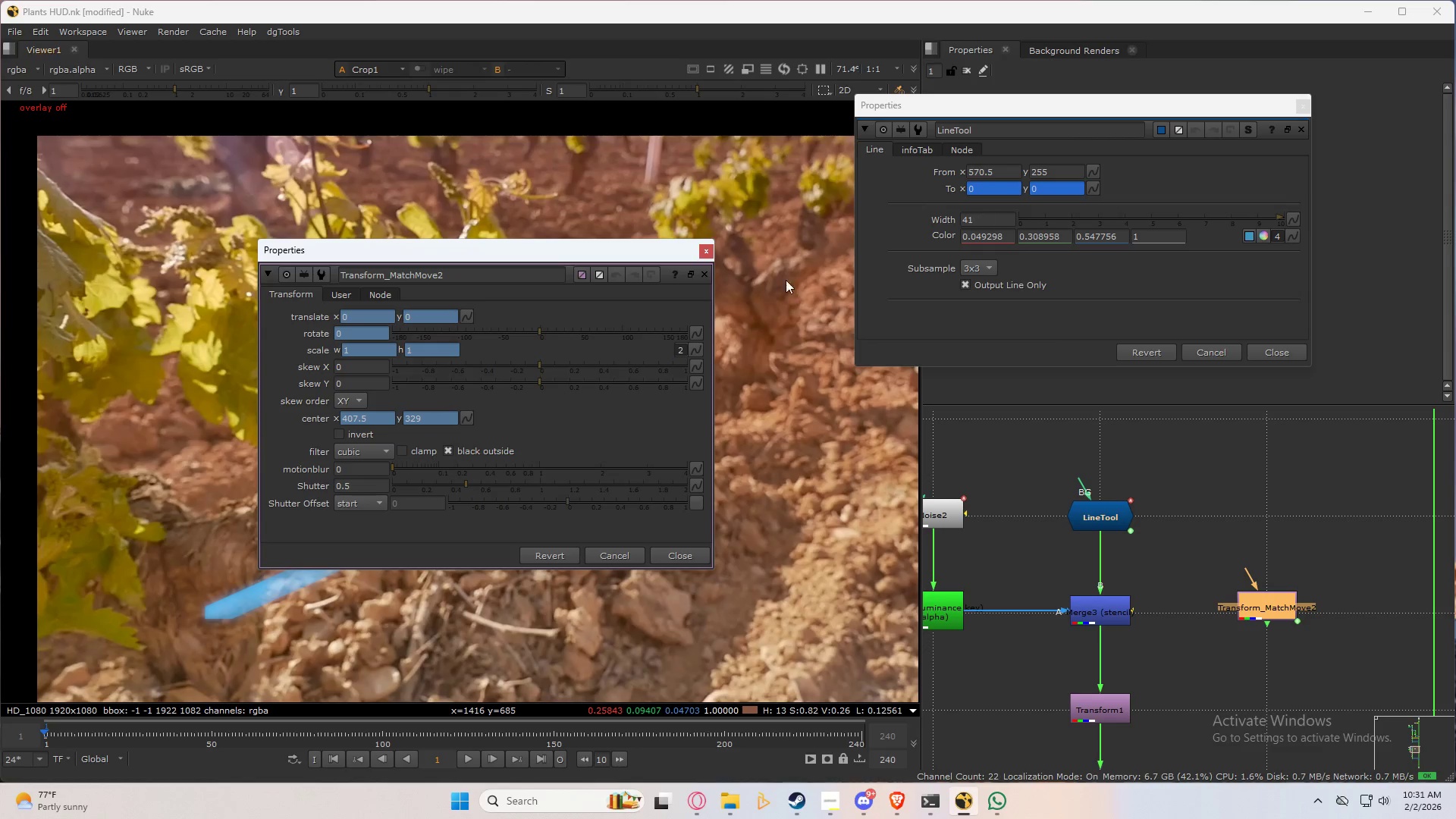 
hold_key(key=AltLeft, duration=1.5)
left_click_drag(start_coordinate=[465, 316], to_coordinate=[1092, 173])
 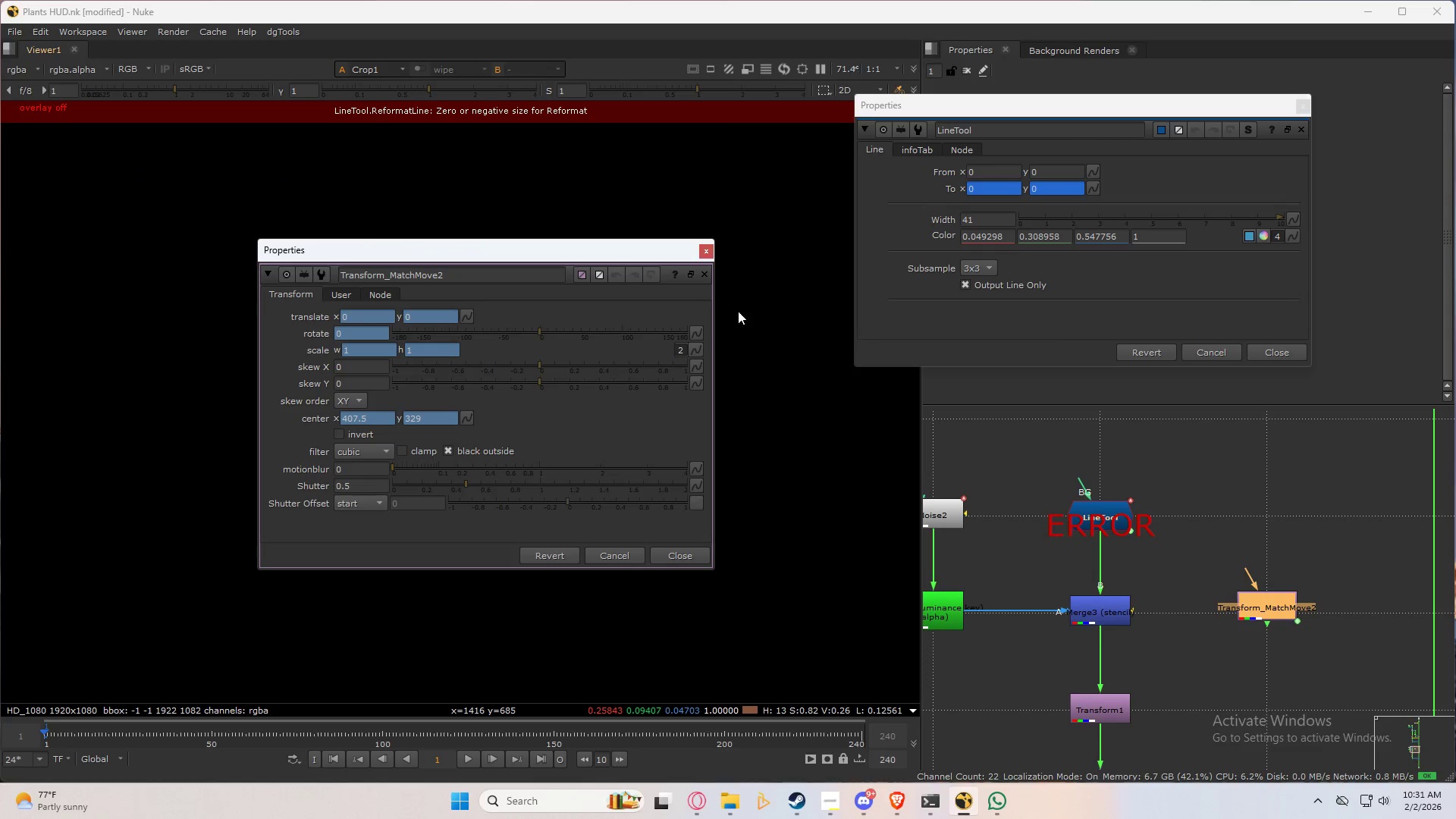 
hold_key(key=AltLeft, duration=0.84)
 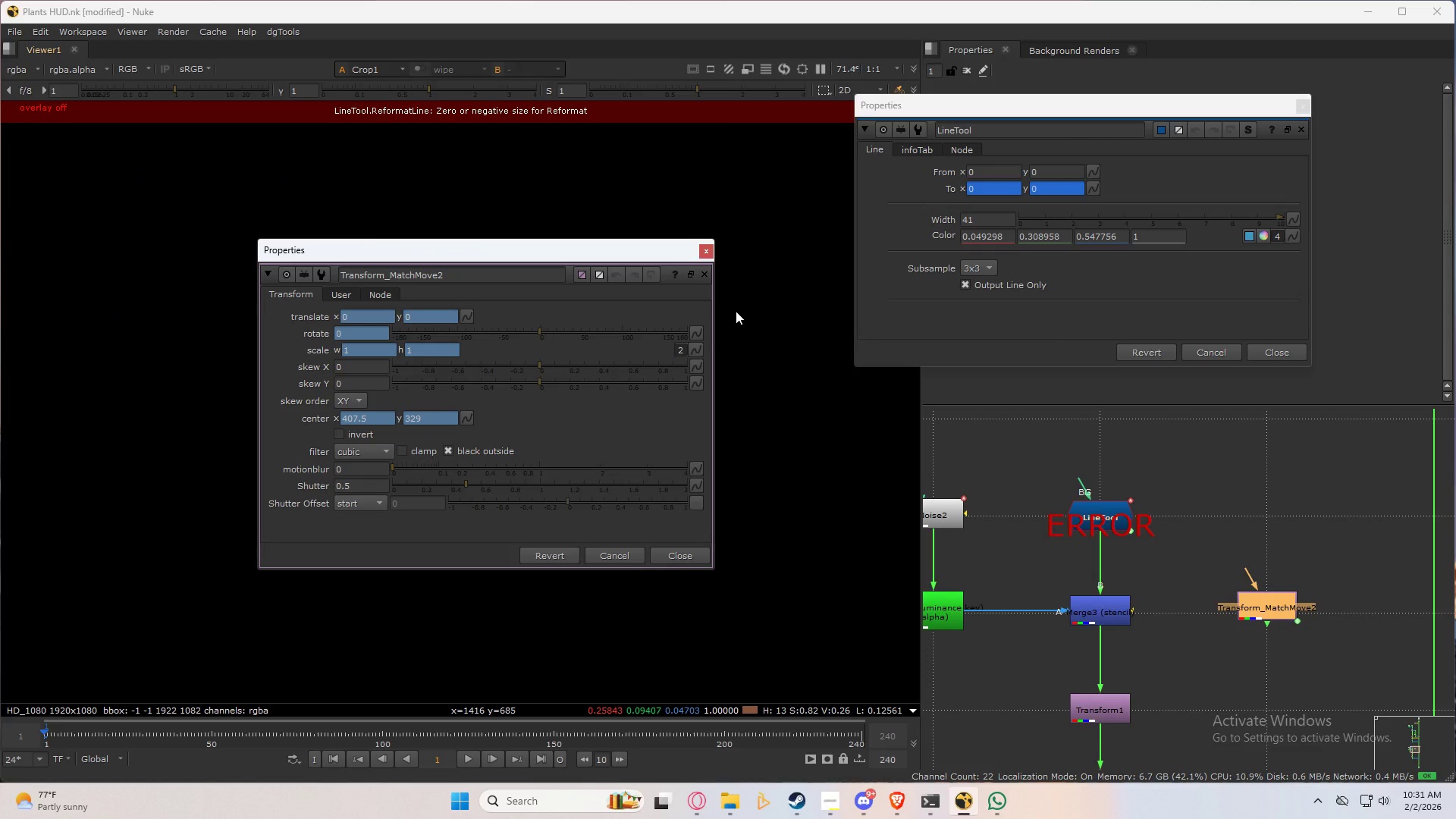 
key(Control+Z)
 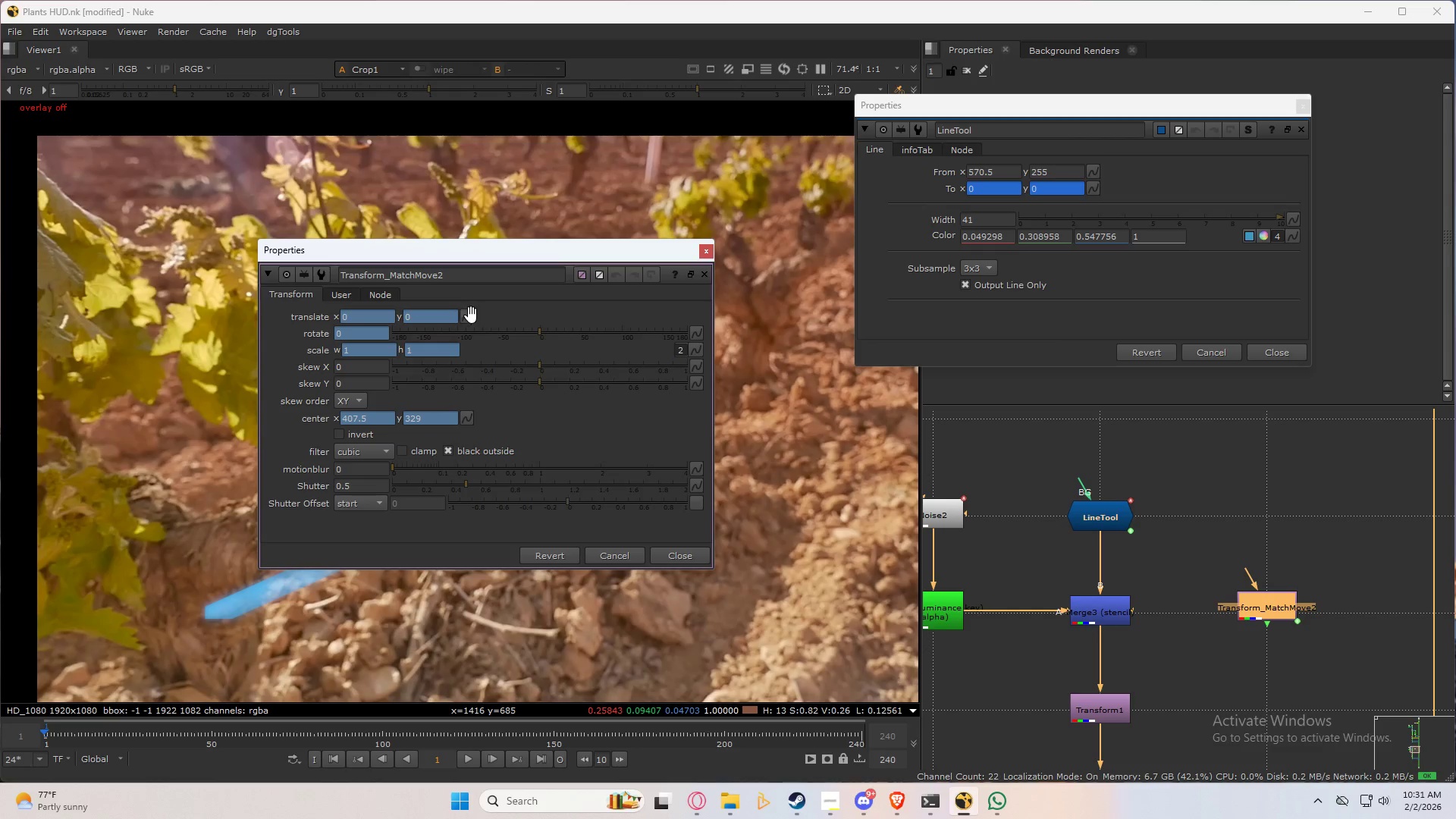 
left_click_drag(start_coordinate=[469, 315], to_coordinate=[1090, 169])
 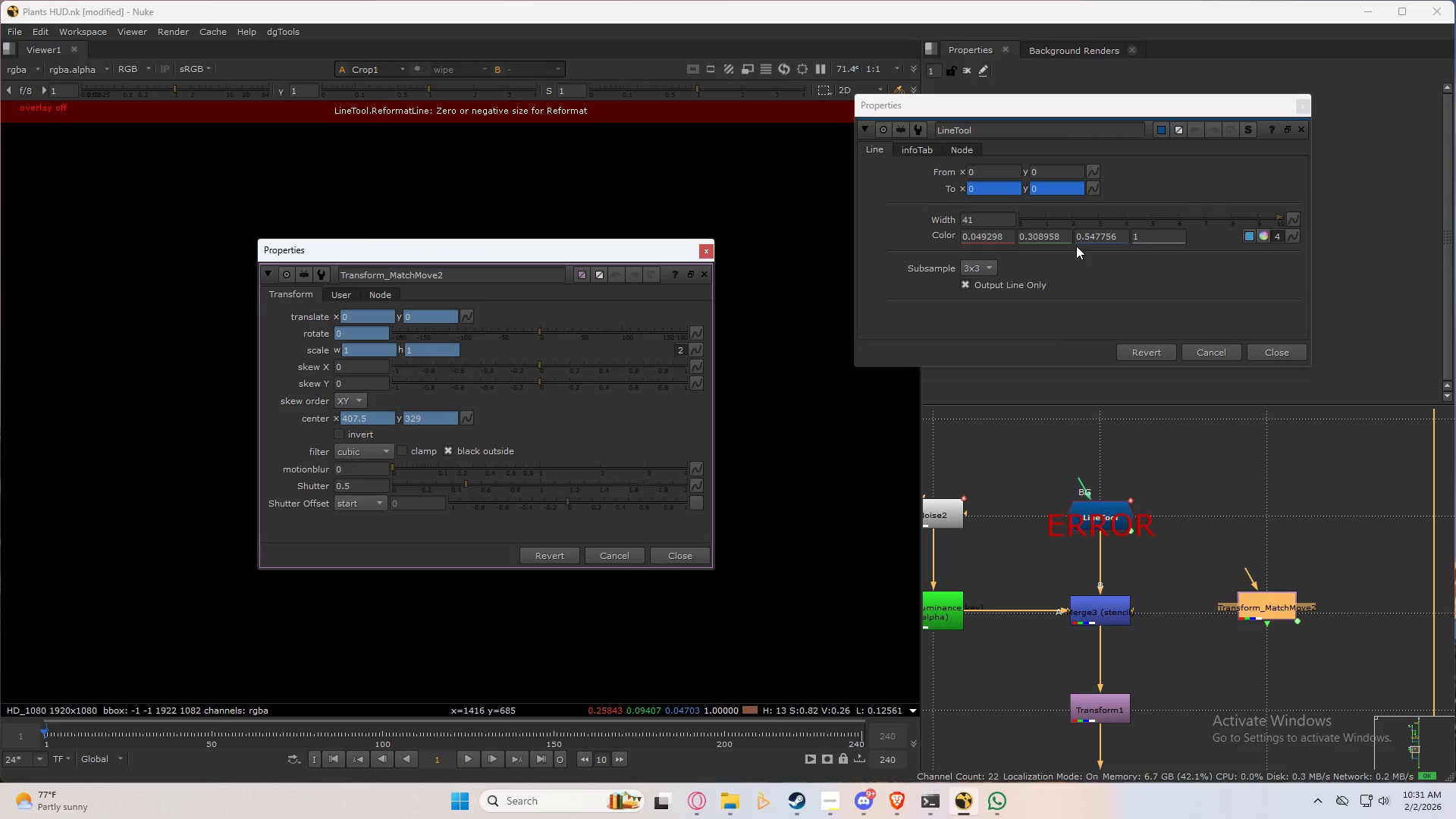 
wait(9.92)
 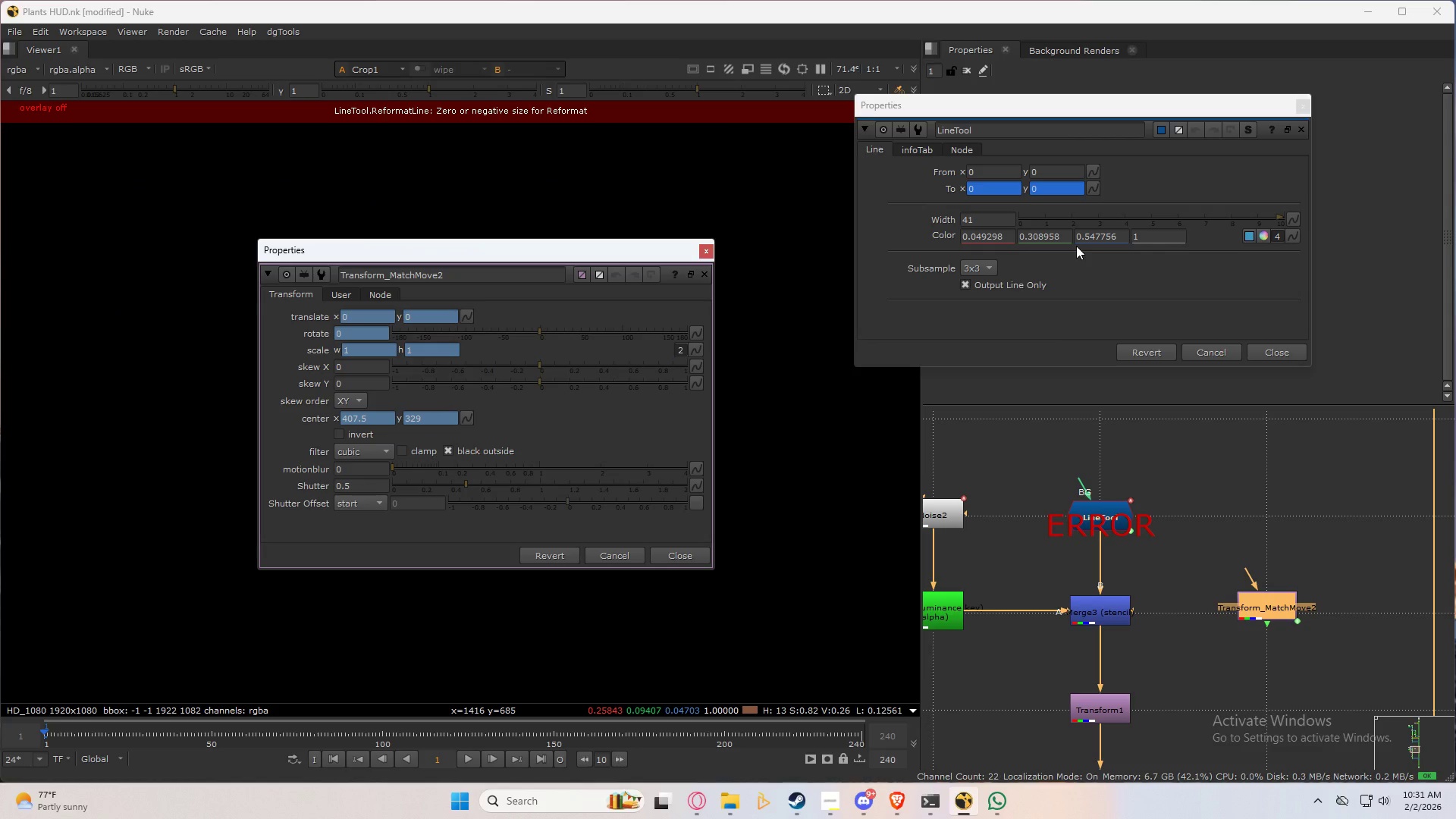 
key(Control+ControlLeft)
 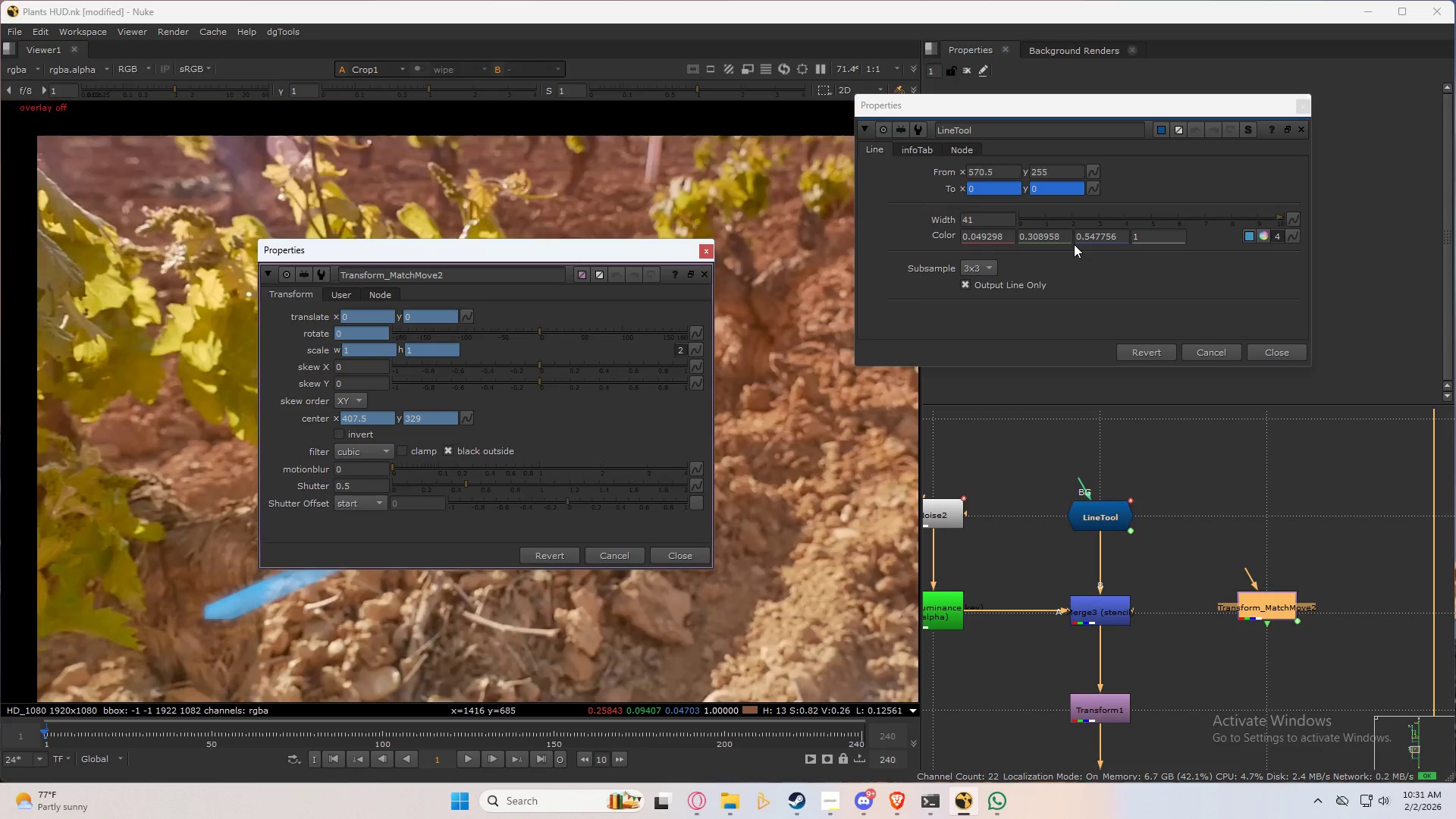 
key(Control+Z)
 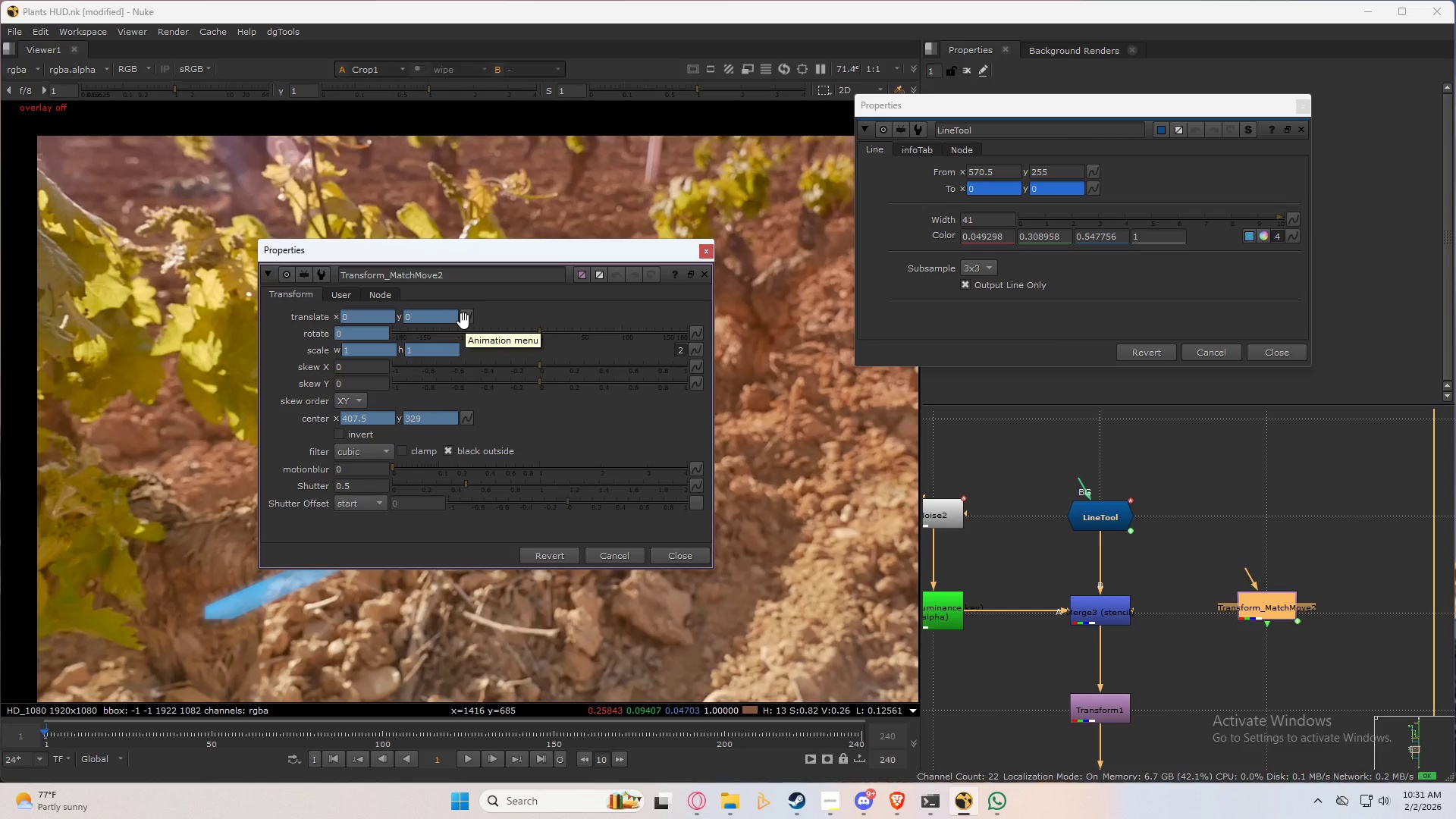 
wait(5.64)
 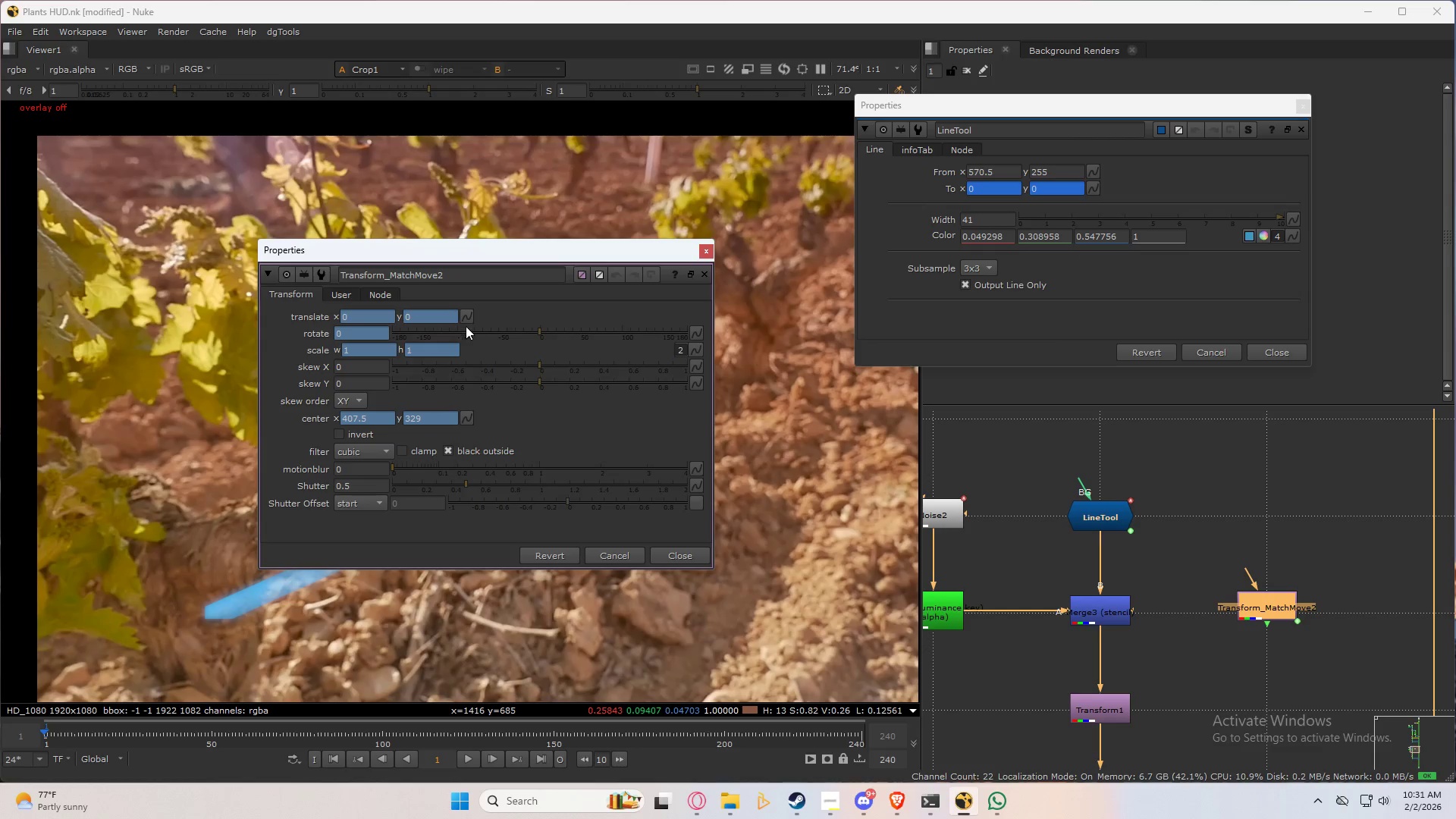 
hold_key(key=ControlLeft, duration=1.49)
left_click_drag(start_coordinate=[463, 321], to_coordinate=[1091, 169])
 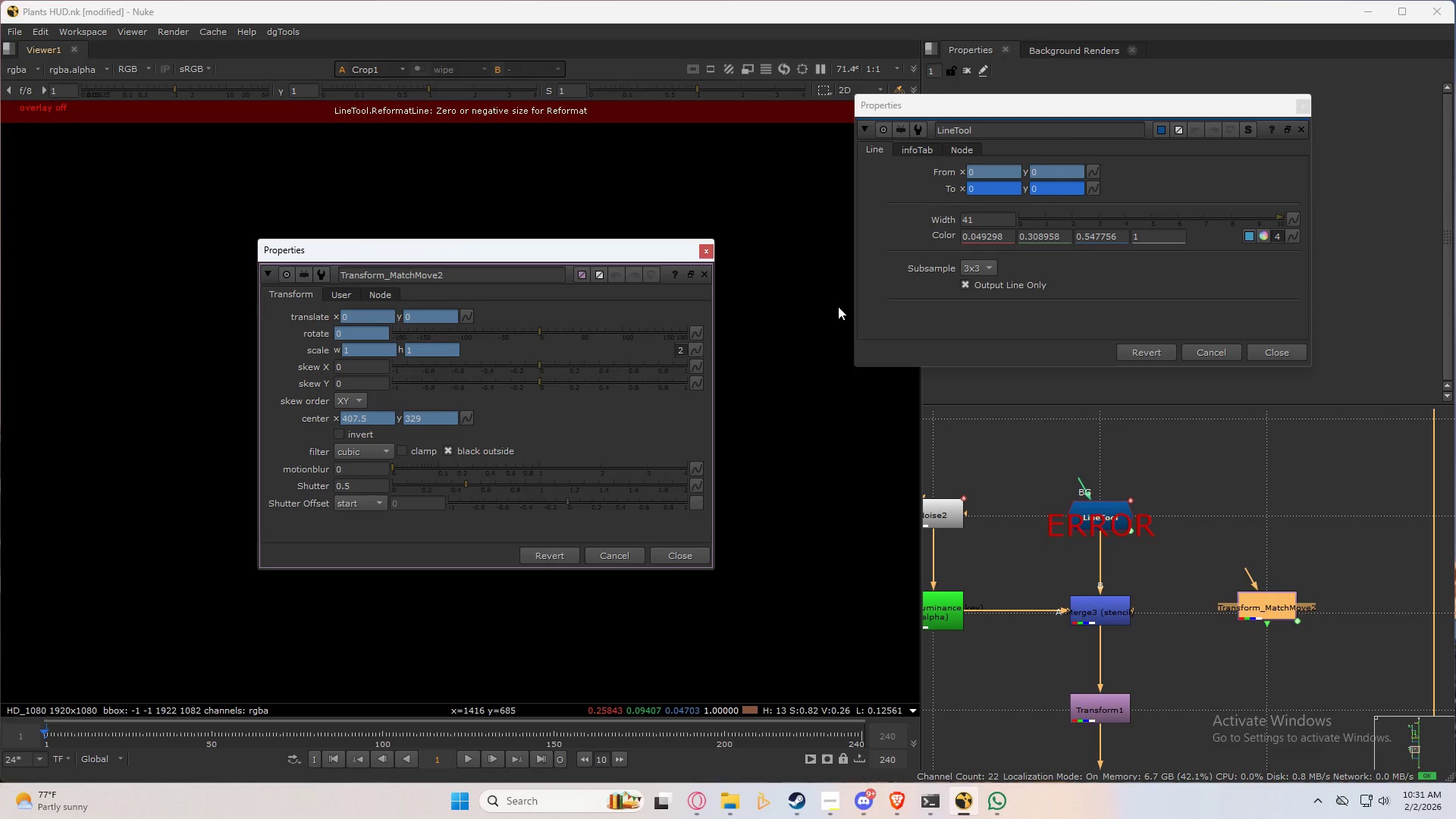 
key(Control+ControlLeft)
 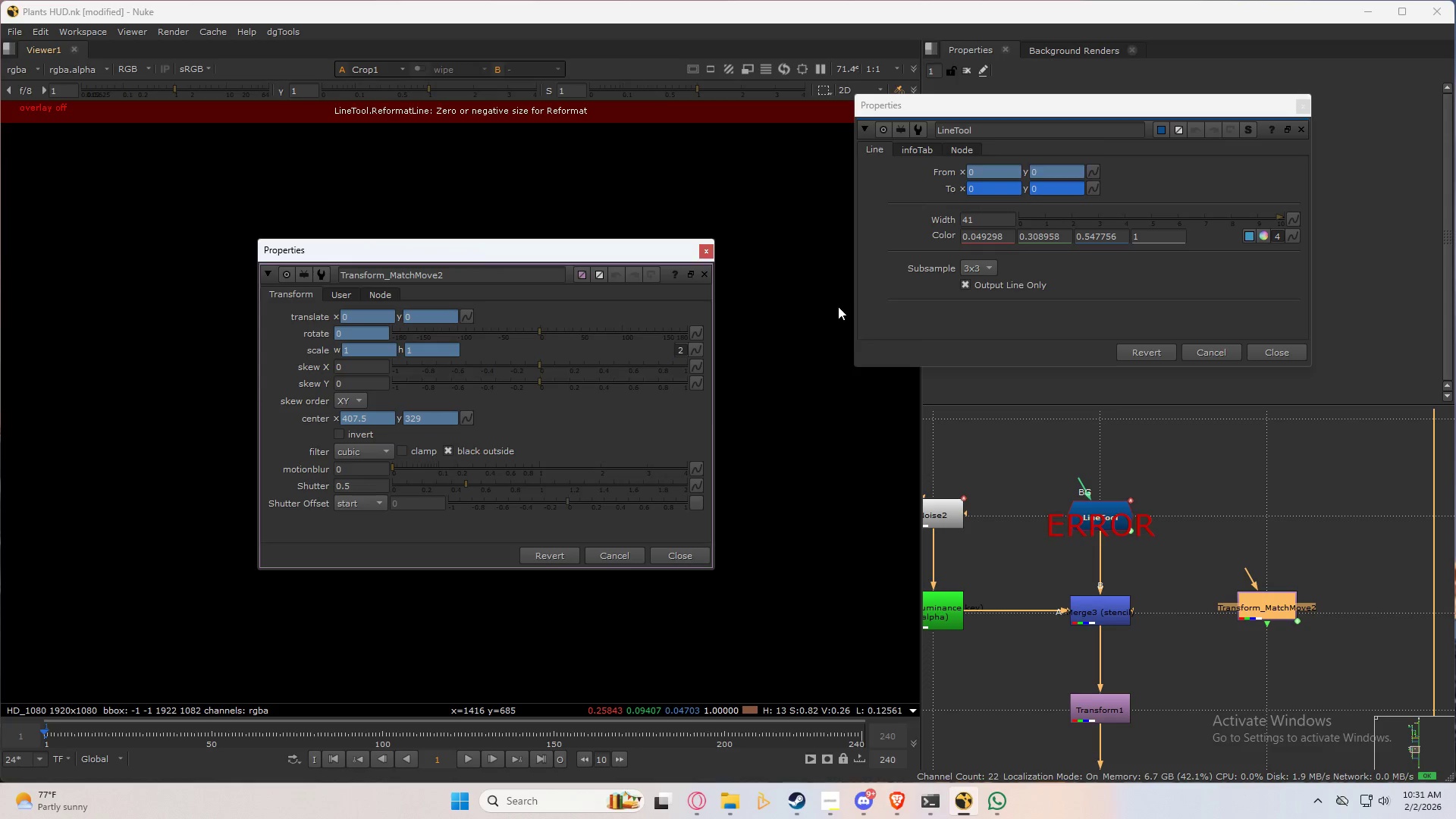 
key(Control+Z)
 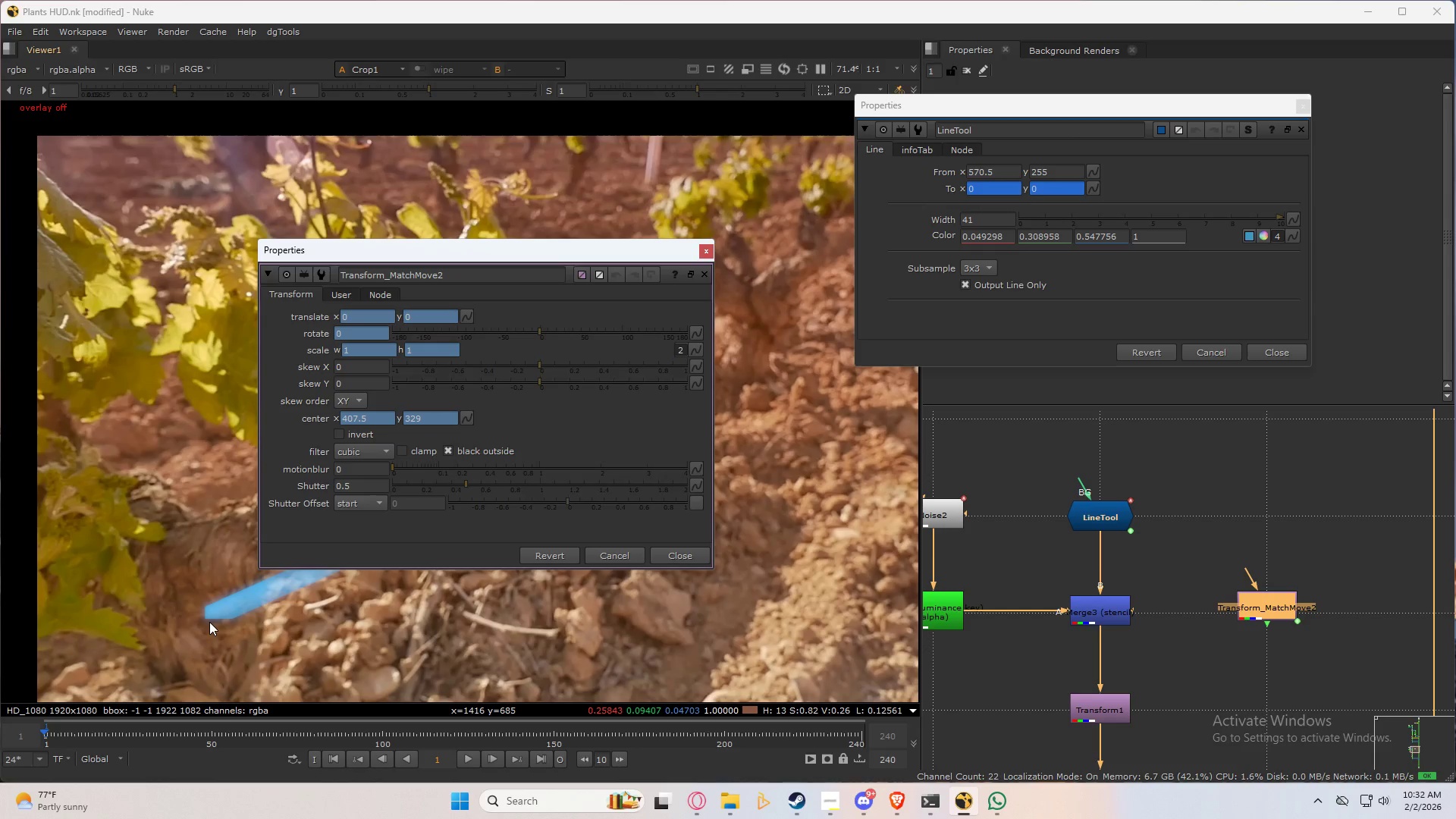 
wait(17.88)
 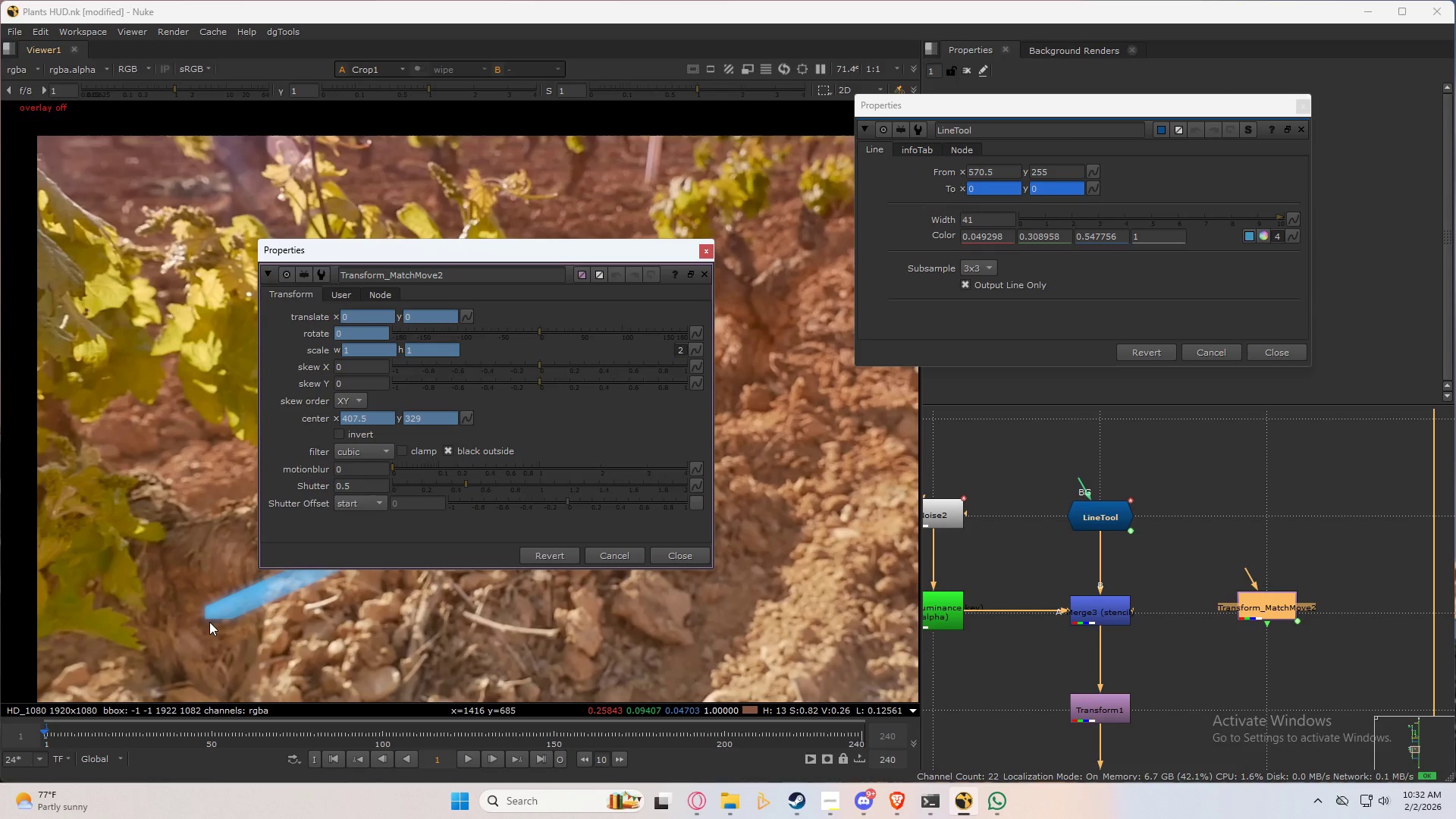 
left_click_drag(start_coordinate=[1296, 550], to_coordinate=[987, 656])
 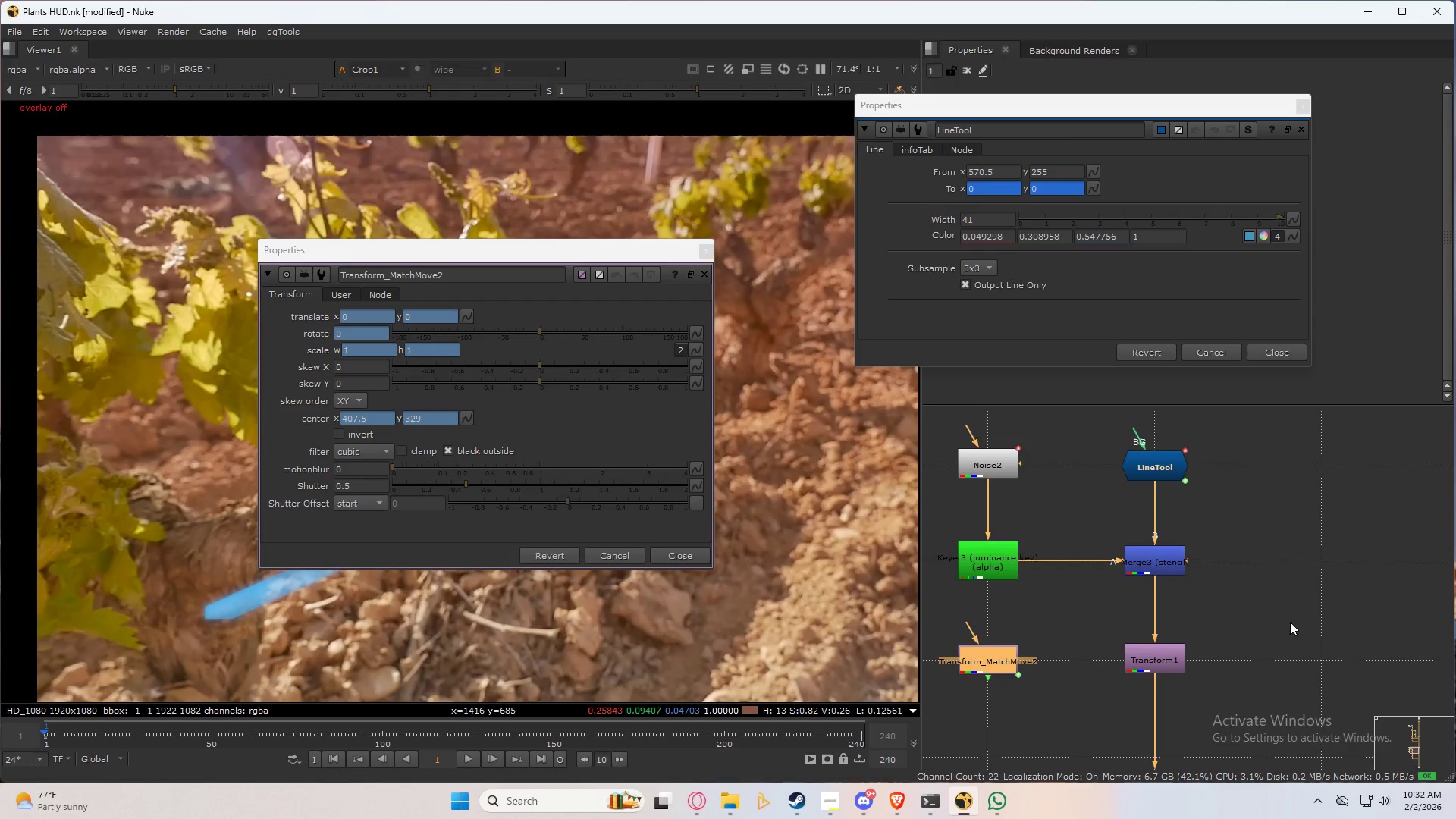 
left_click([1297, 616])
 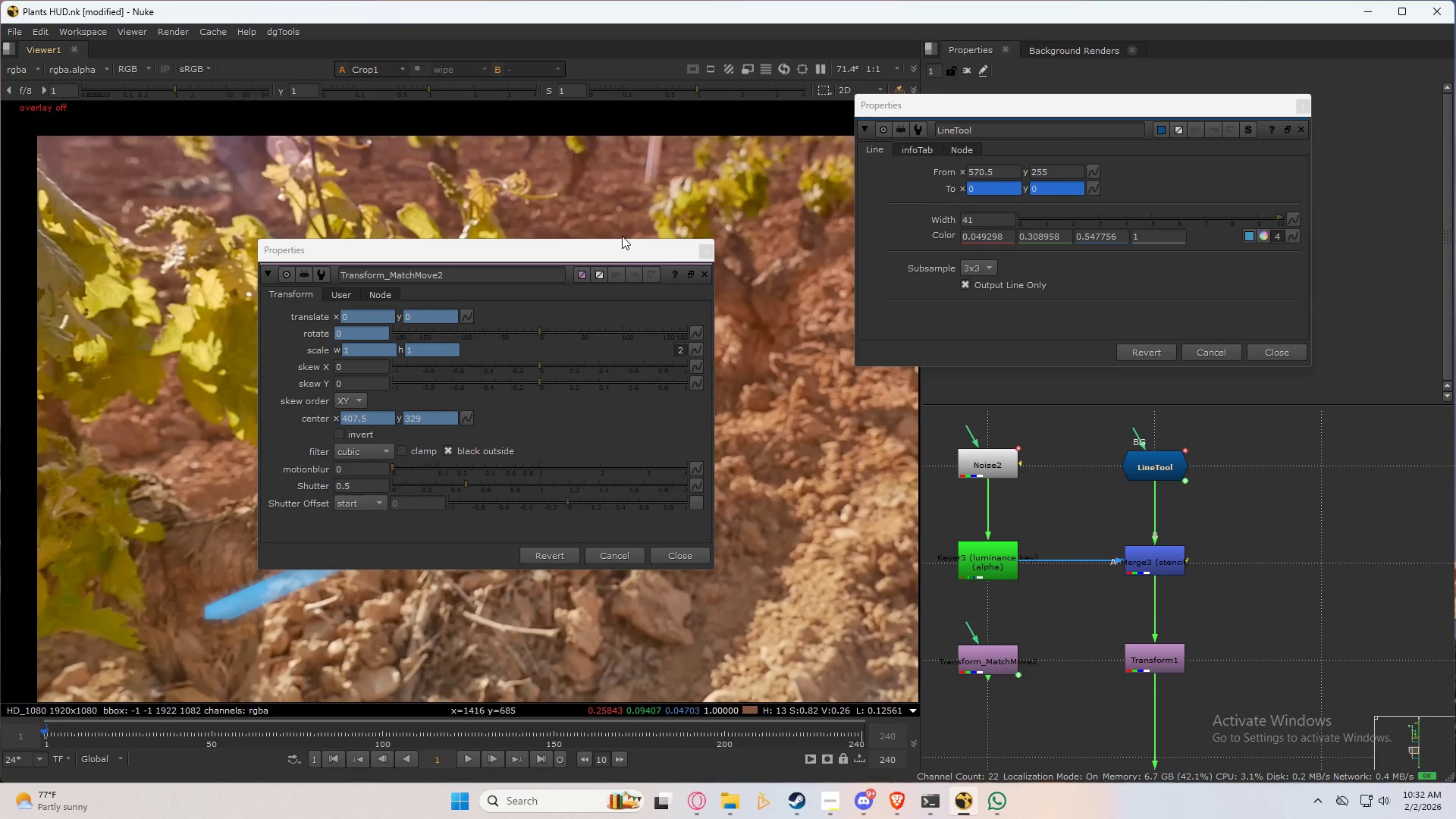 
left_click_drag(start_coordinate=[612, 249], to_coordinate=[538, 183])
 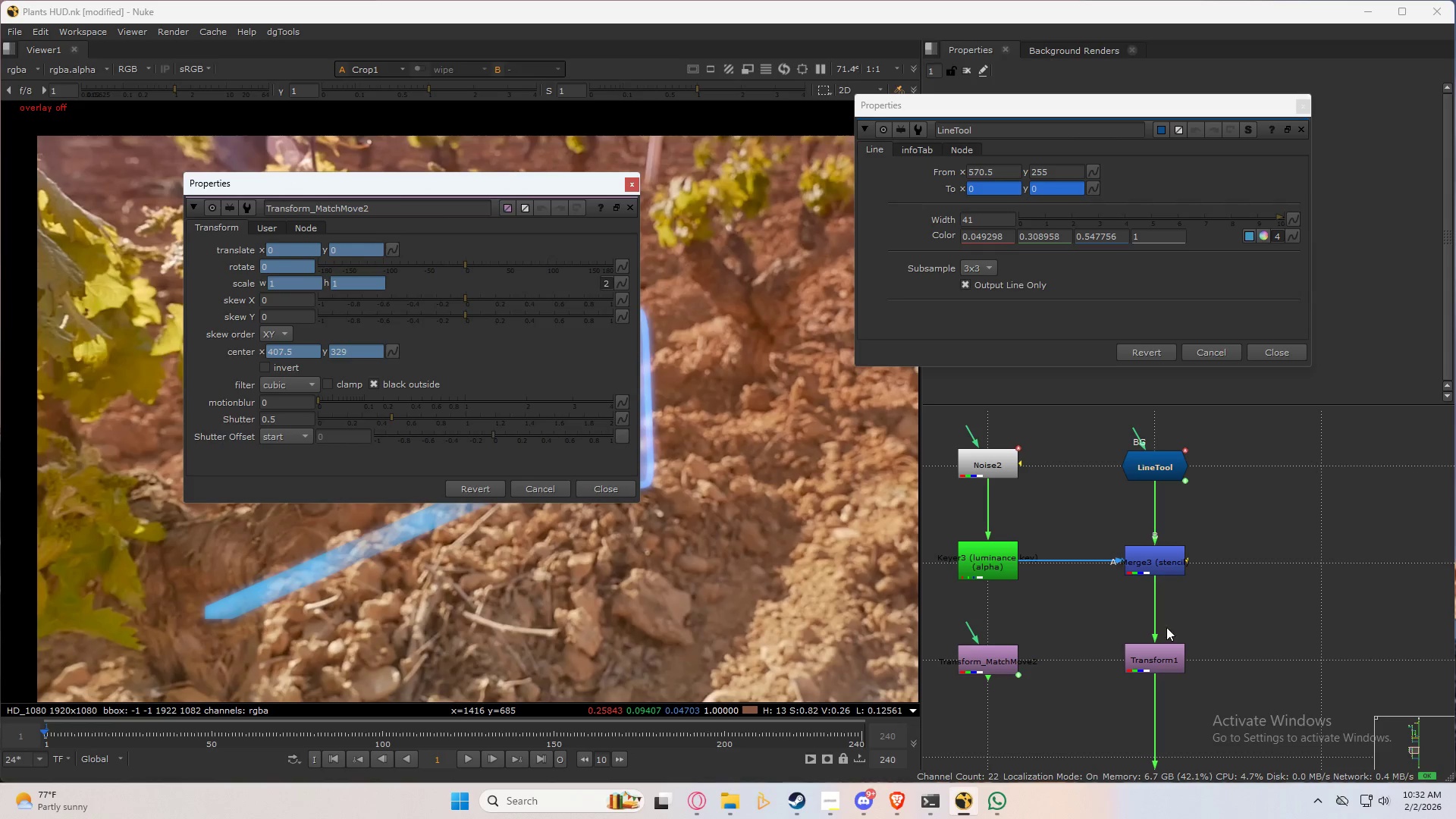 
left_click_drag(start_coordinate=[974, 671], to_coordinate=[1307, 570])
 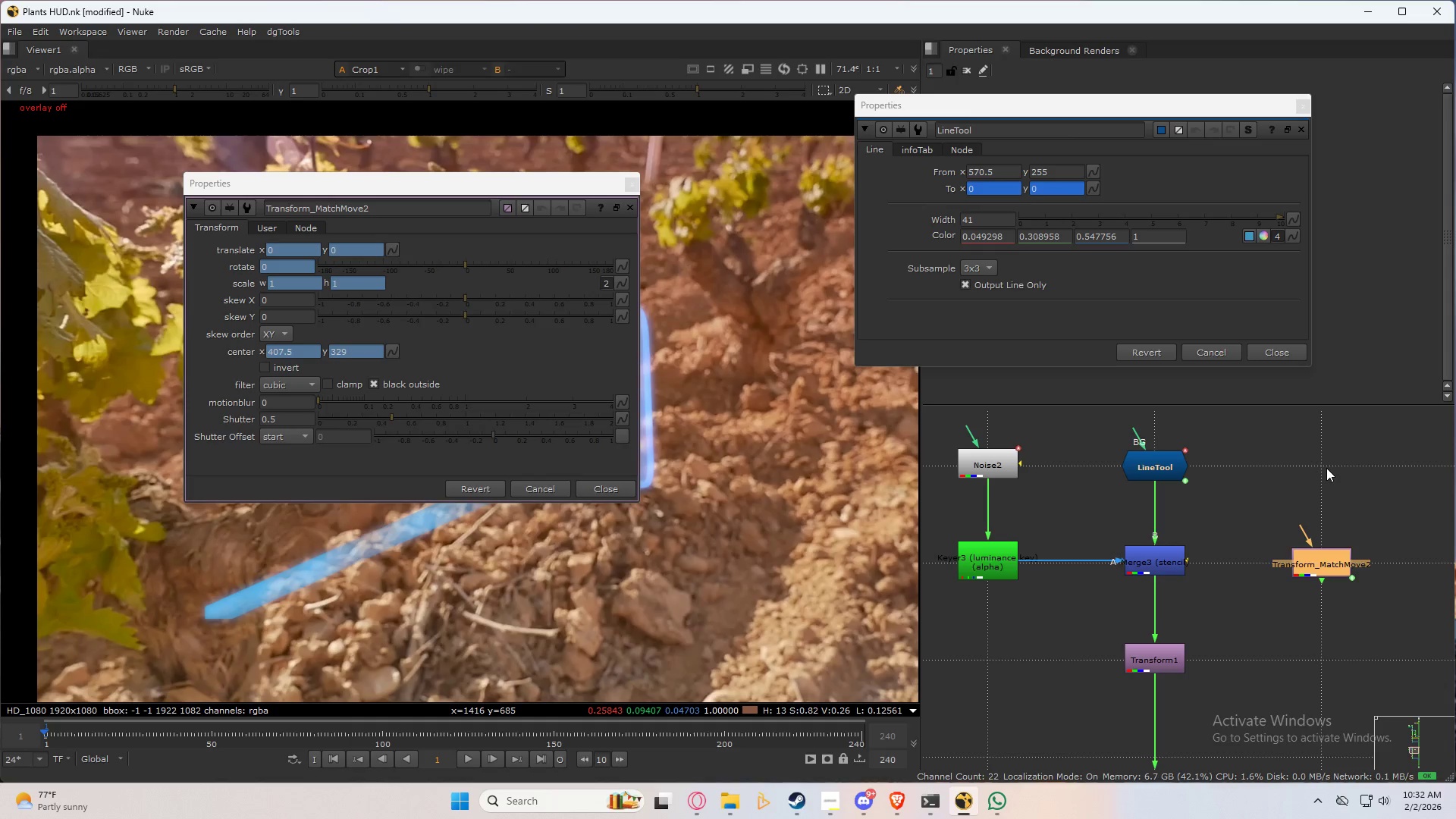 
double_click([1326, 468])
 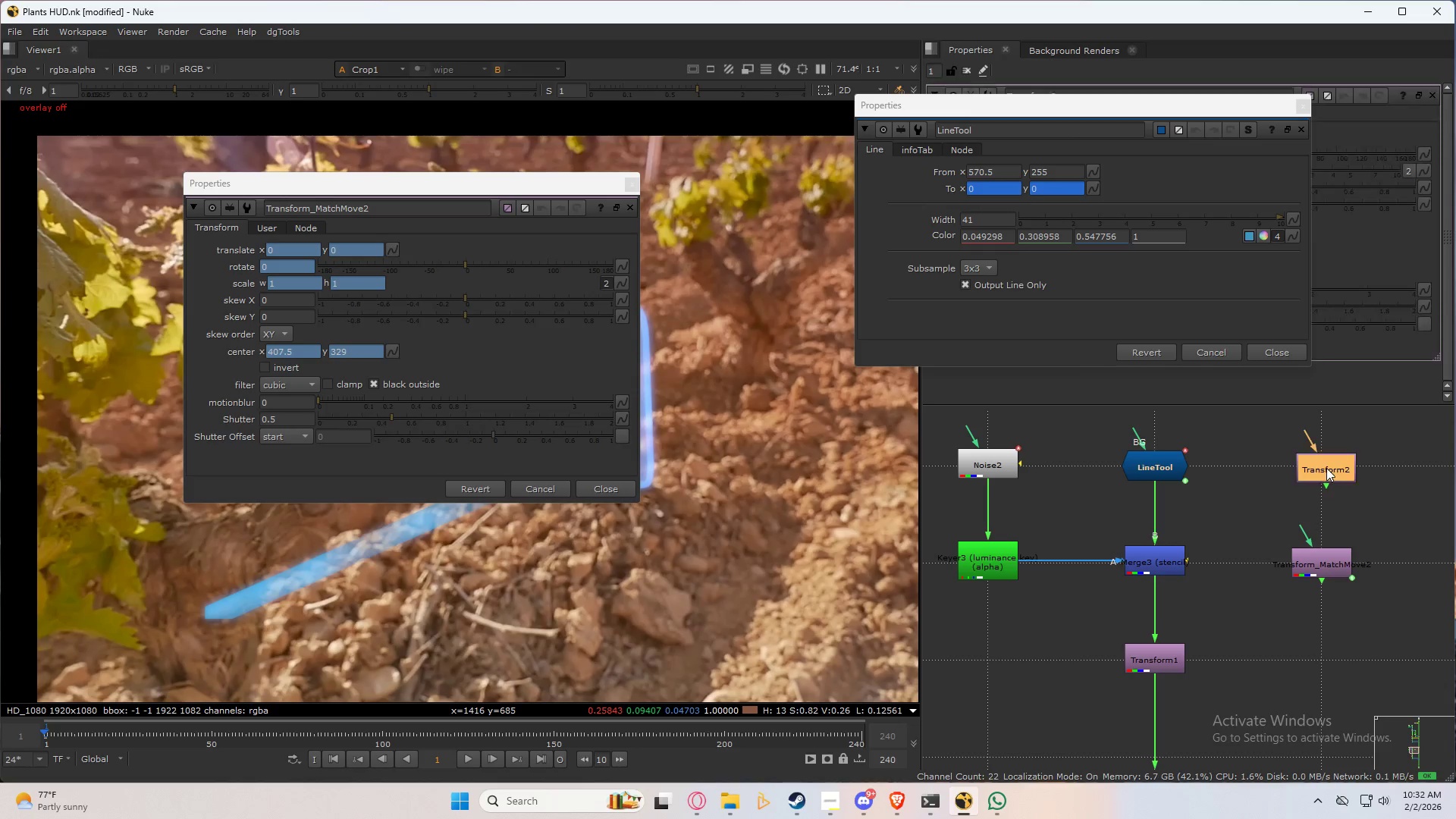 
key(T)
 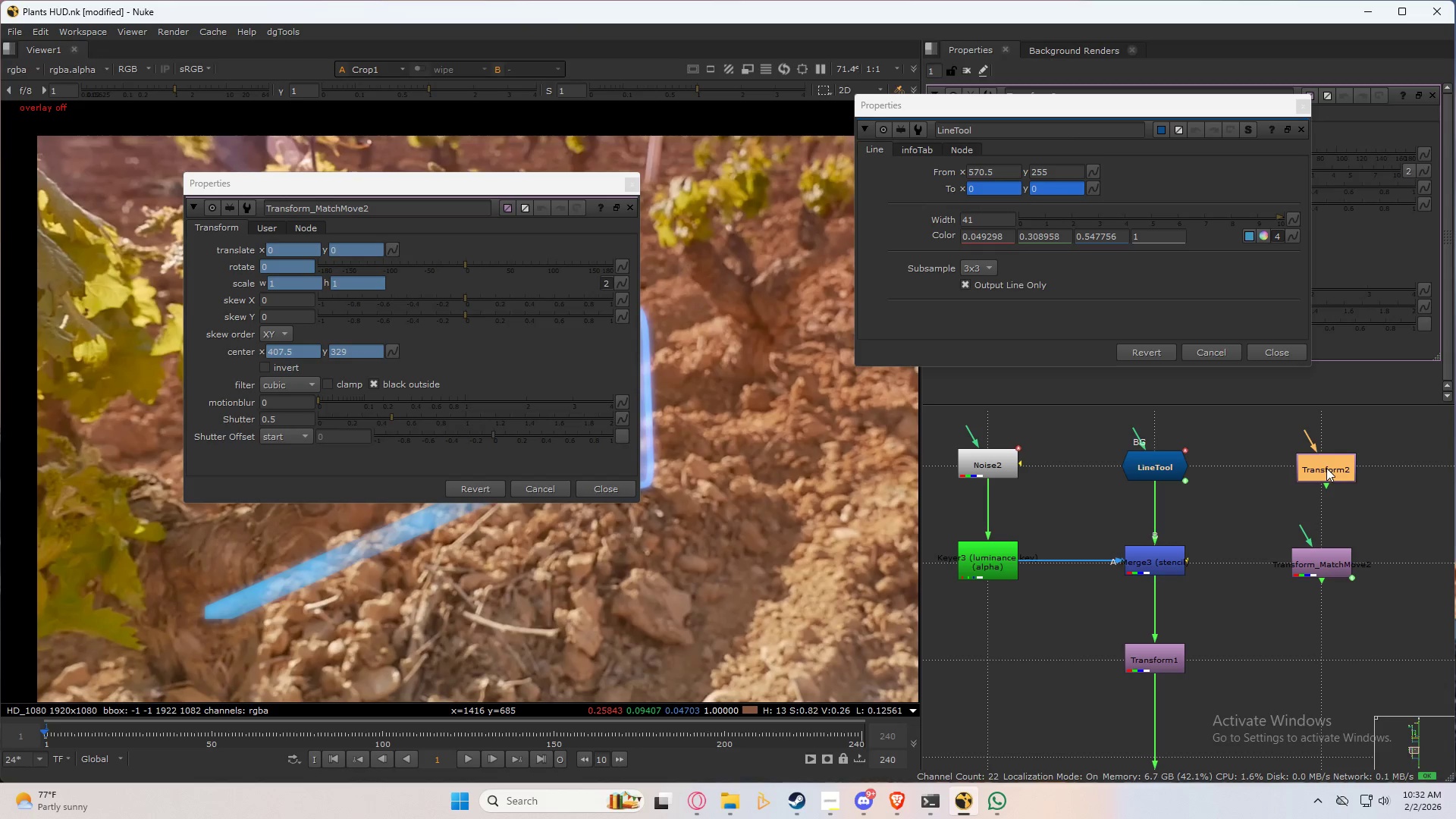 
triple_click([1326, 468])
 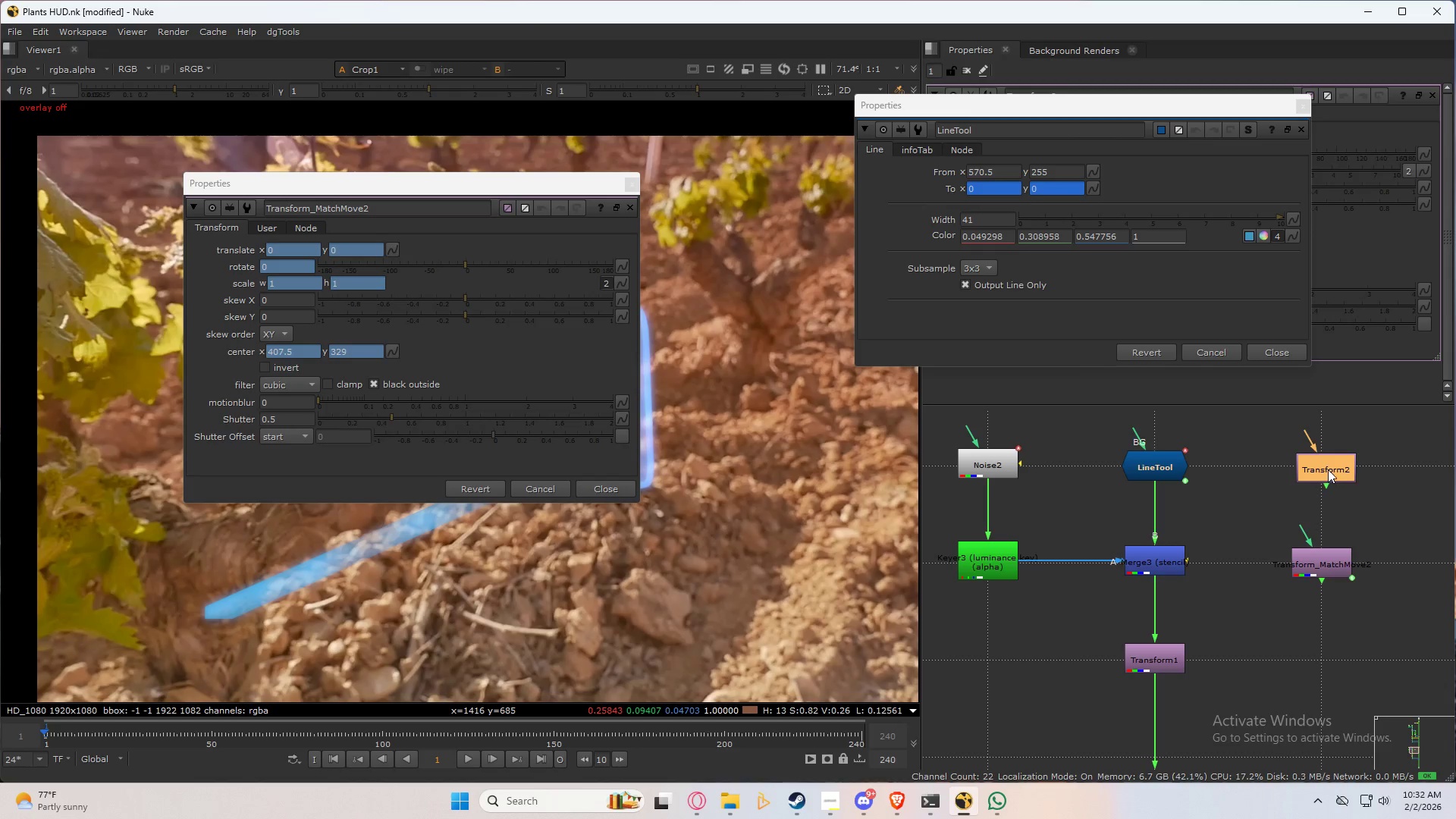 
left_click_drag(start_coordinate=[1328, 469], to_coordinate=[1324, 469])
 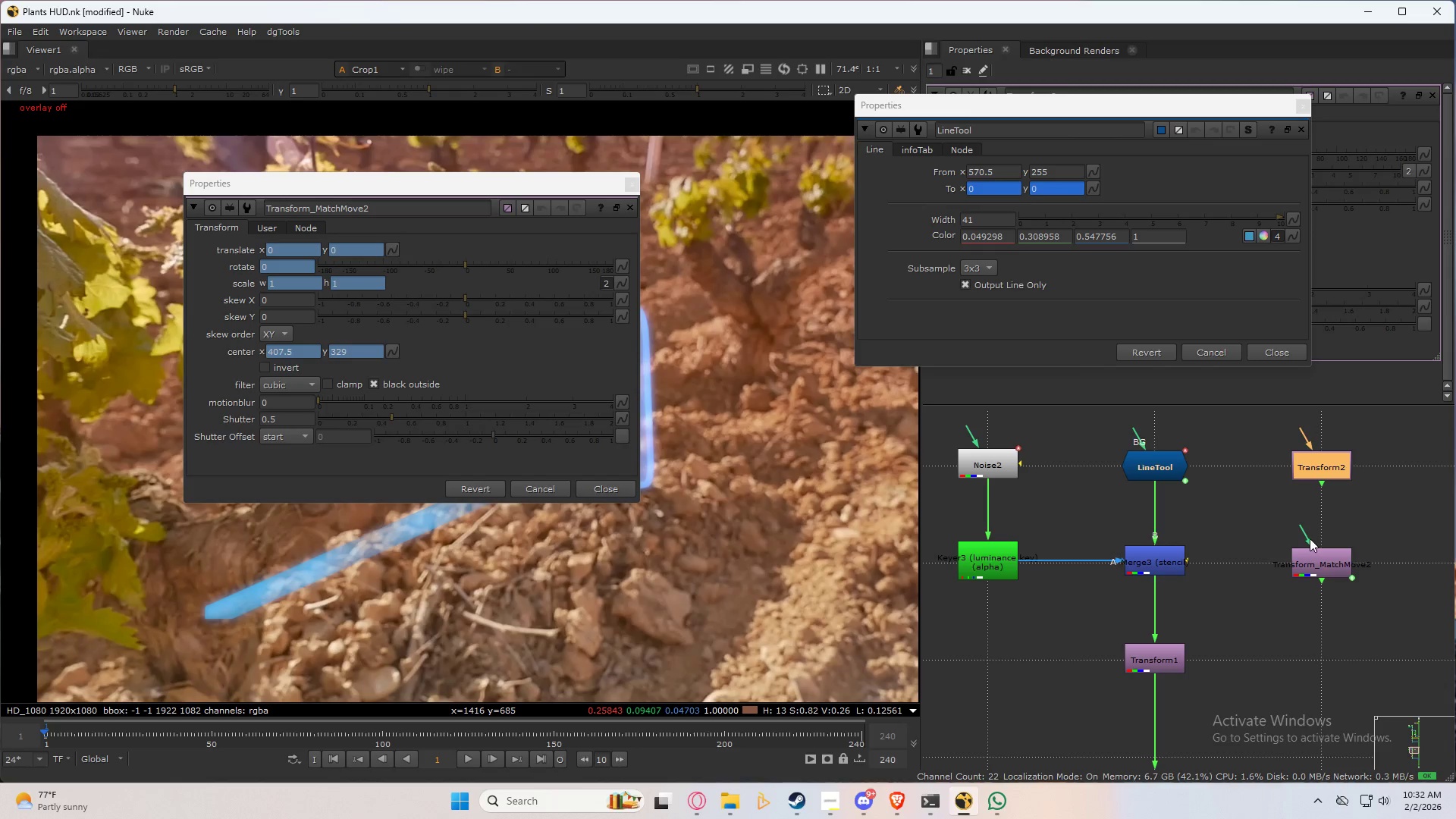 
left_click_drag(start_coordinate=[1307, 537], to_coordinate=[1324, 466])
 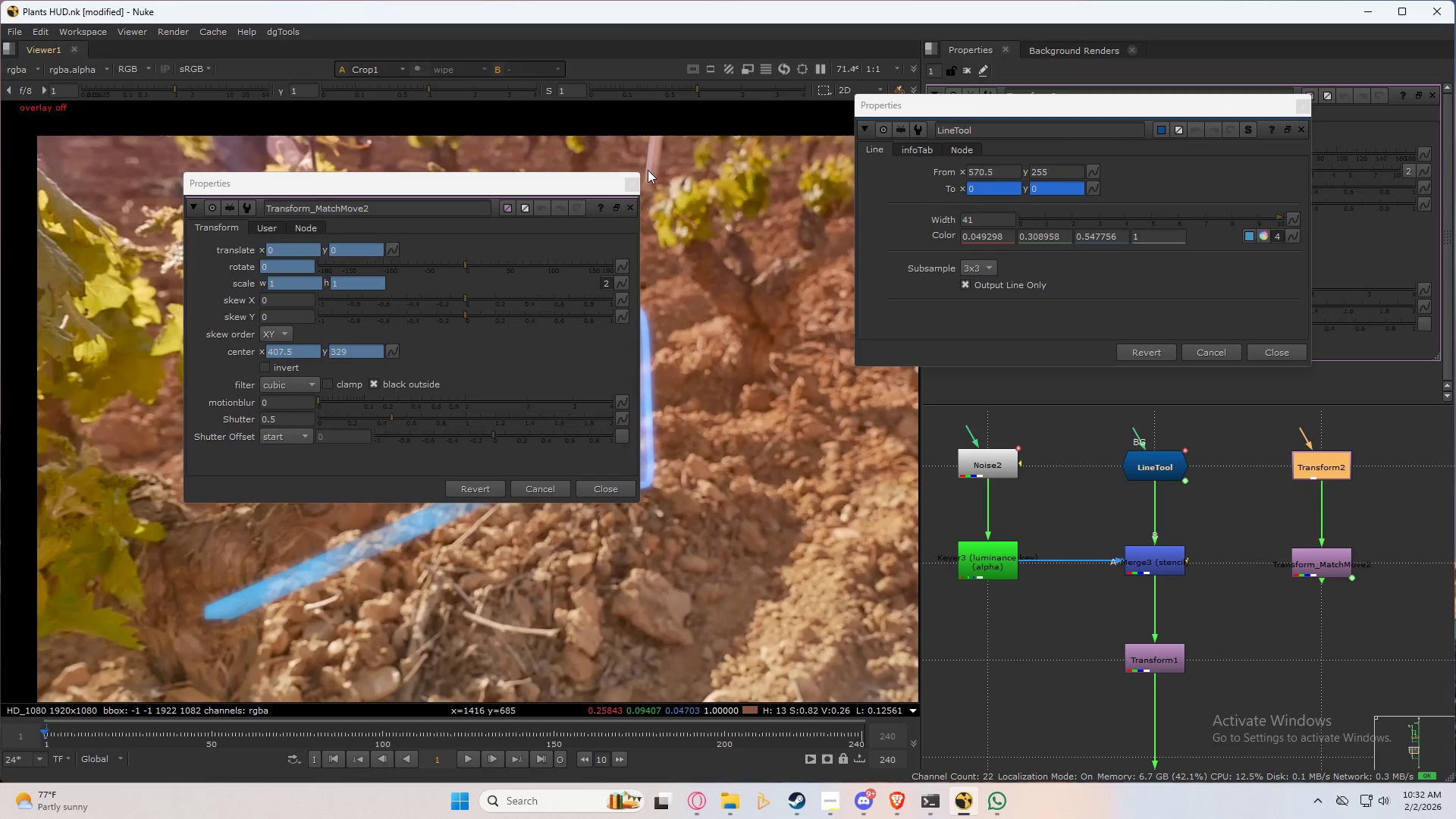 
left_click([632, 187])
 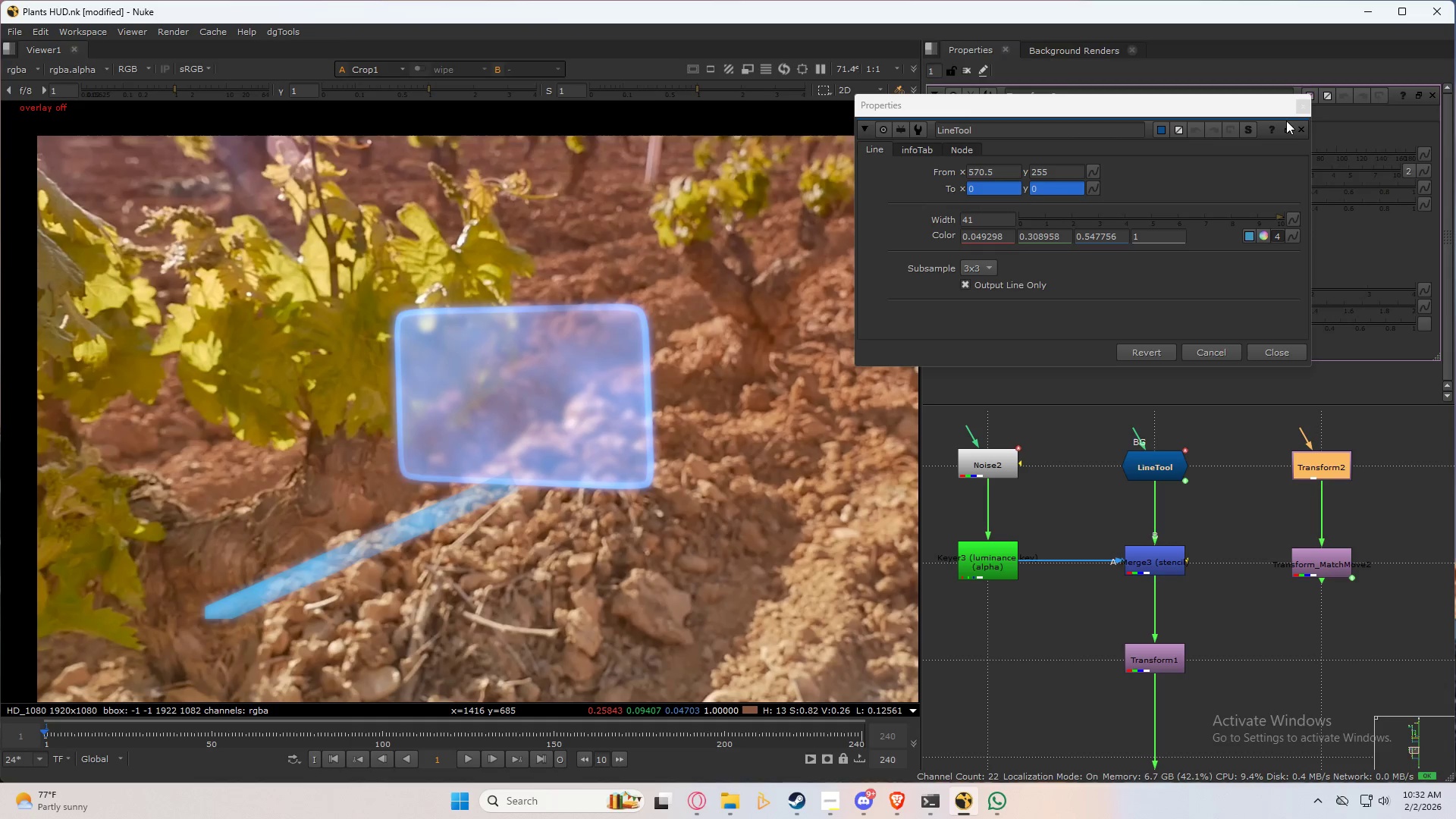 
left_click([1297, 110])
 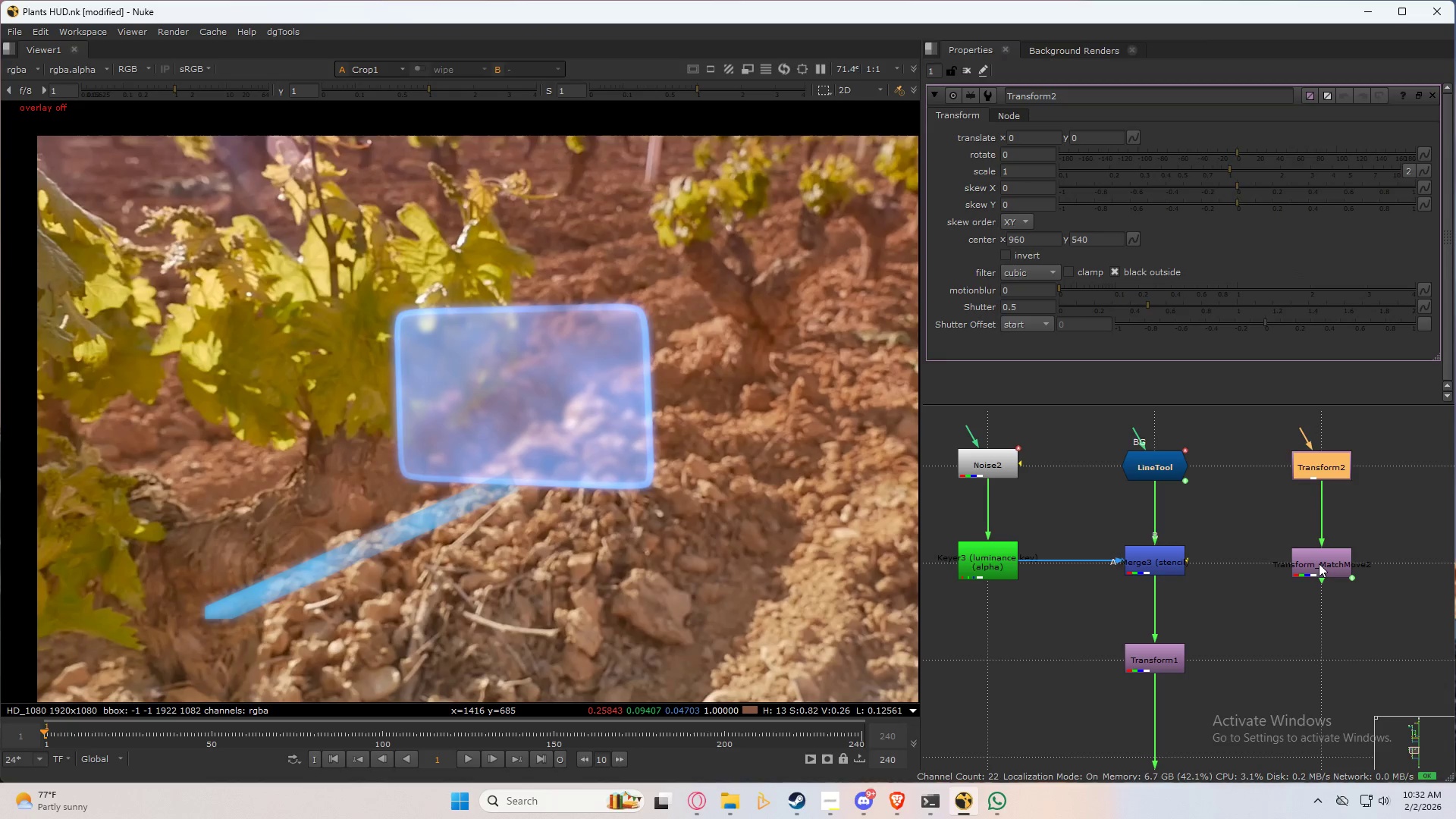 
left_click([1319, 563])
 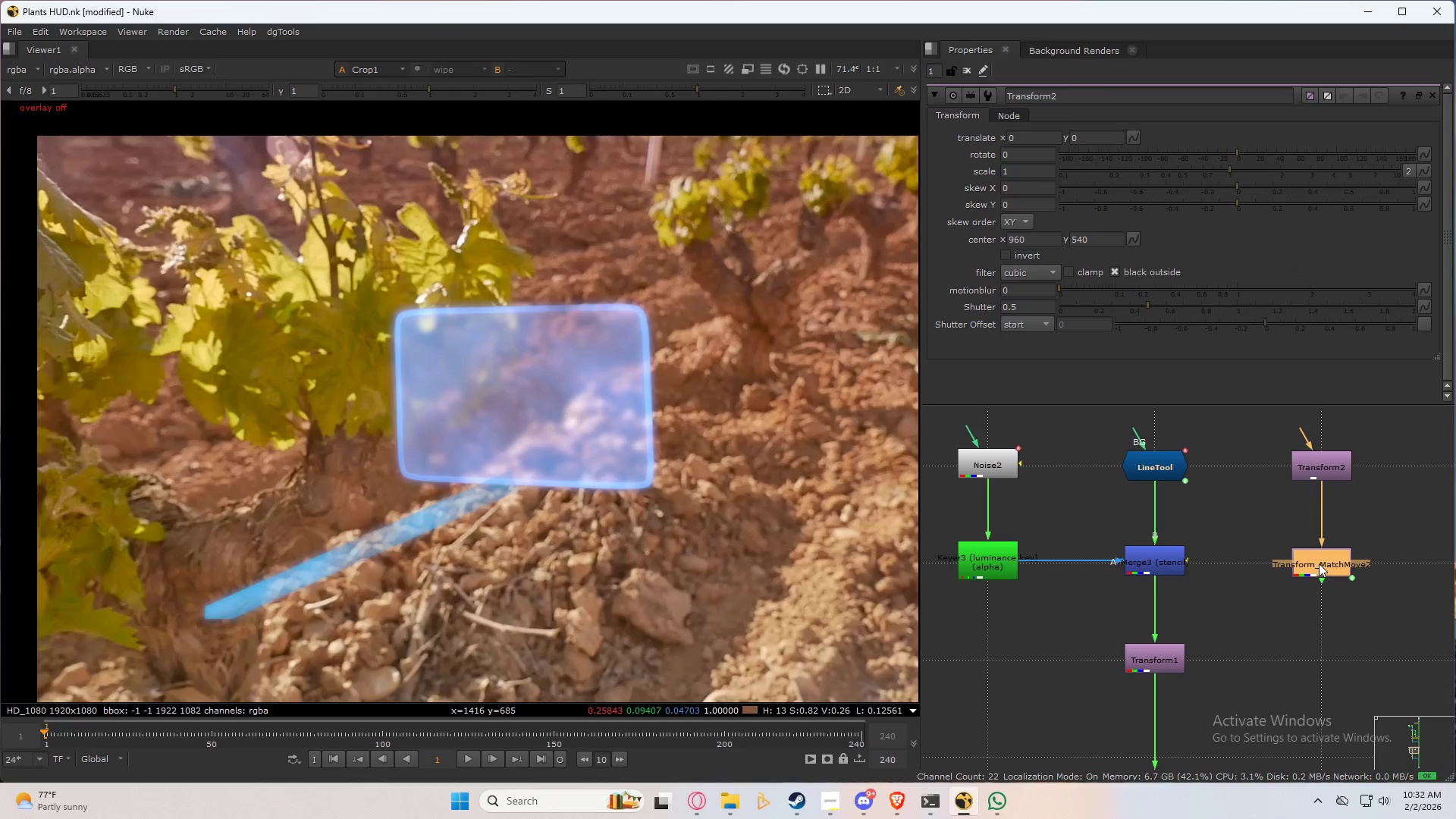 
key(1)
 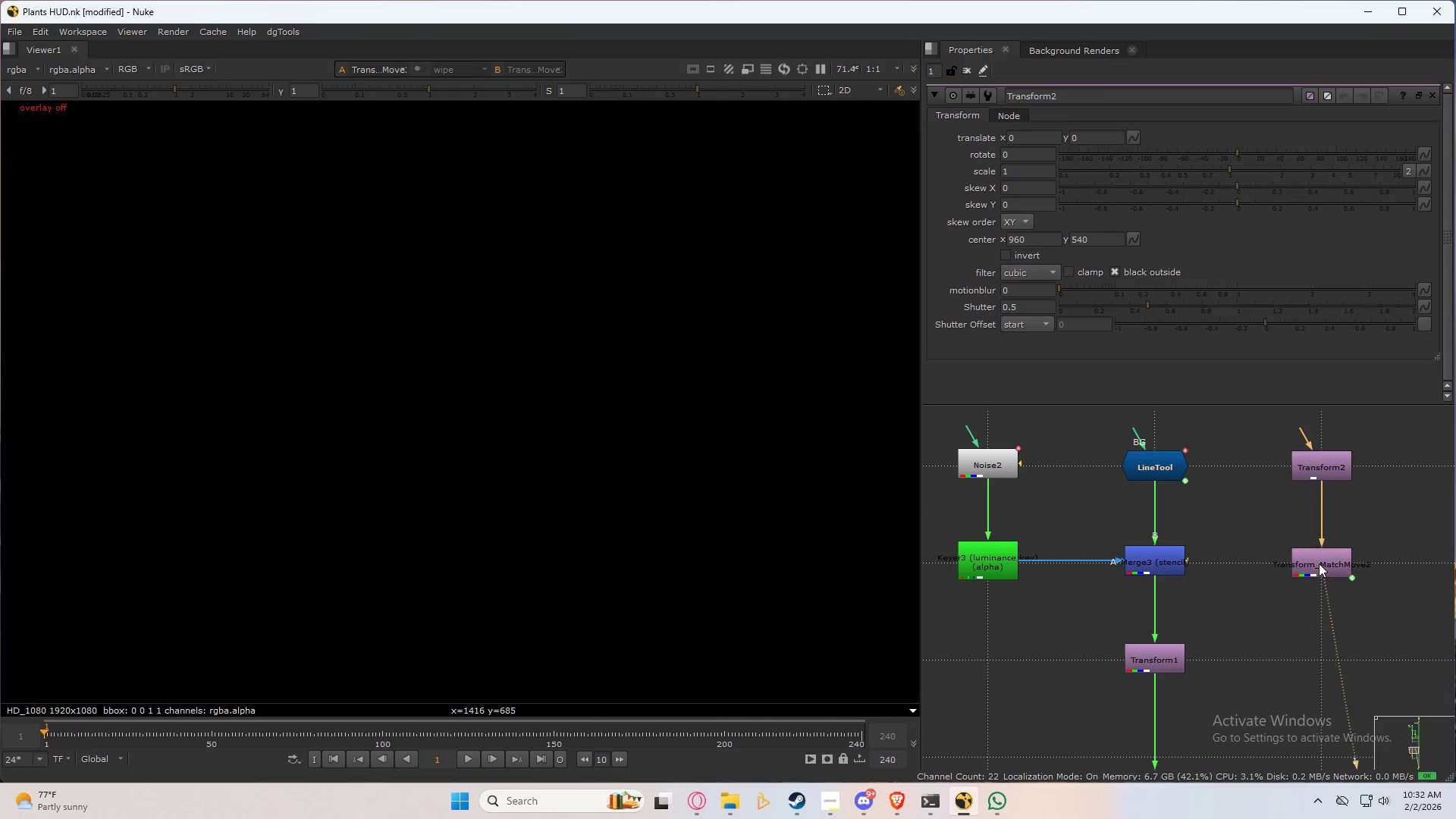 
double_click([1319, 563])
 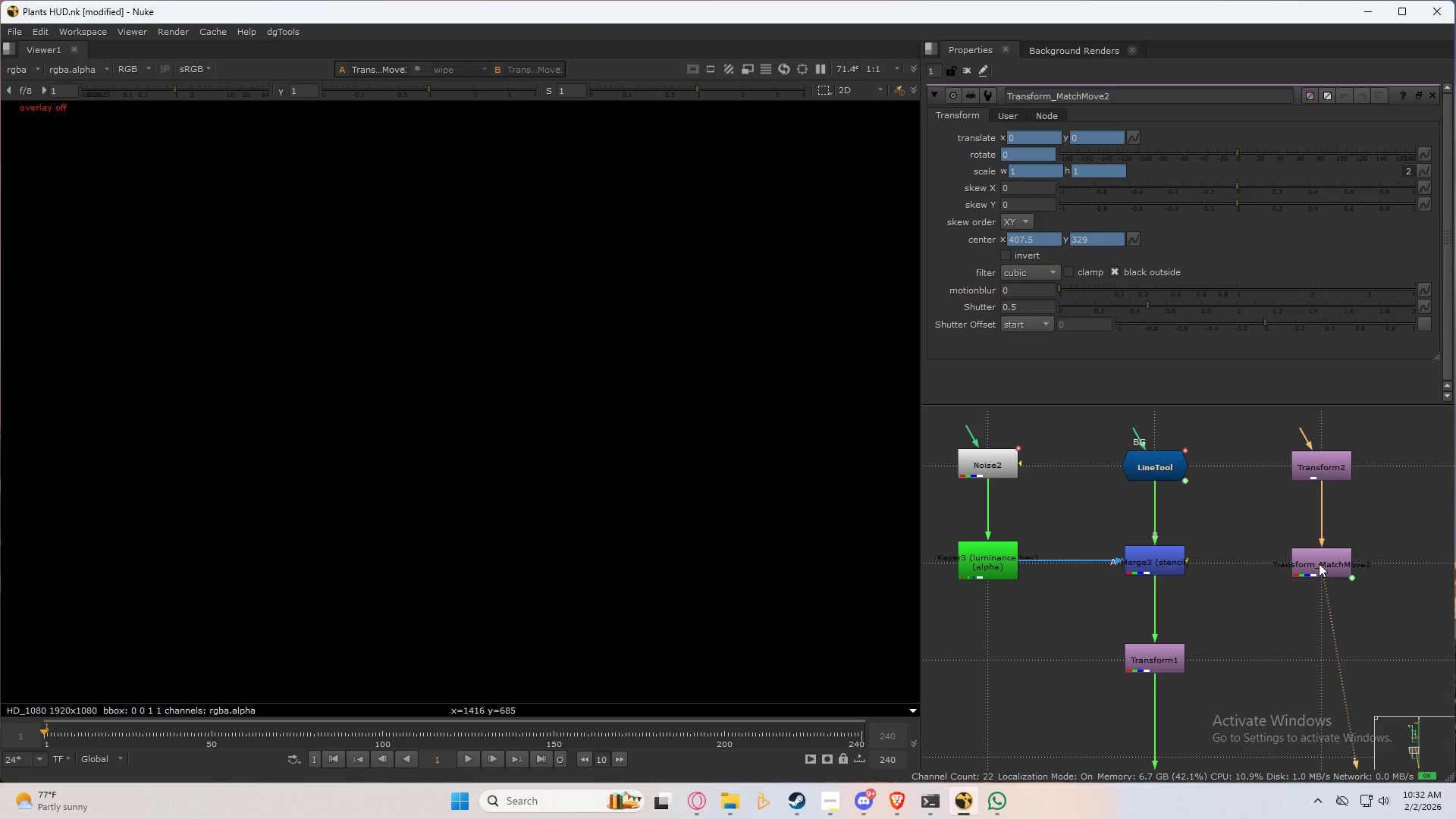 
triple_click([1319, 563])
 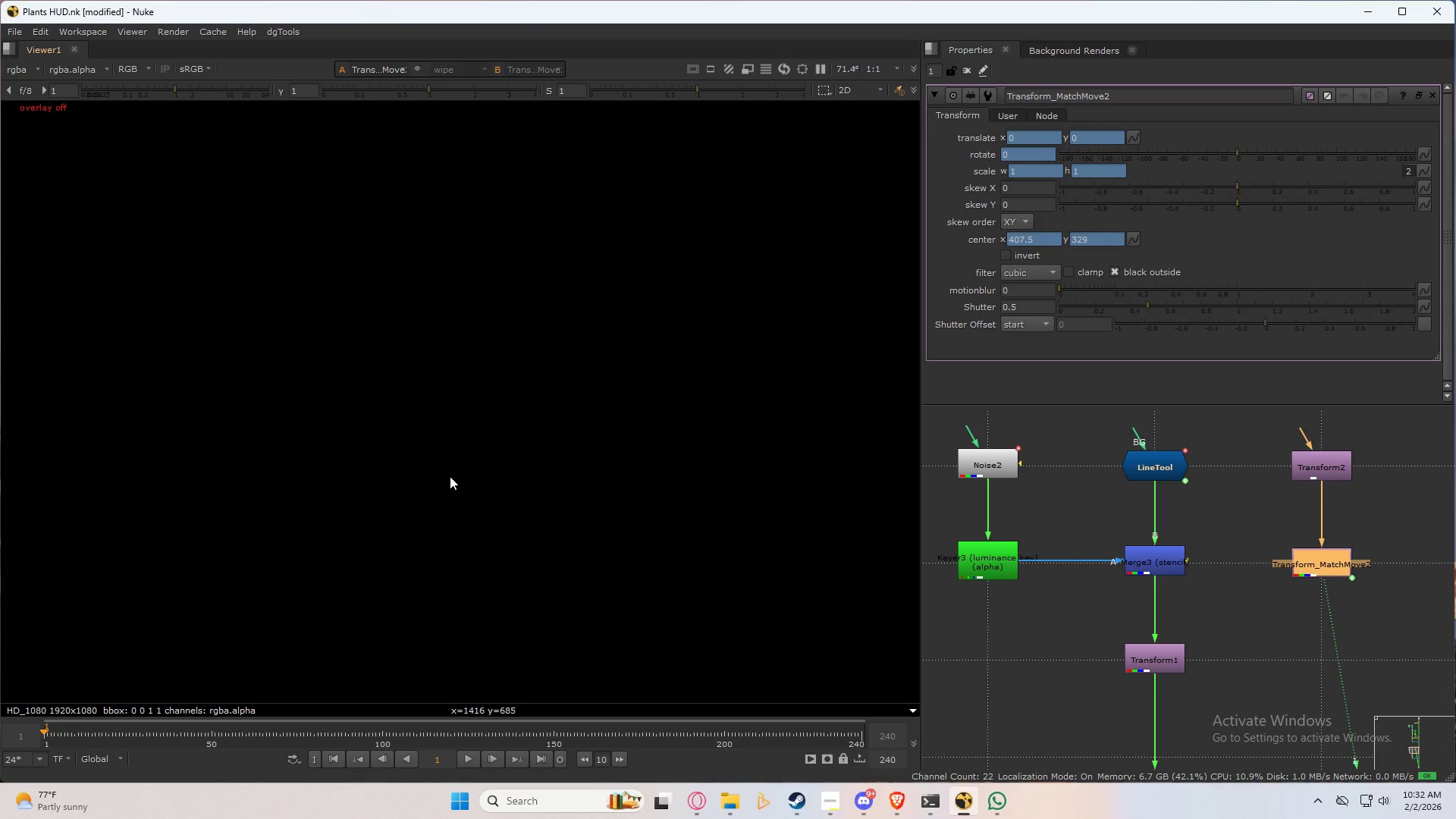 
key(Q)
 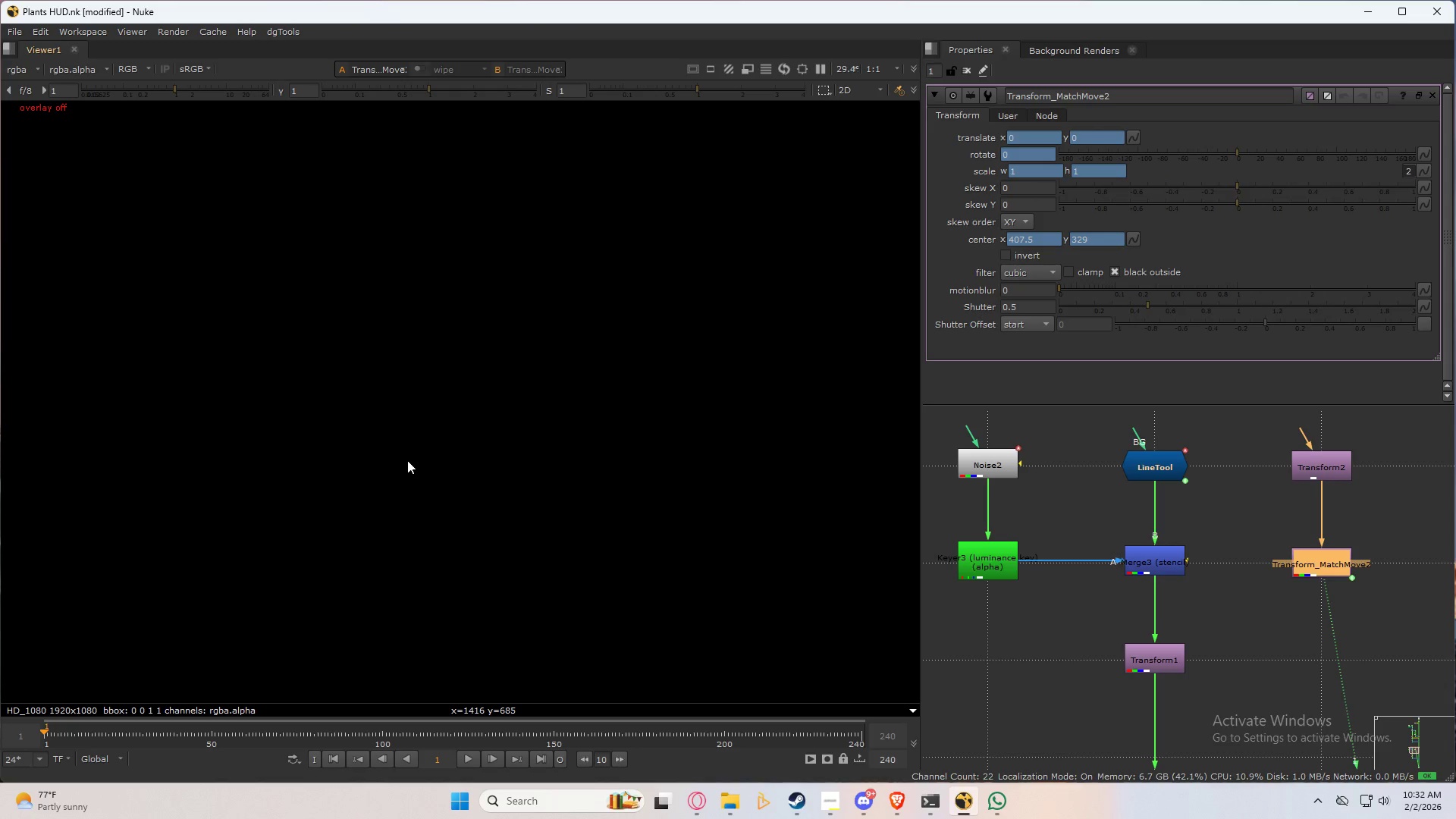 
scroll: coordinate [403, 460], scroll_direction: down, amount: 5.0
 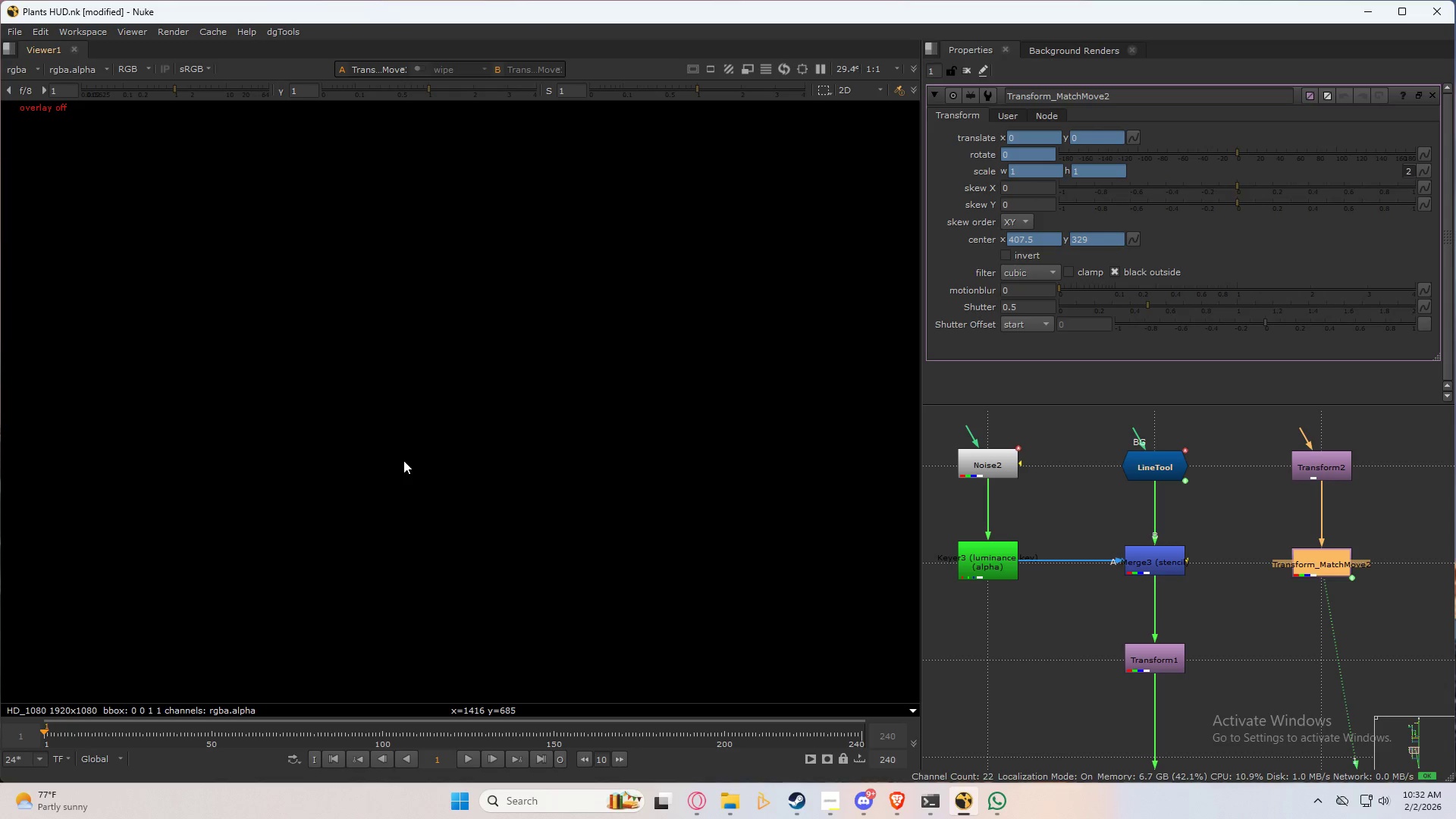 
scroll: coordinate [396, 510], scroll_direction: up, amount: 1.0
 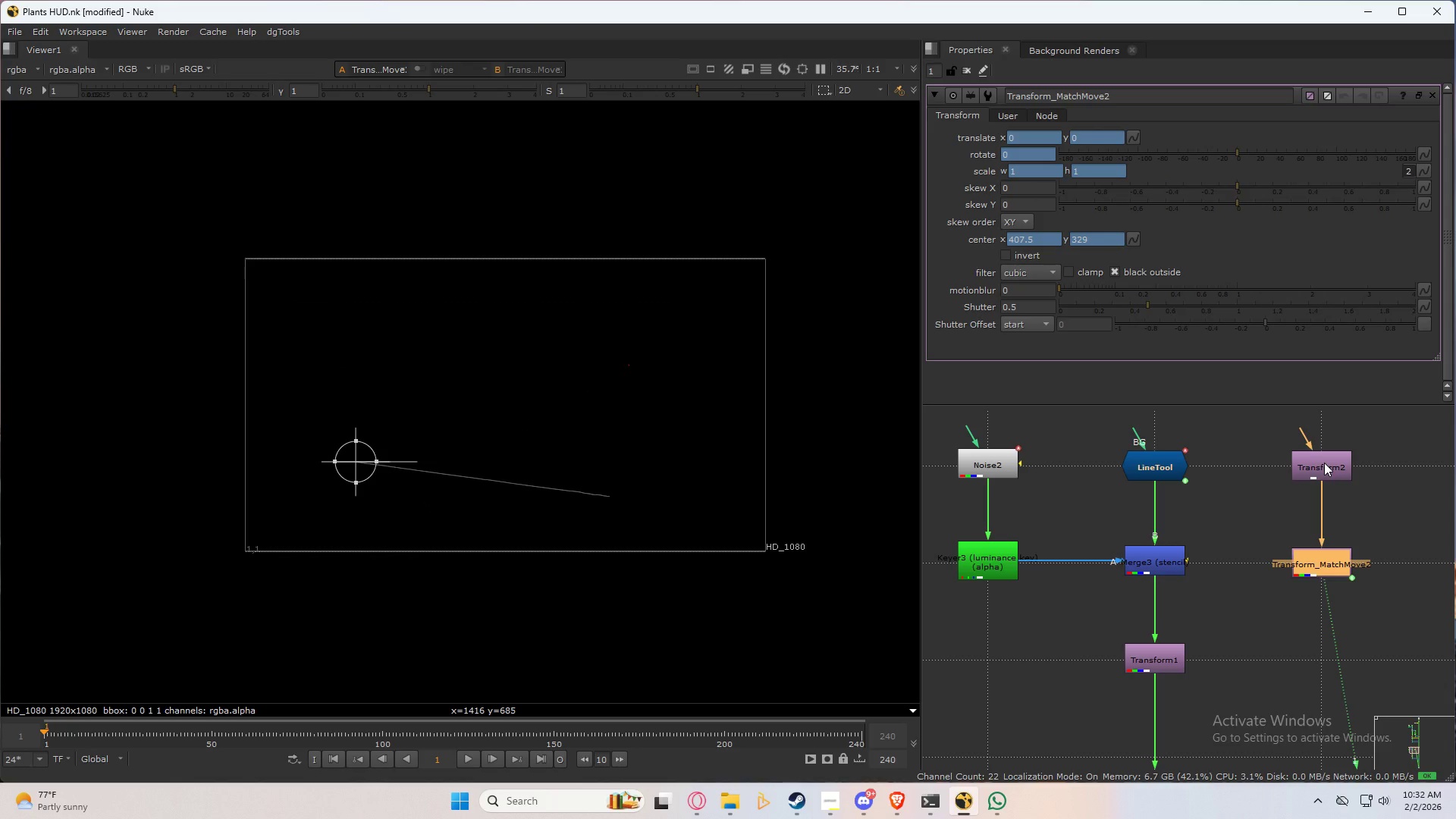 
double_click([1324, 463])
 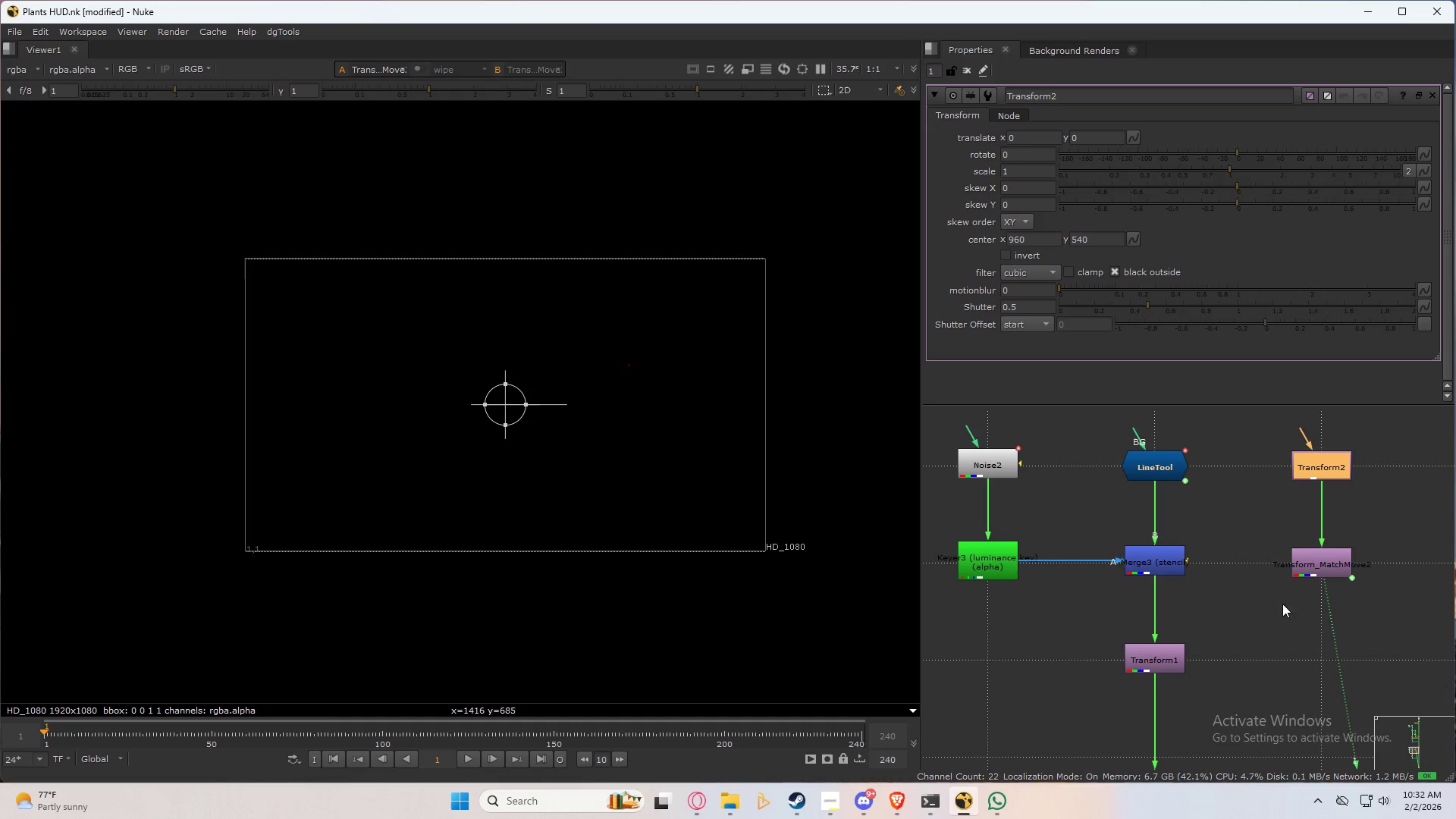 
double_click([1285, 627])
 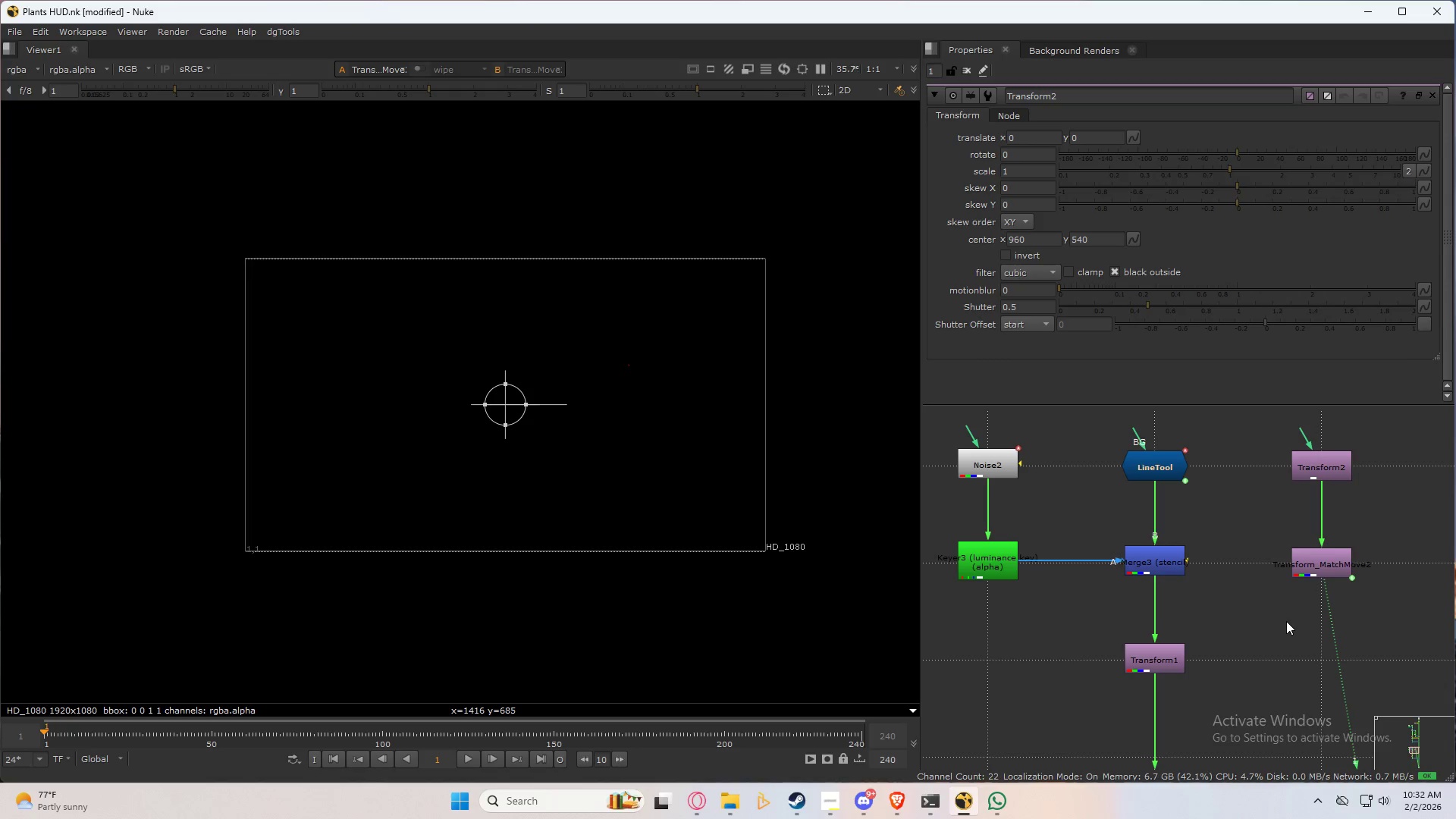 
key(1)
 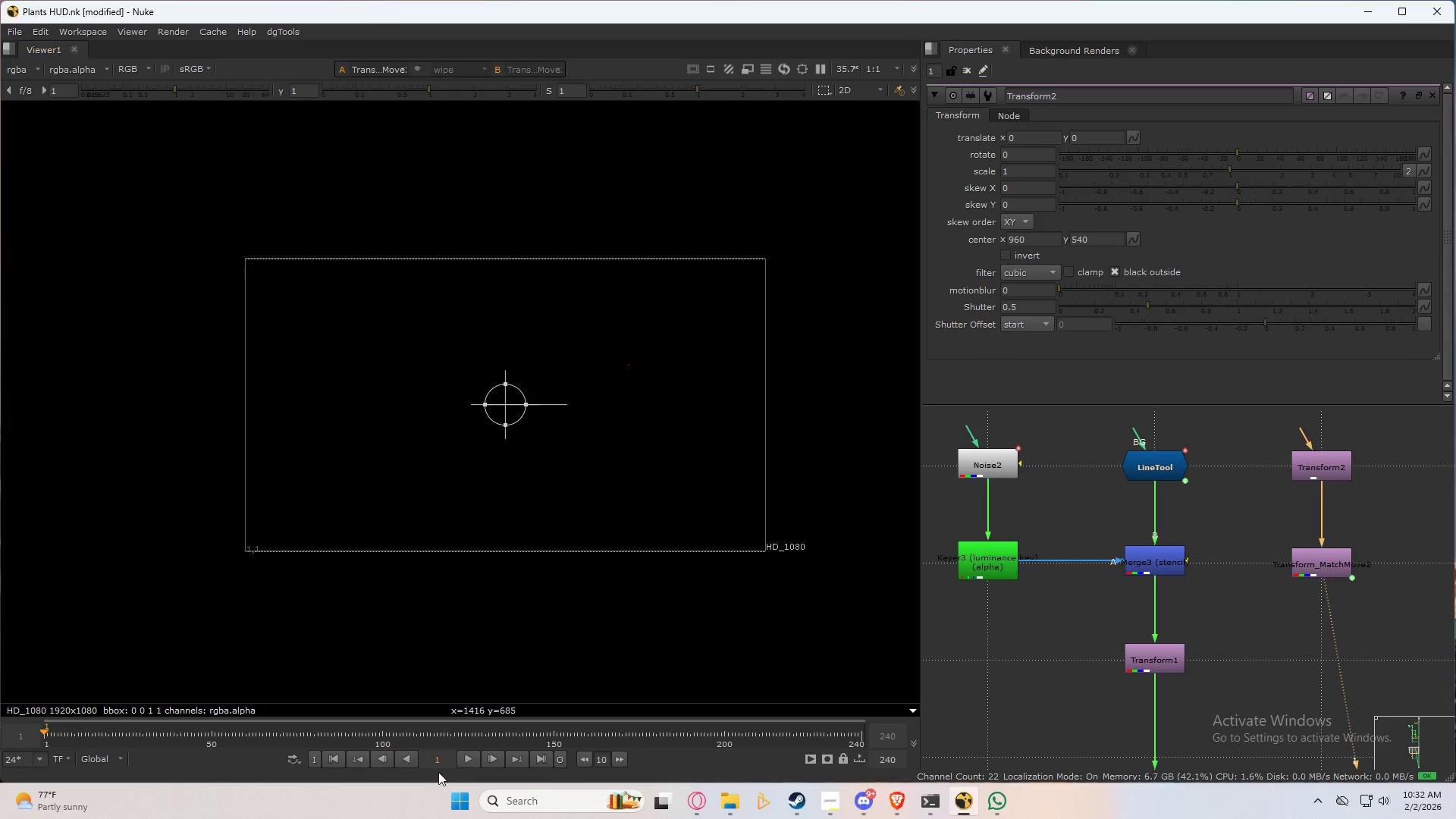 
left_click([466, 762])
 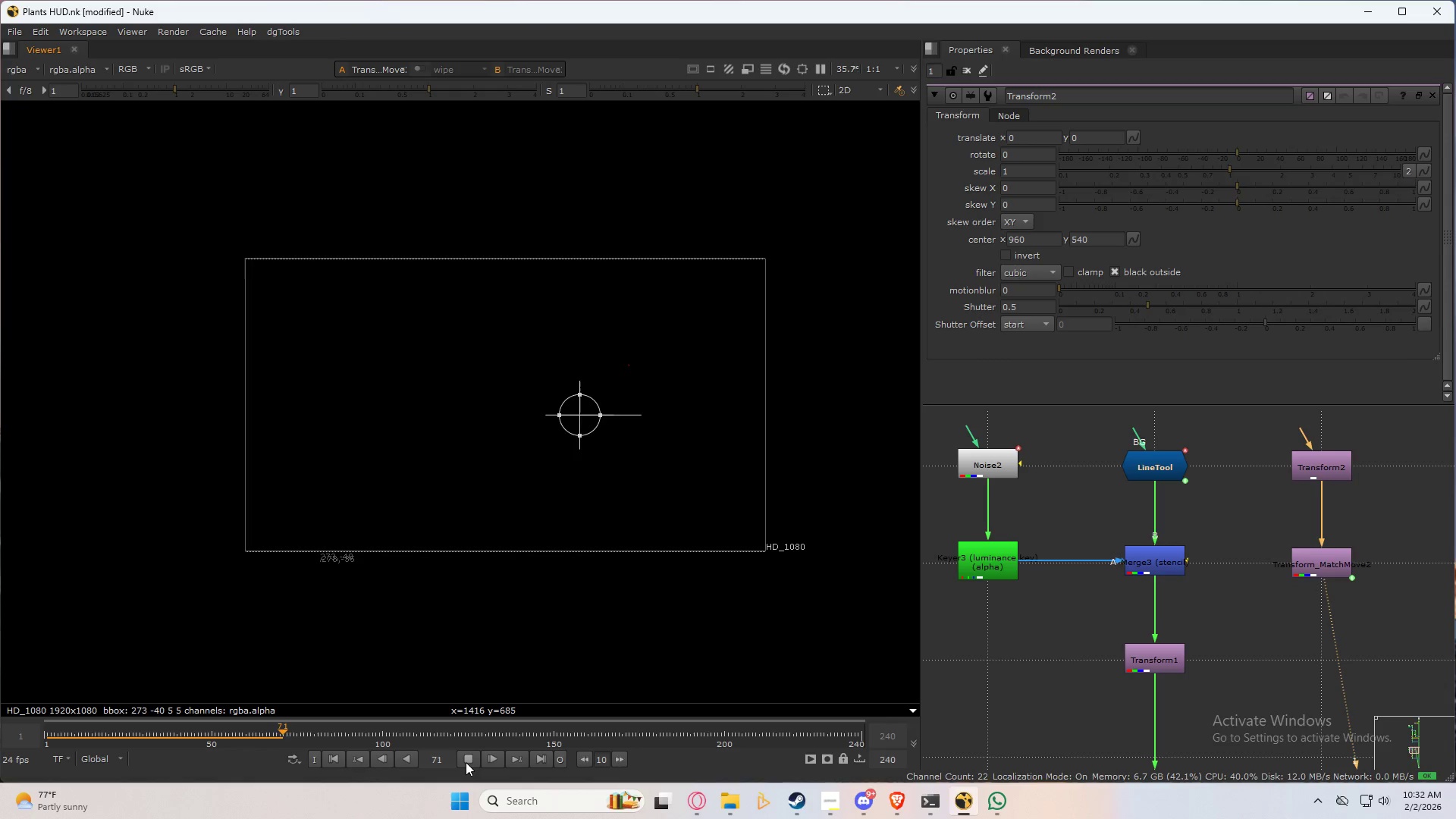 
left_click([466, 762])
 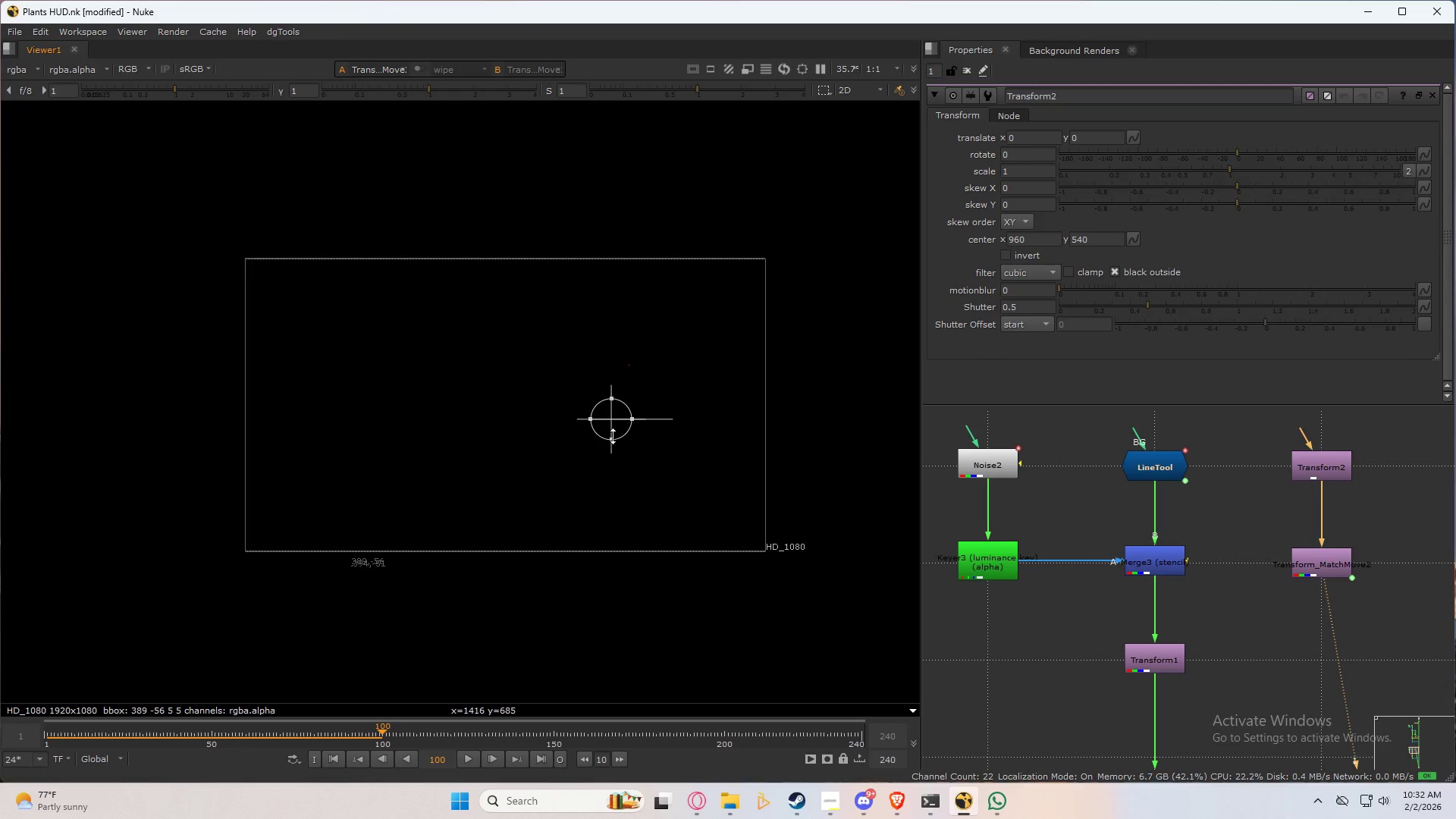 
left_click_drag(start_coordinate=[615, 424], to_coordinate=[549, 379])
 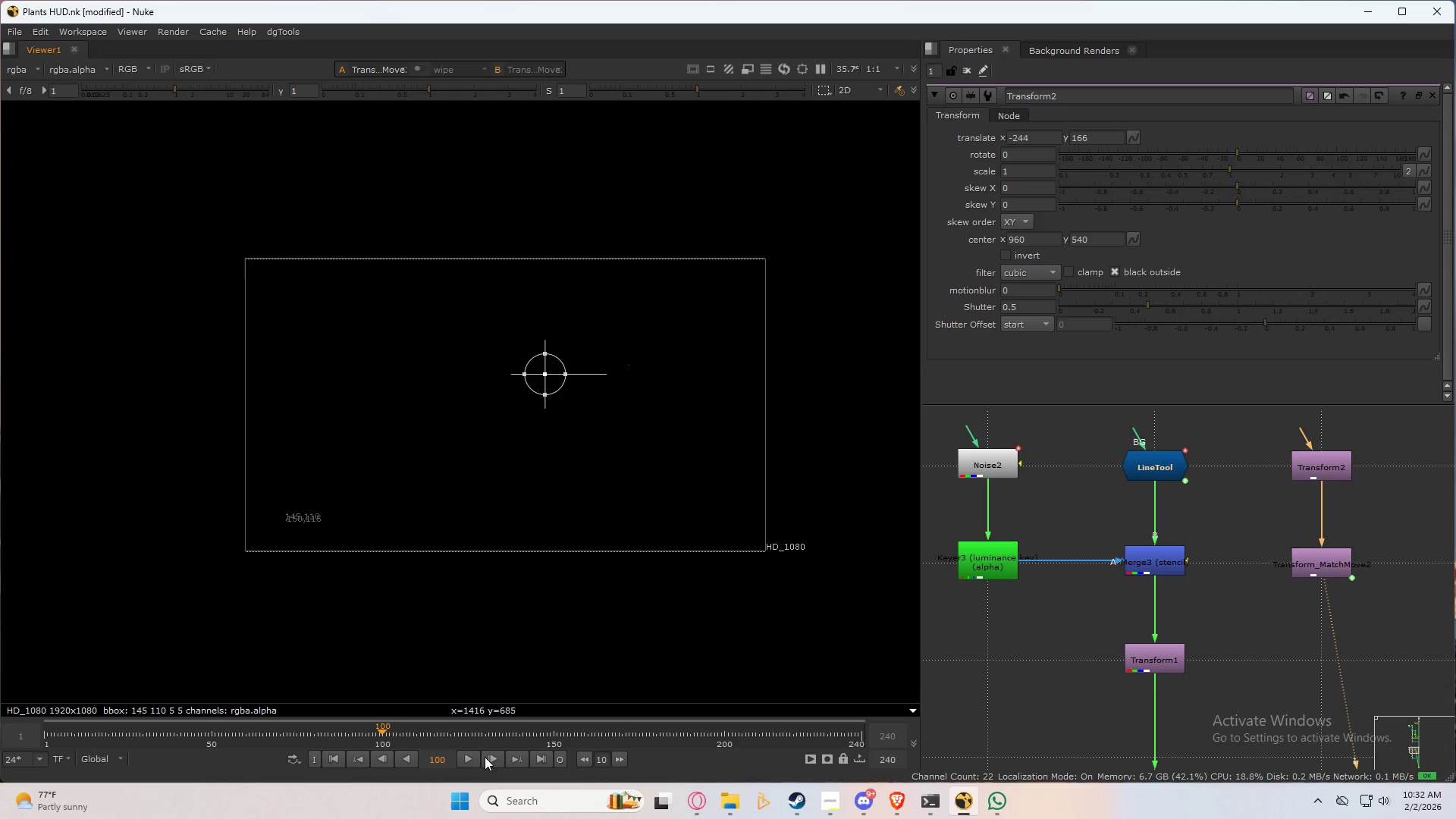 
left_click([467, 761])
 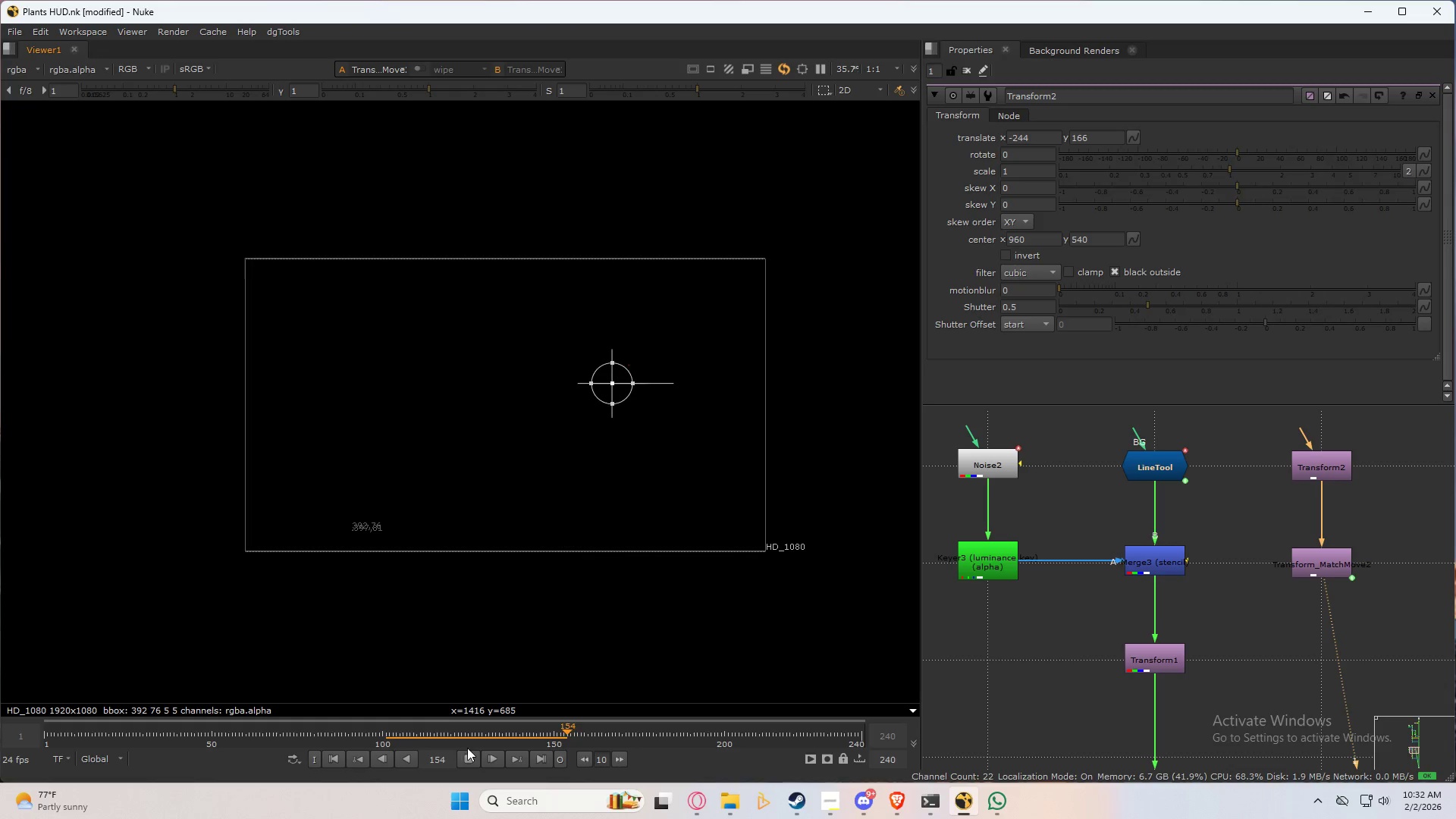 
left_click_drag(start_coordinate=[634, 382], to_coordinate=[605, 439])
 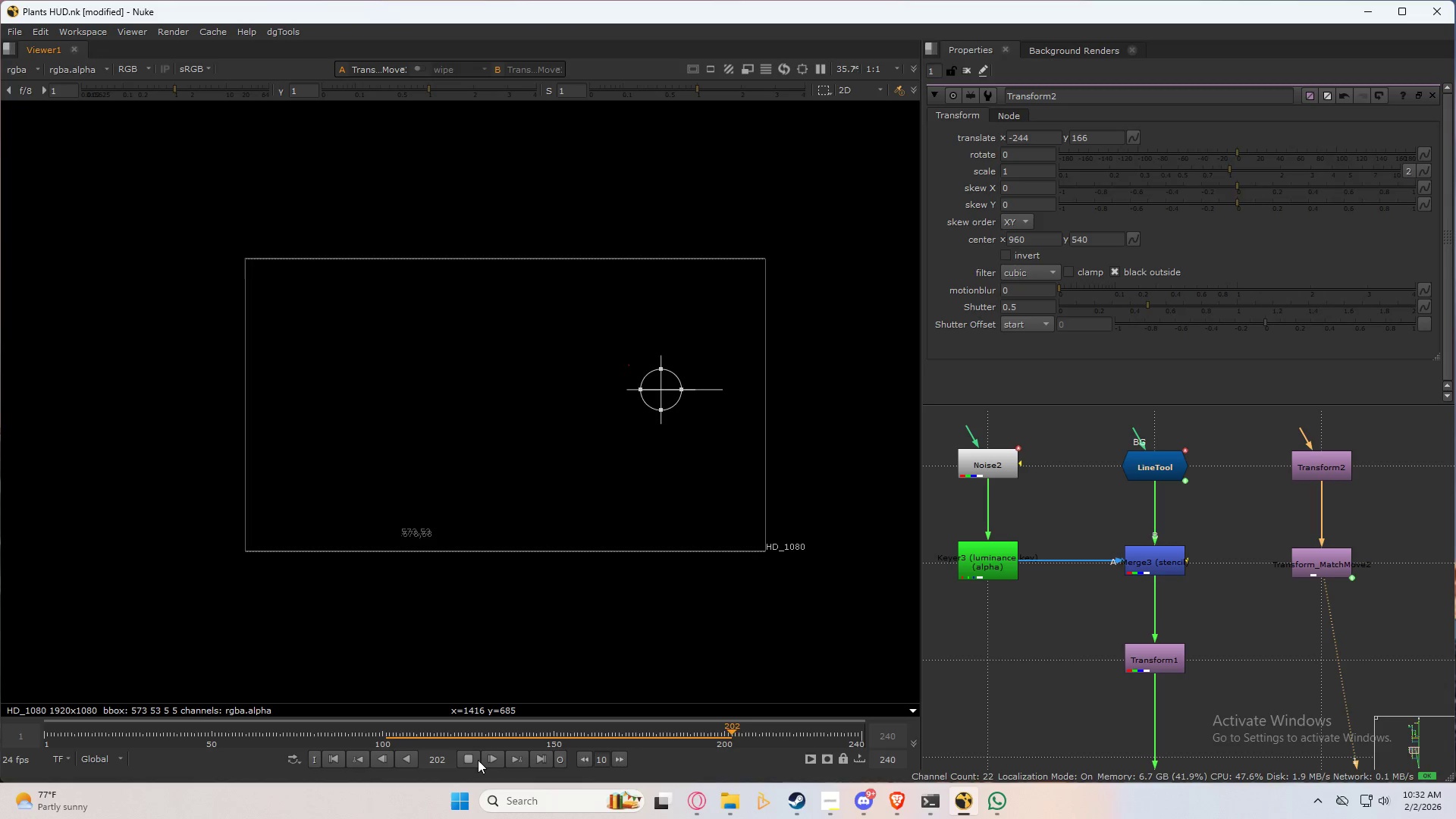 
left_click([474, 763])
 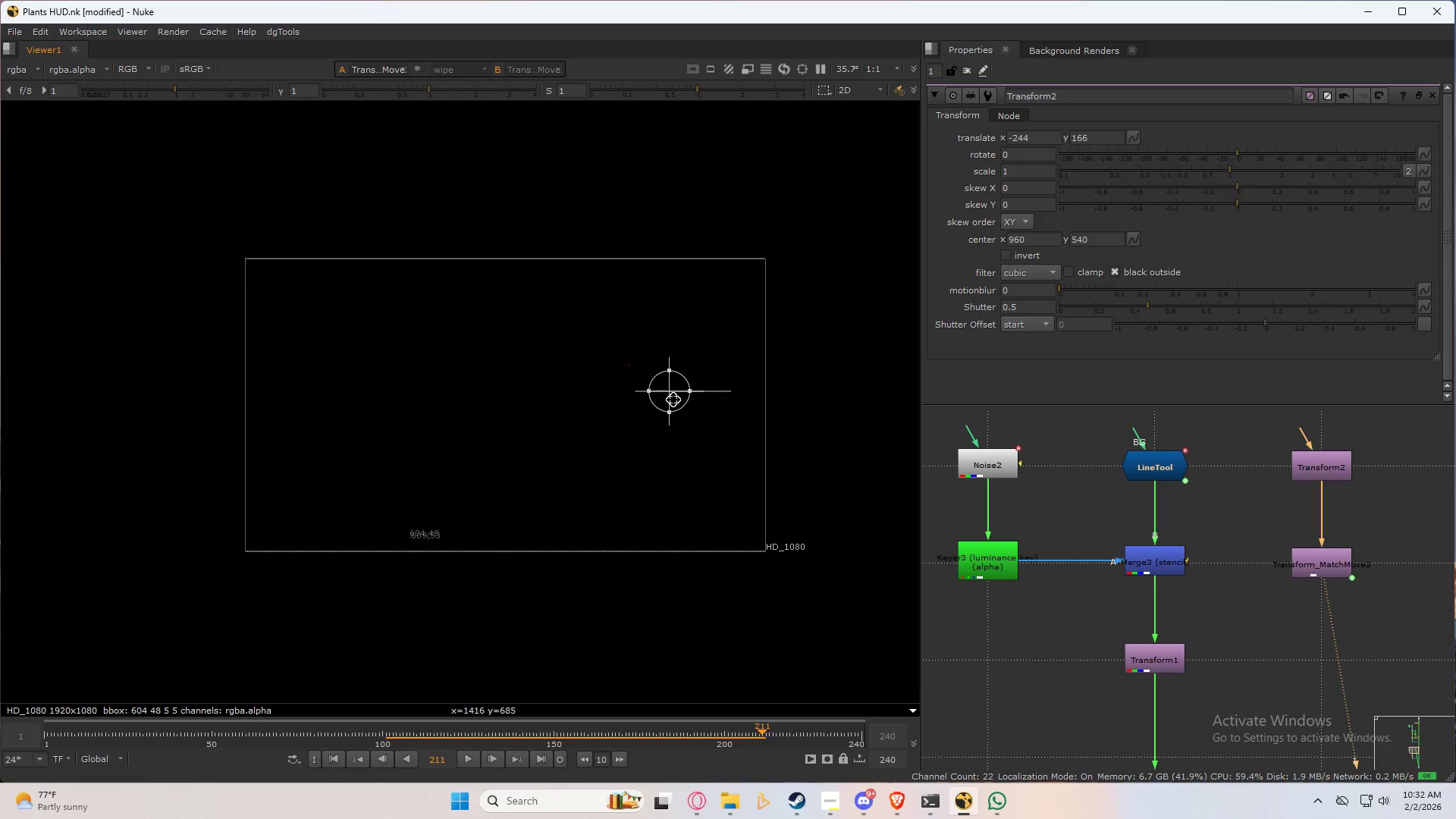 
left_click_drag(start_coordinate=[674, 395], to_coordinate=[617, 440])
 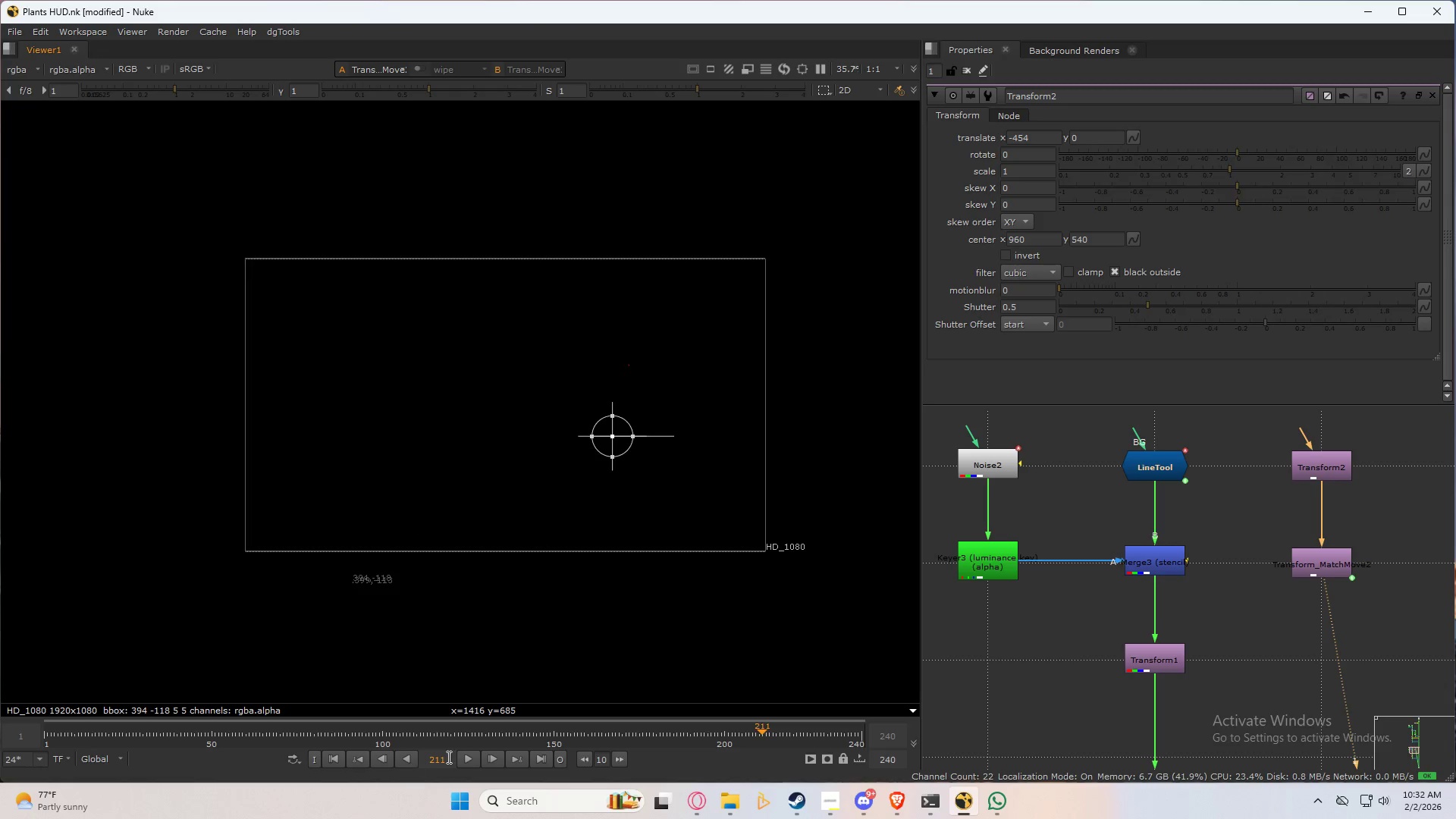 
left_click([469, 760])
 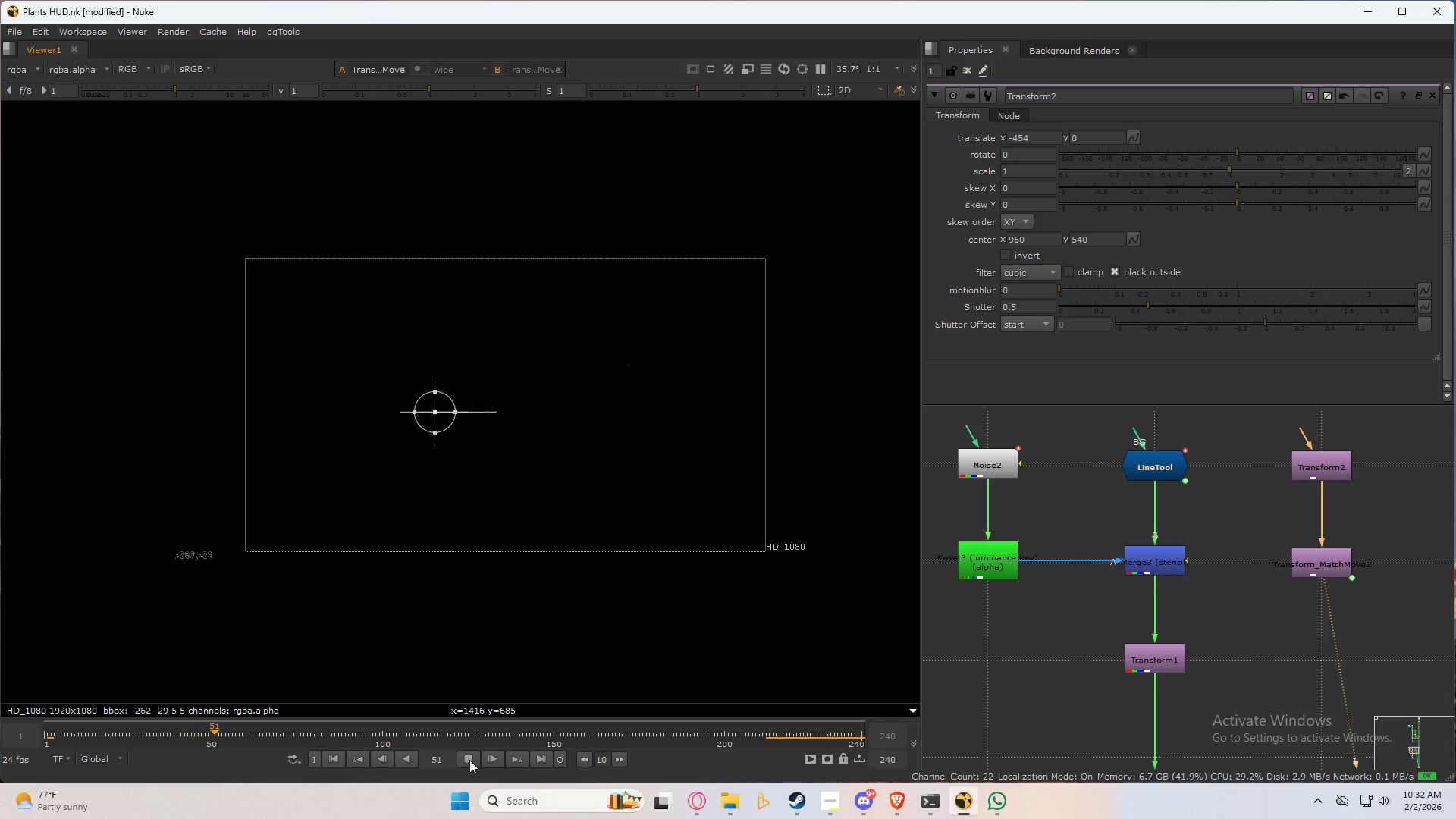 
left_click([469, 760])
 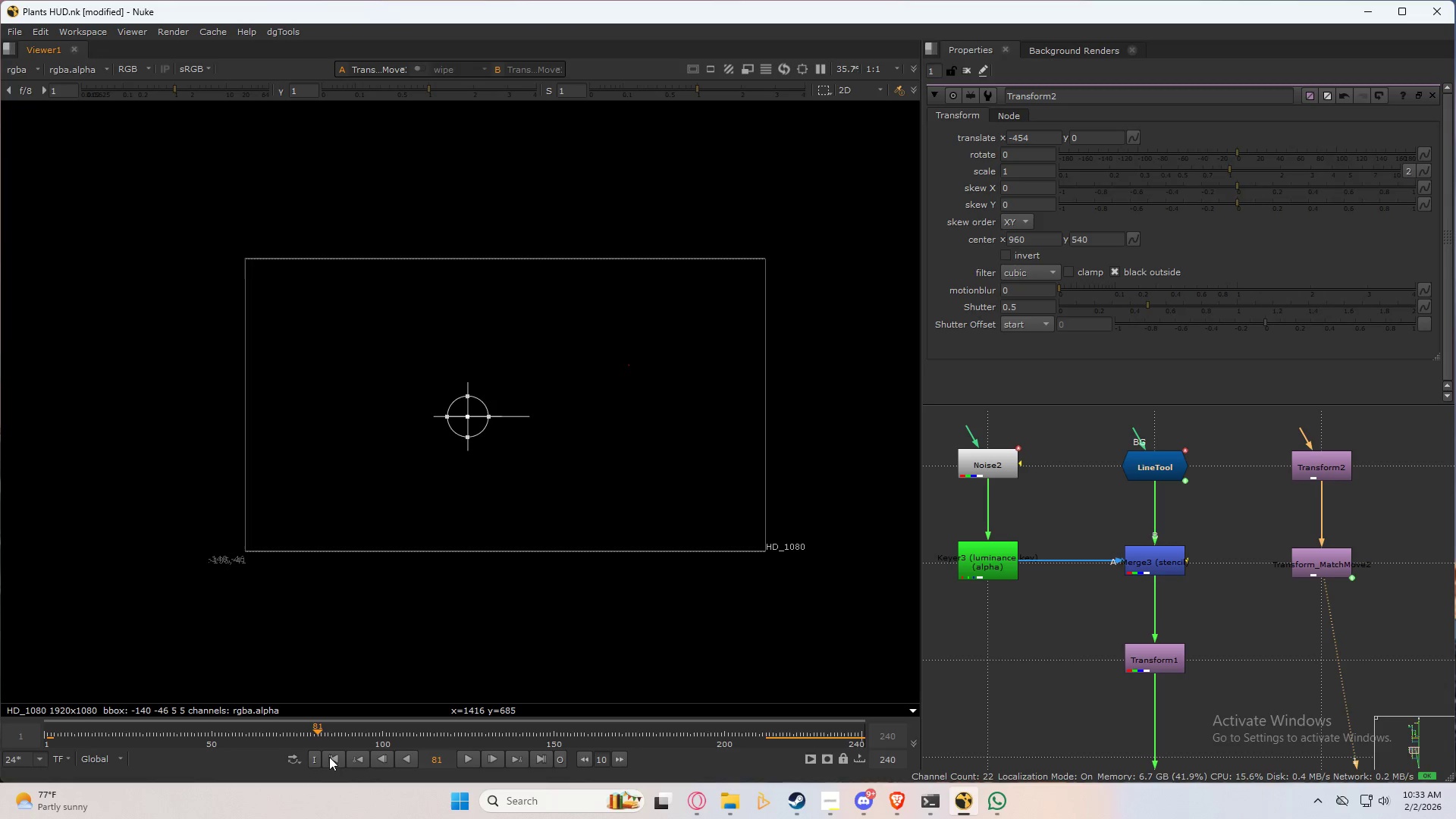 
left_click([334, 759])
 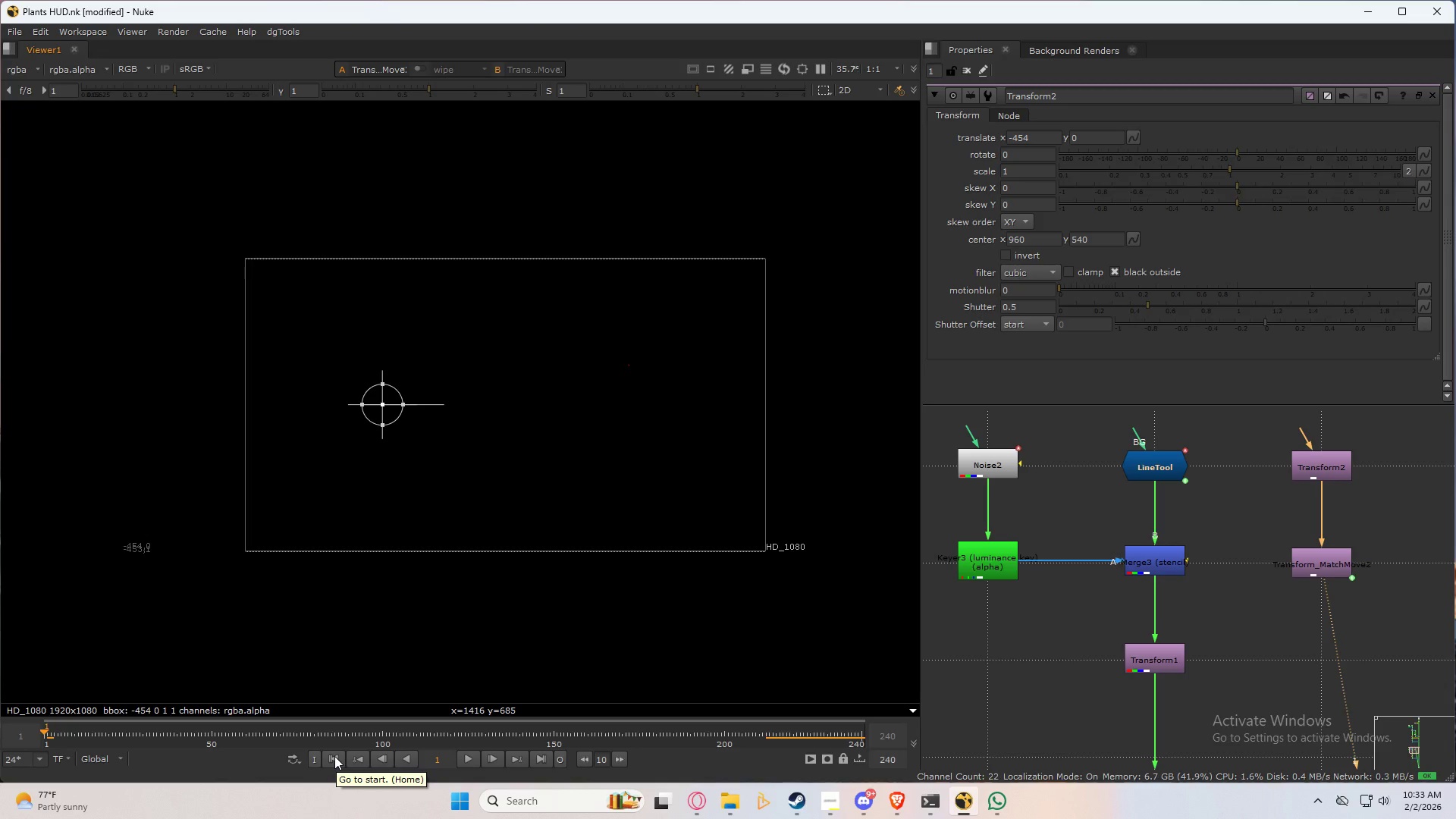 
wait(13.75)
 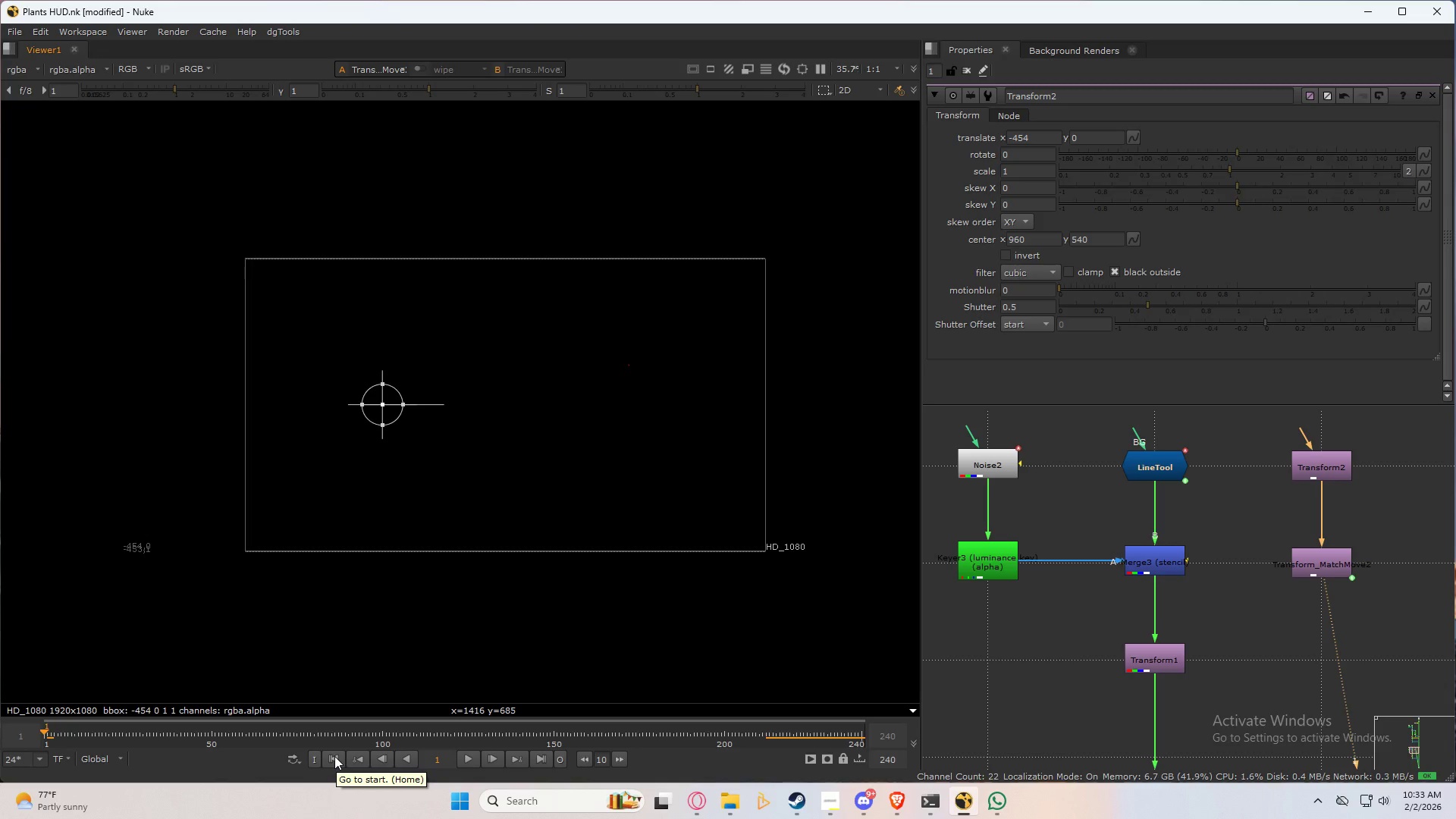 
double_click([1327, 561])
 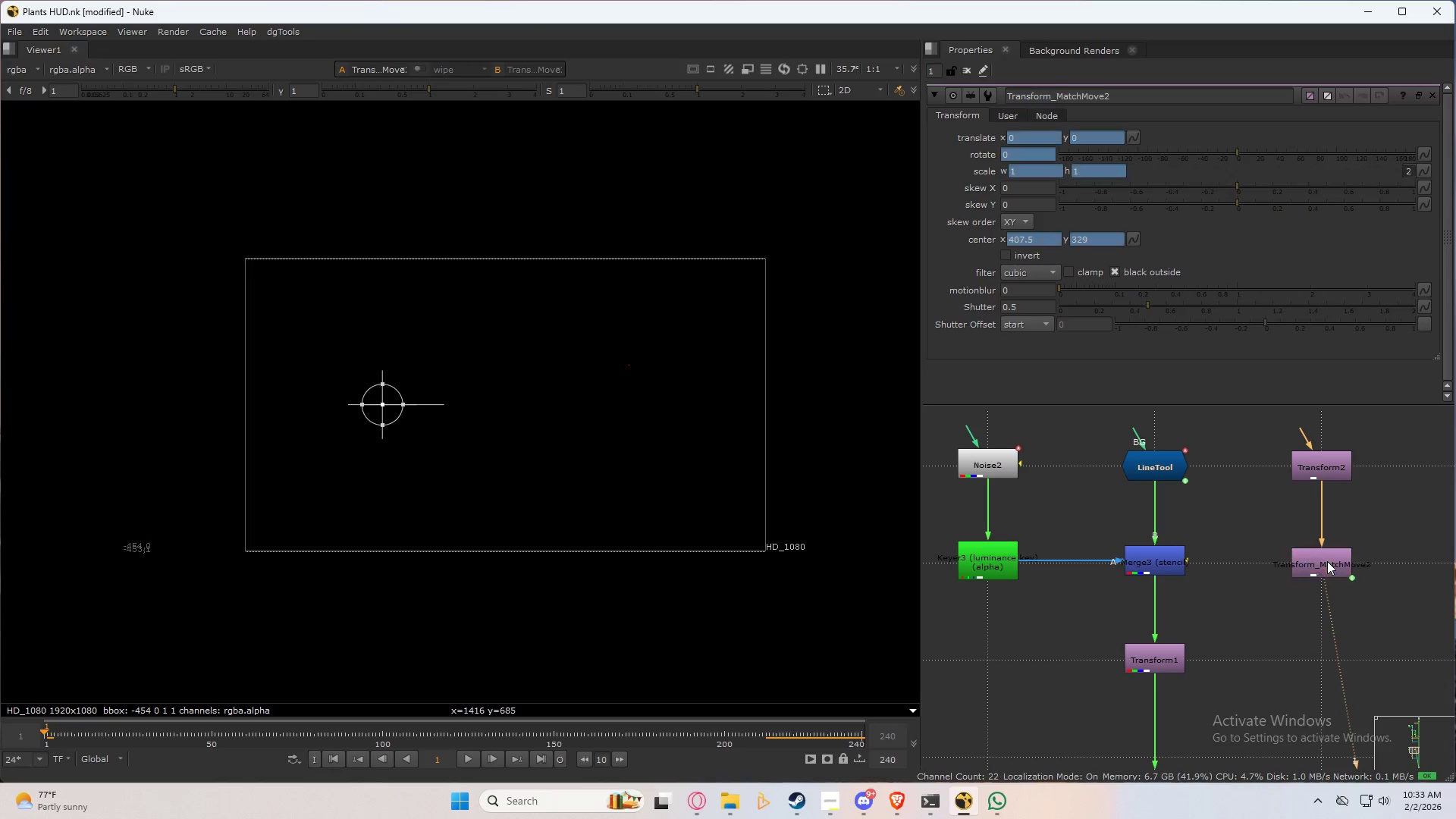 
key(1)
 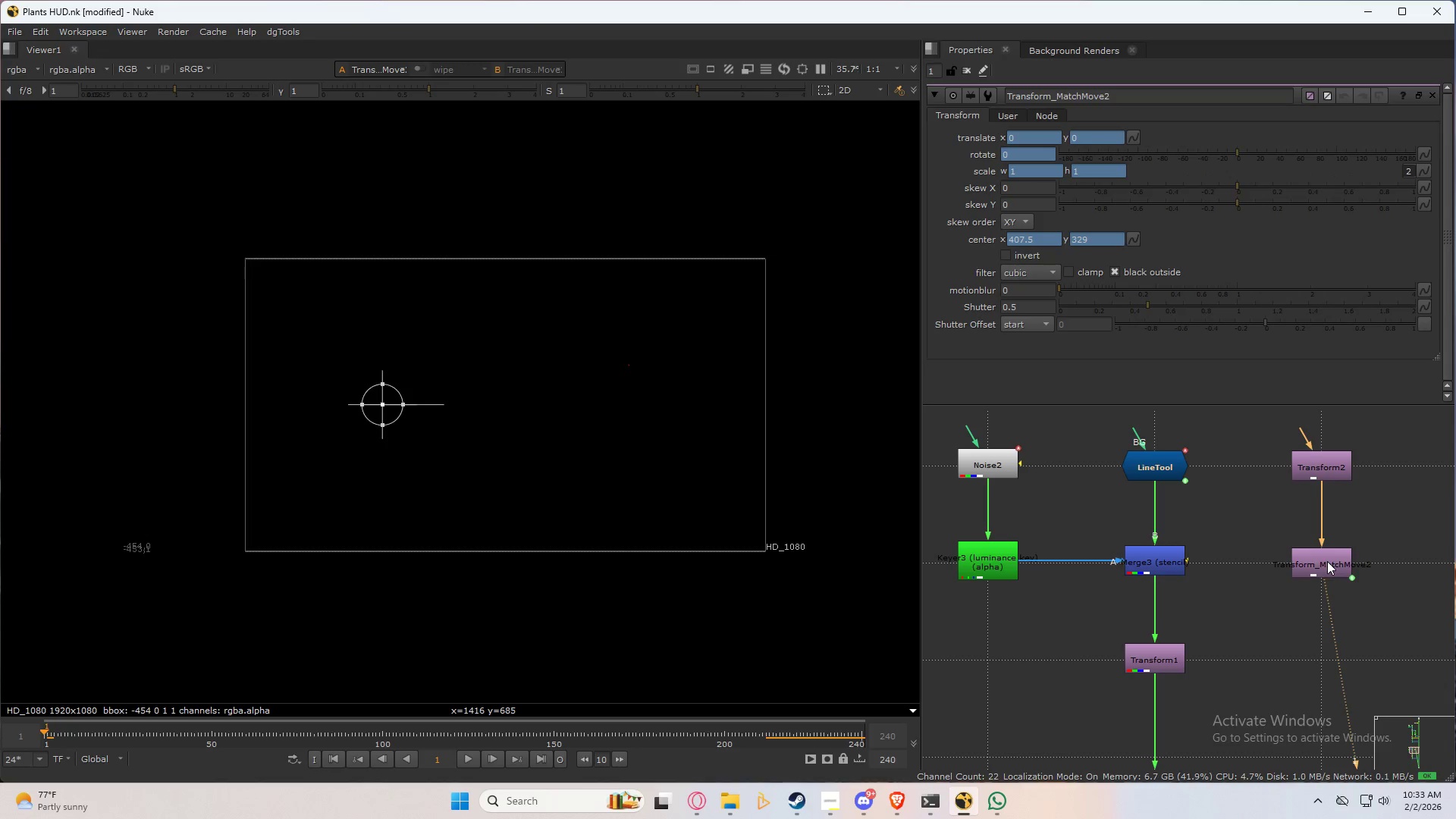 
triple_click([1327, 561])
 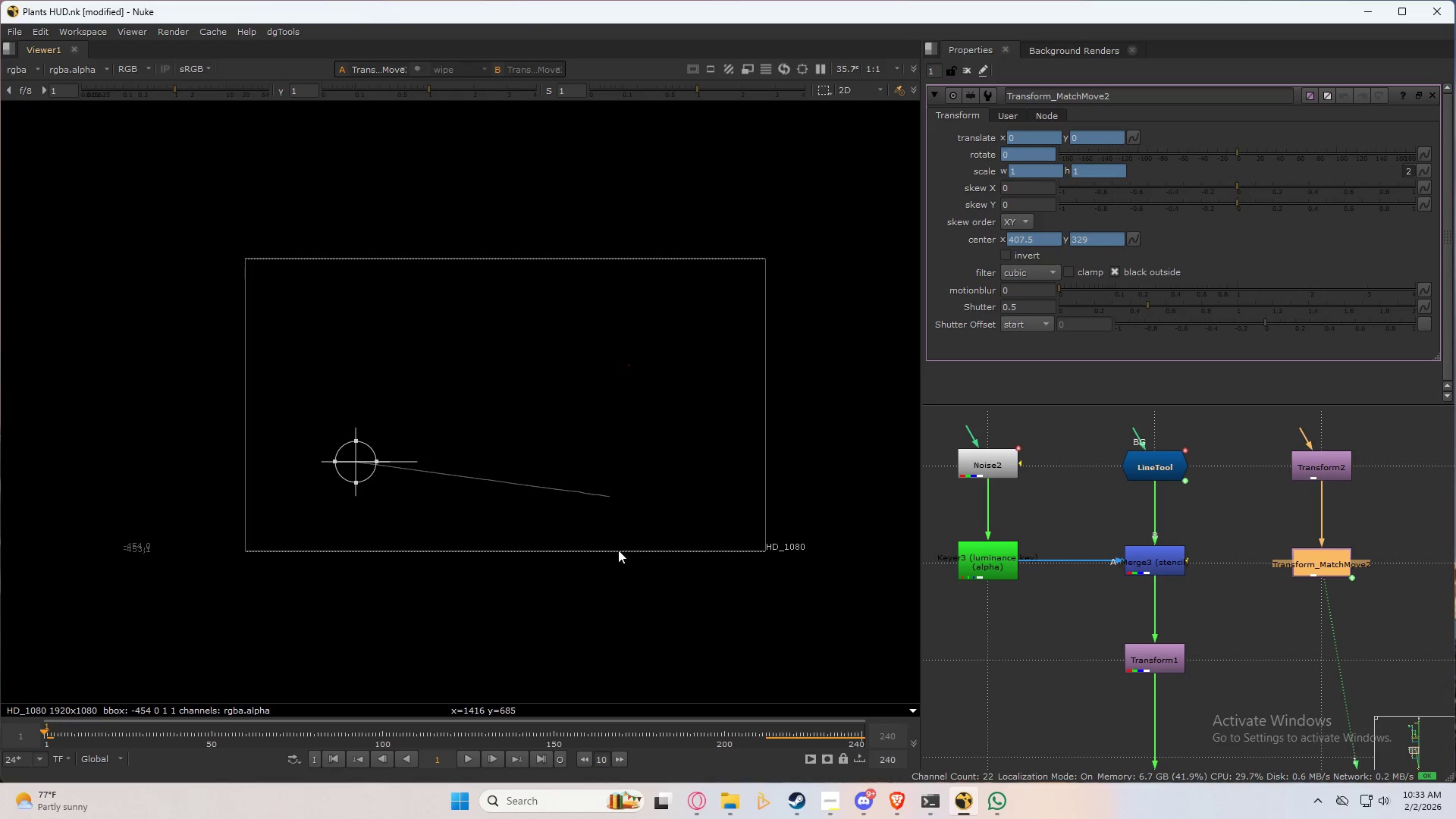 
left_click([739, 517])
 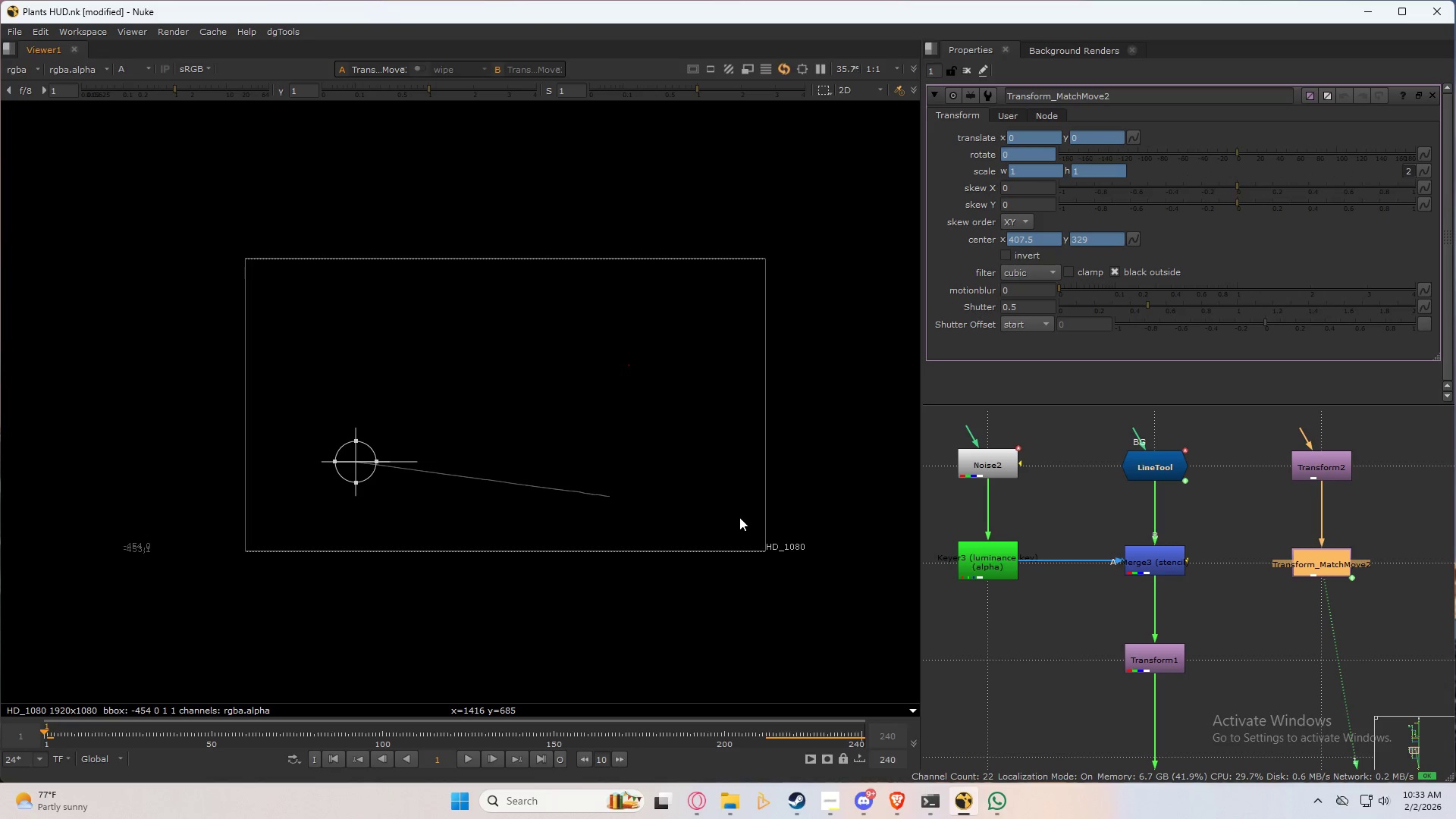 
key(A)
 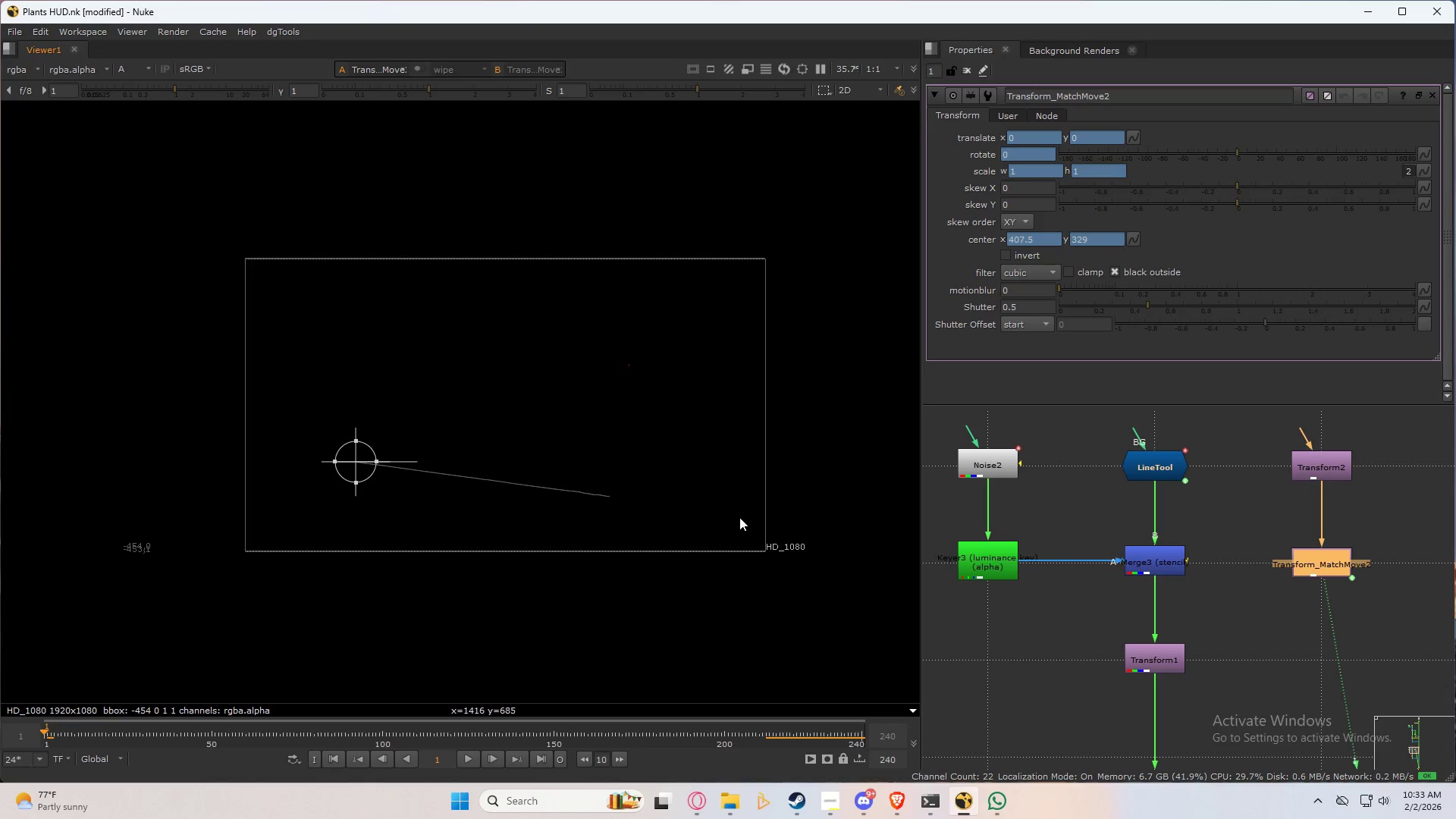 
double_click([739, 517])
 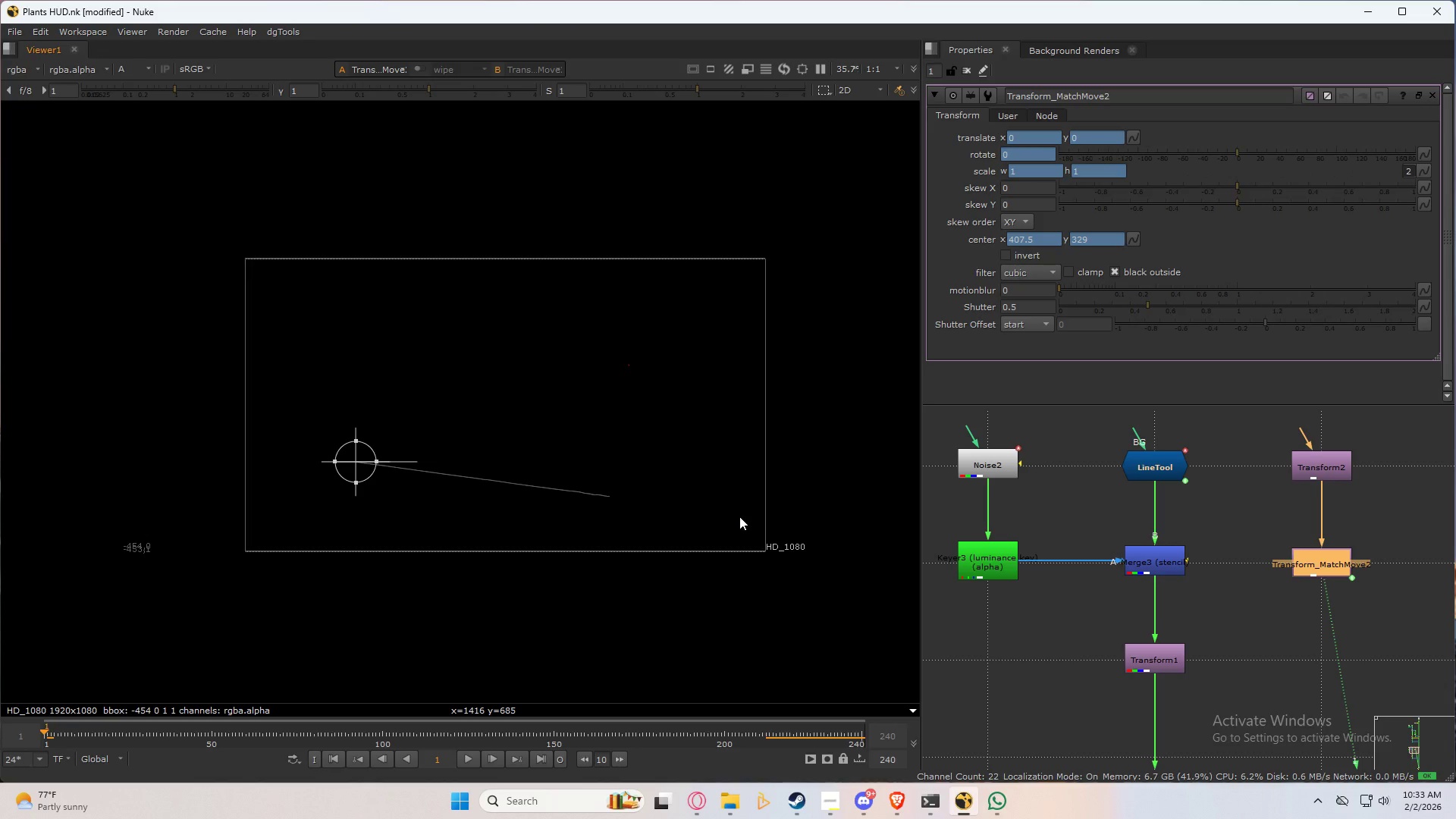 
left_click([739, 516])
 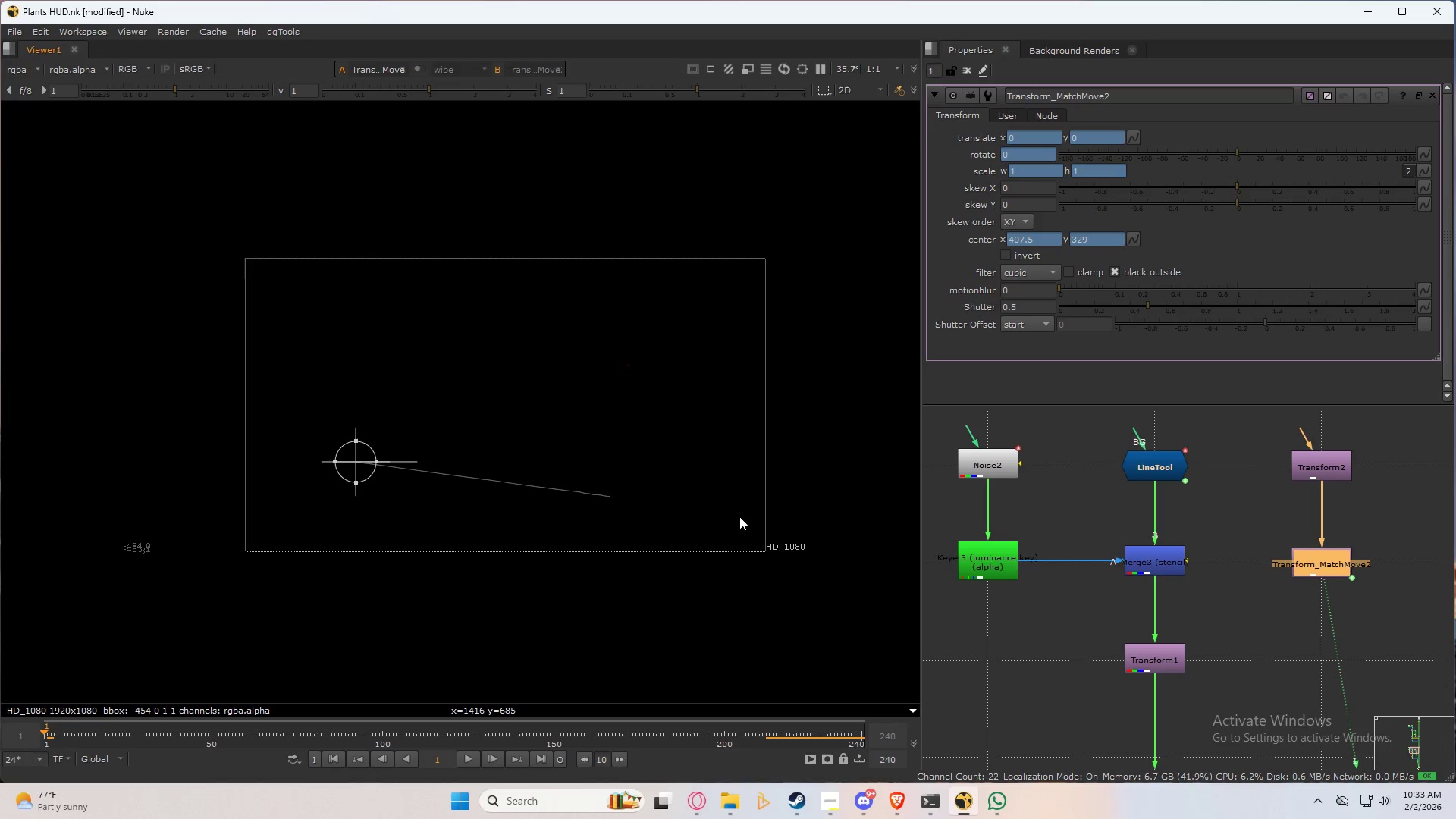 
key(A)
 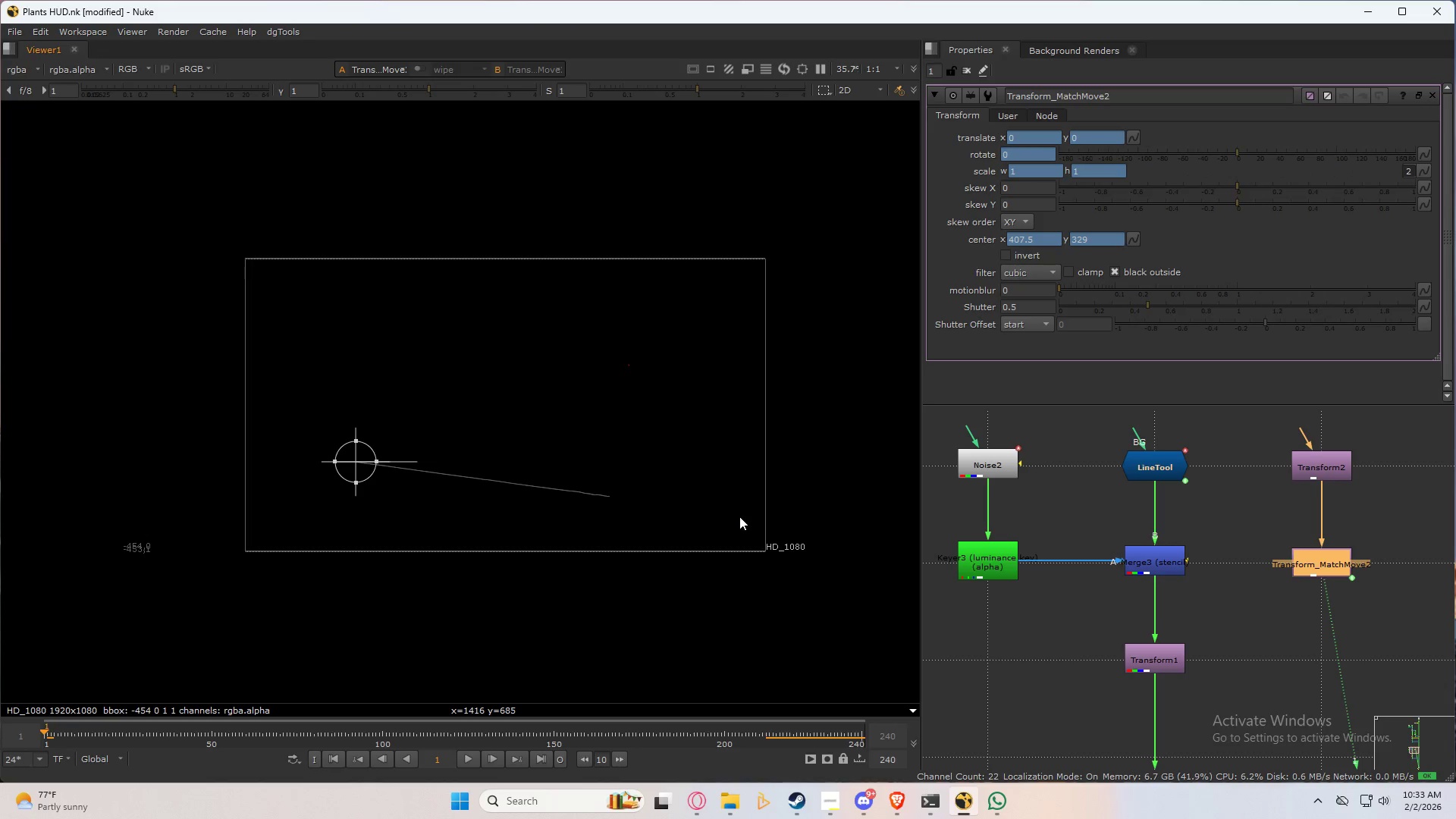 
double_click([739, 516])
 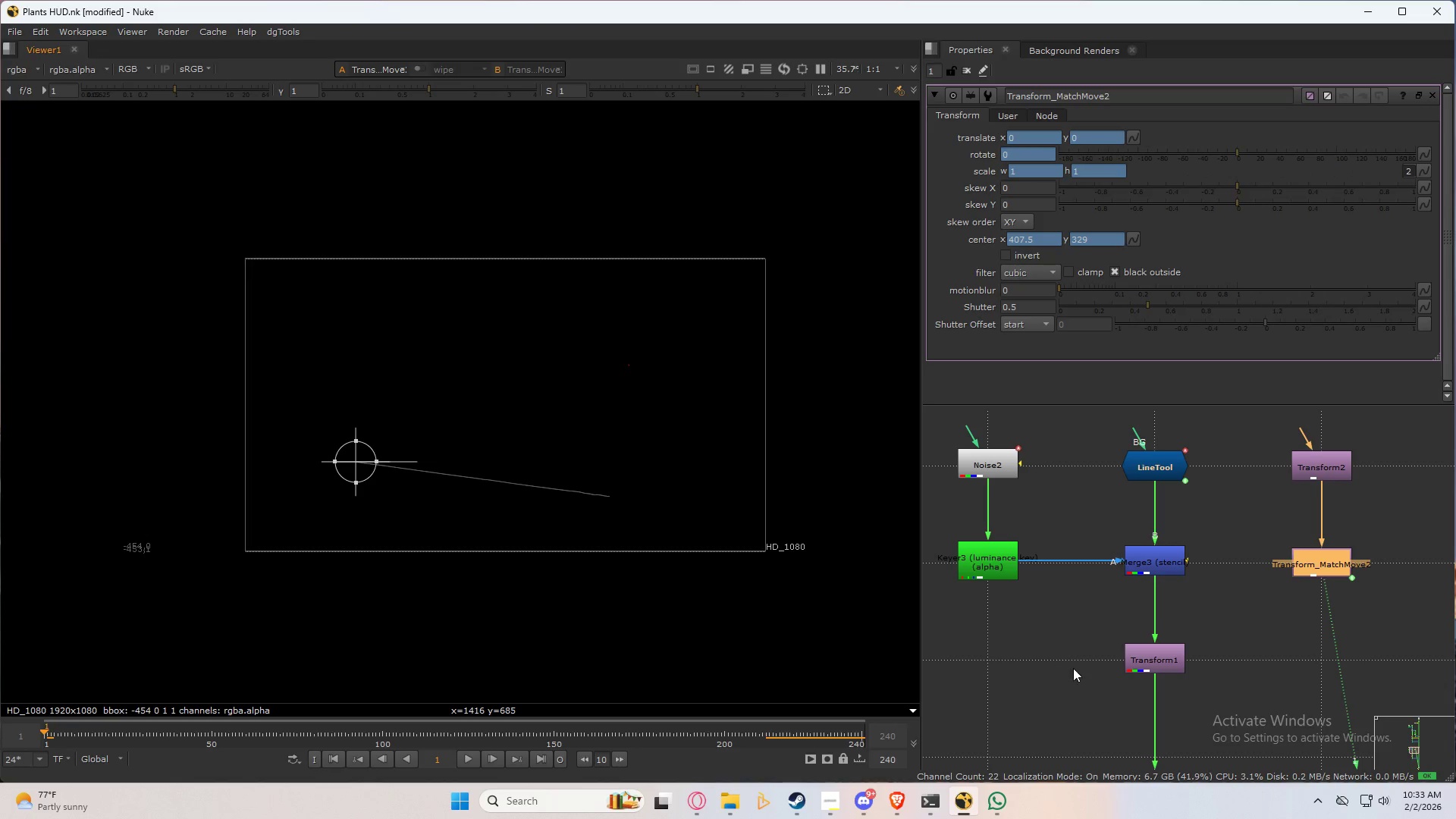 
left_click([1021, 666])
 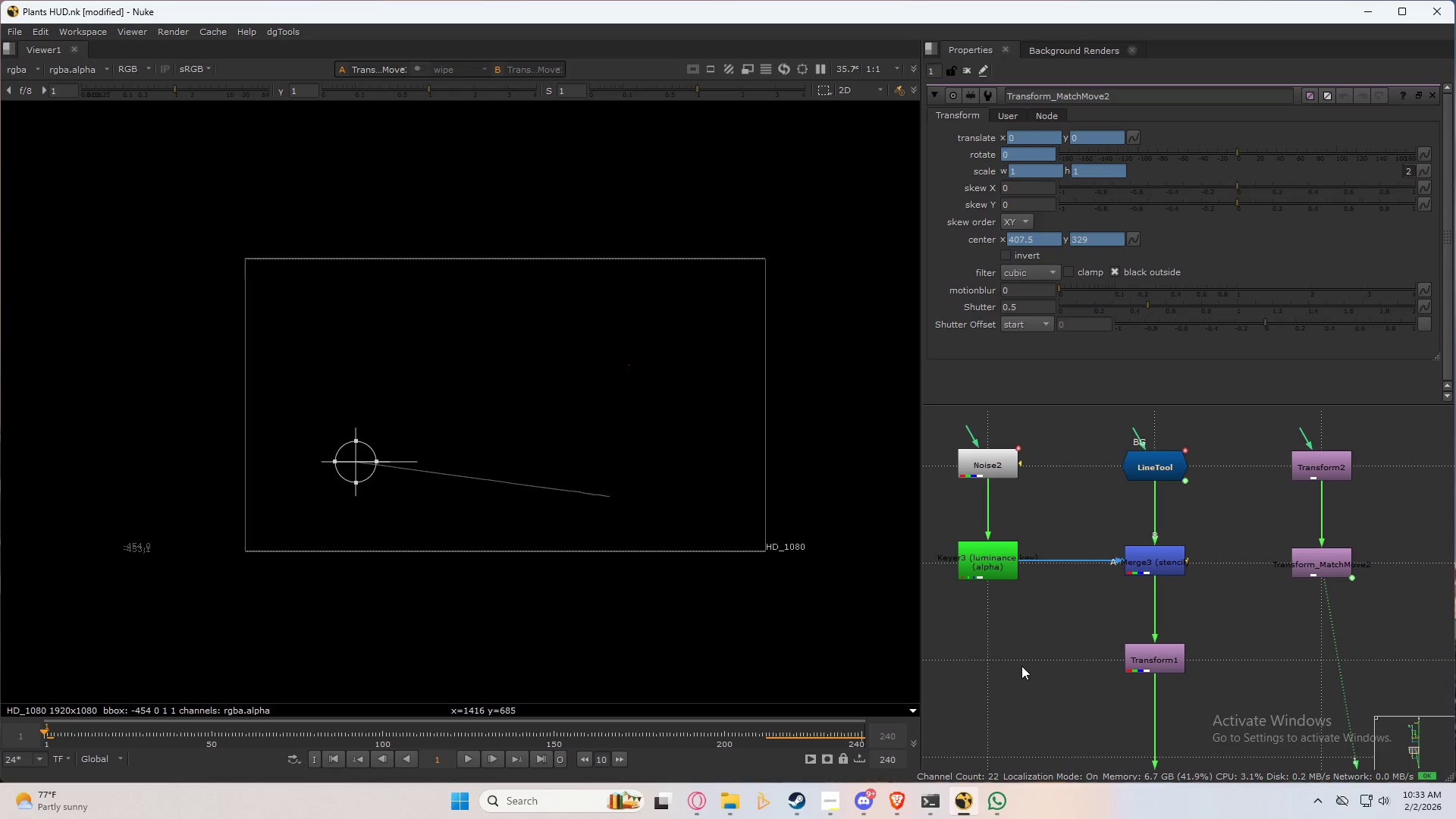 
key(2)
 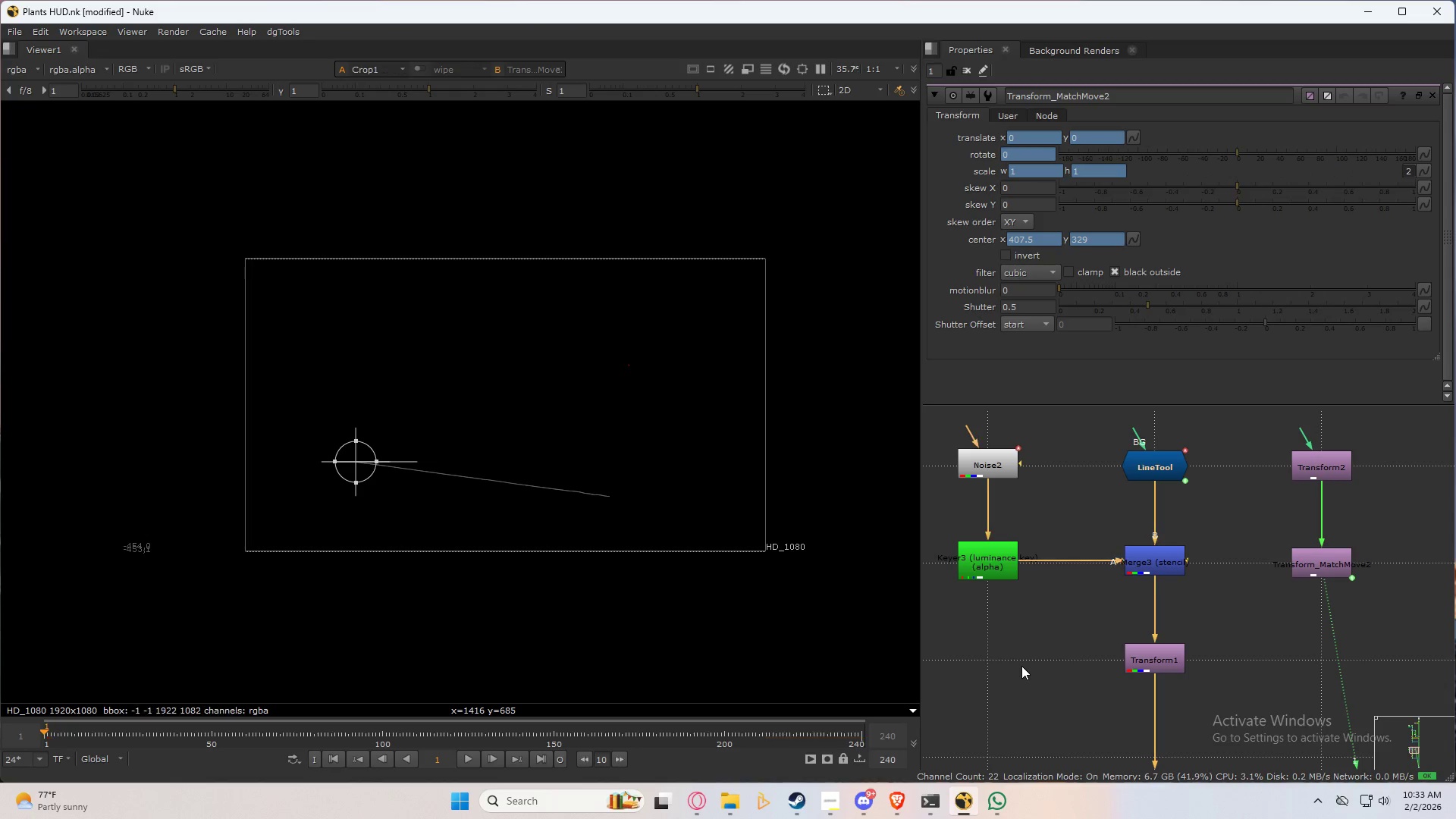 
double_click([1021, 666])
 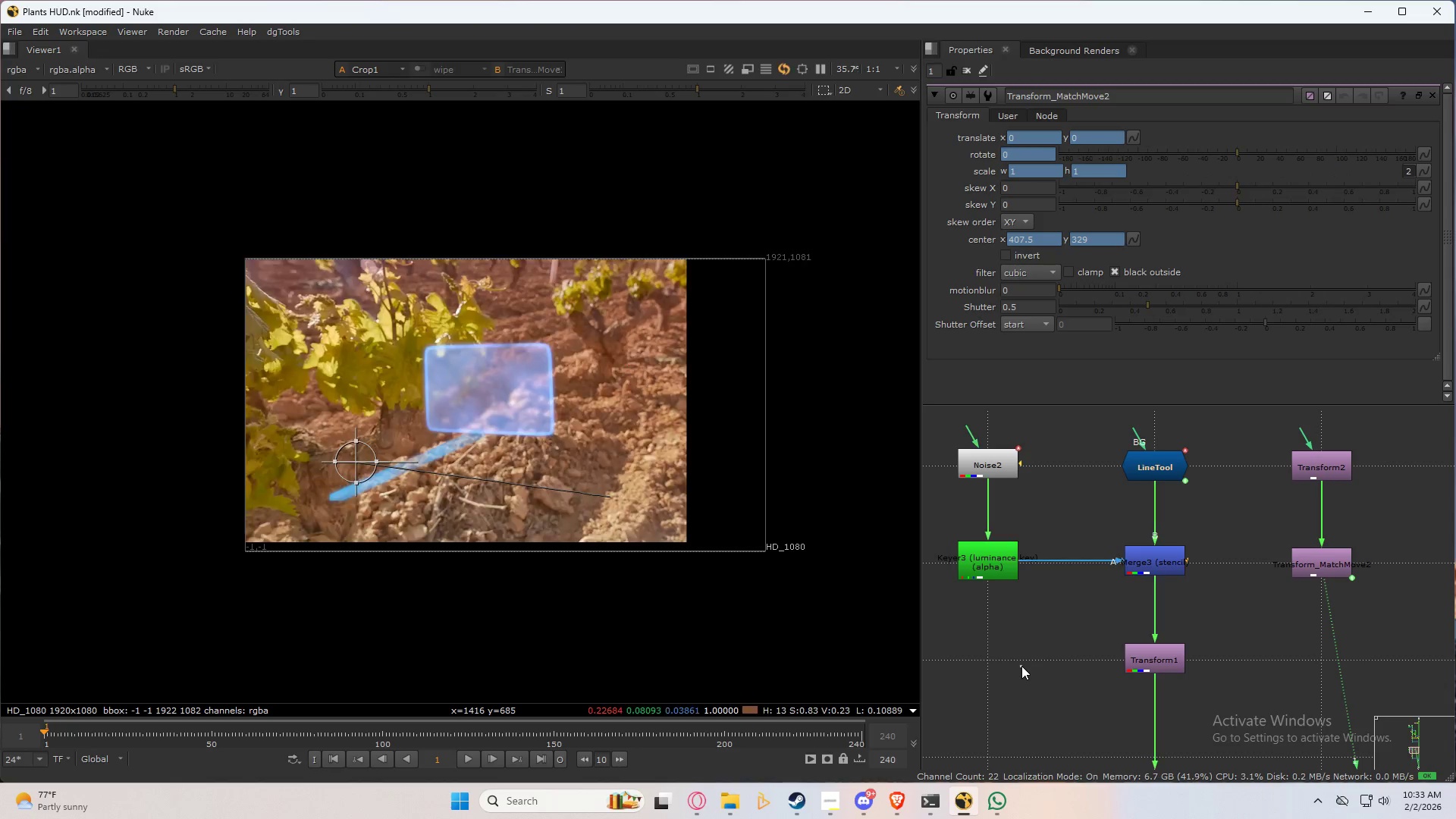 
triple_click([1021, 666])
 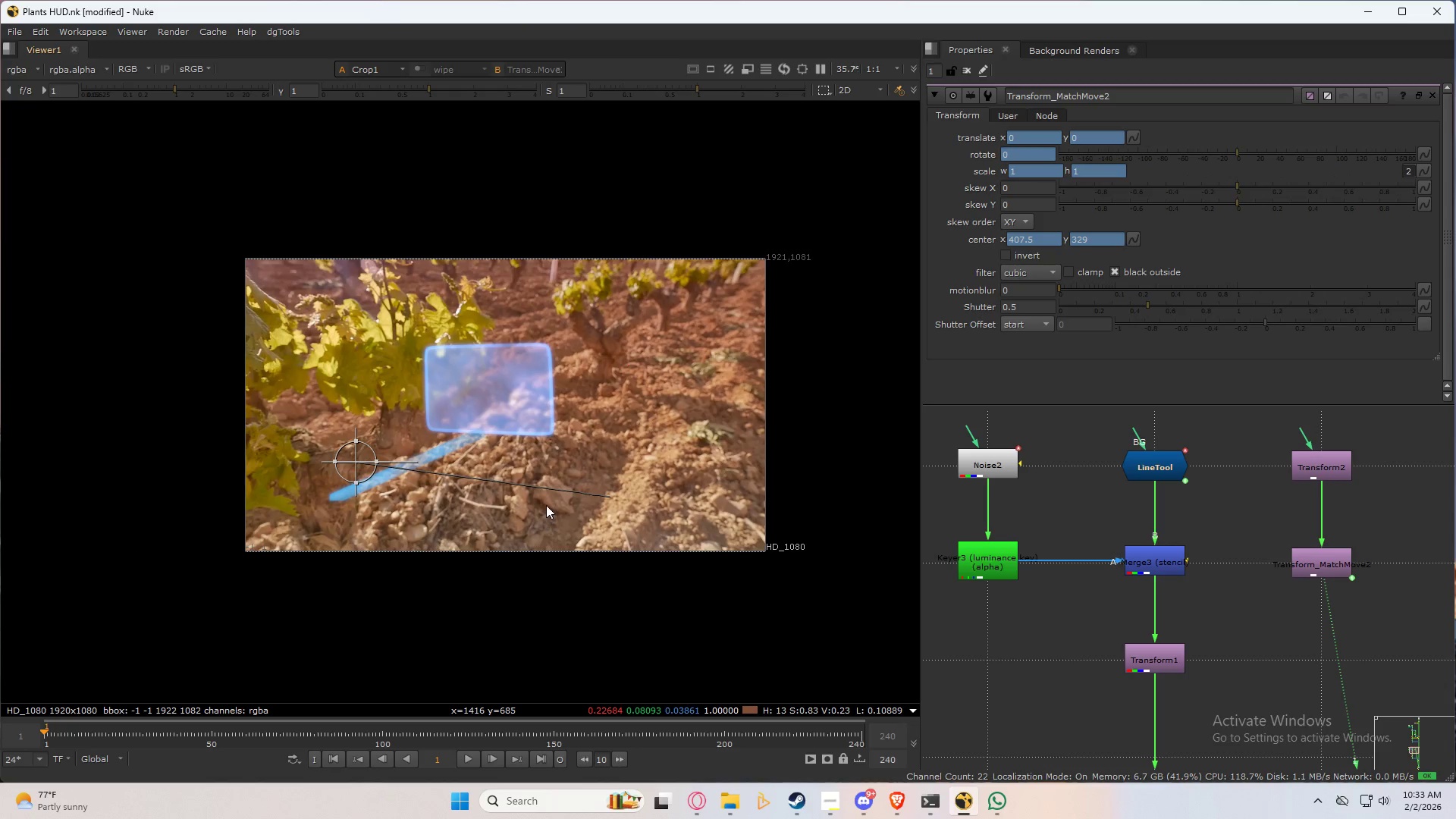 
scroll: coordinate [501, 472], scroll_direction: up, amount: 4.0
 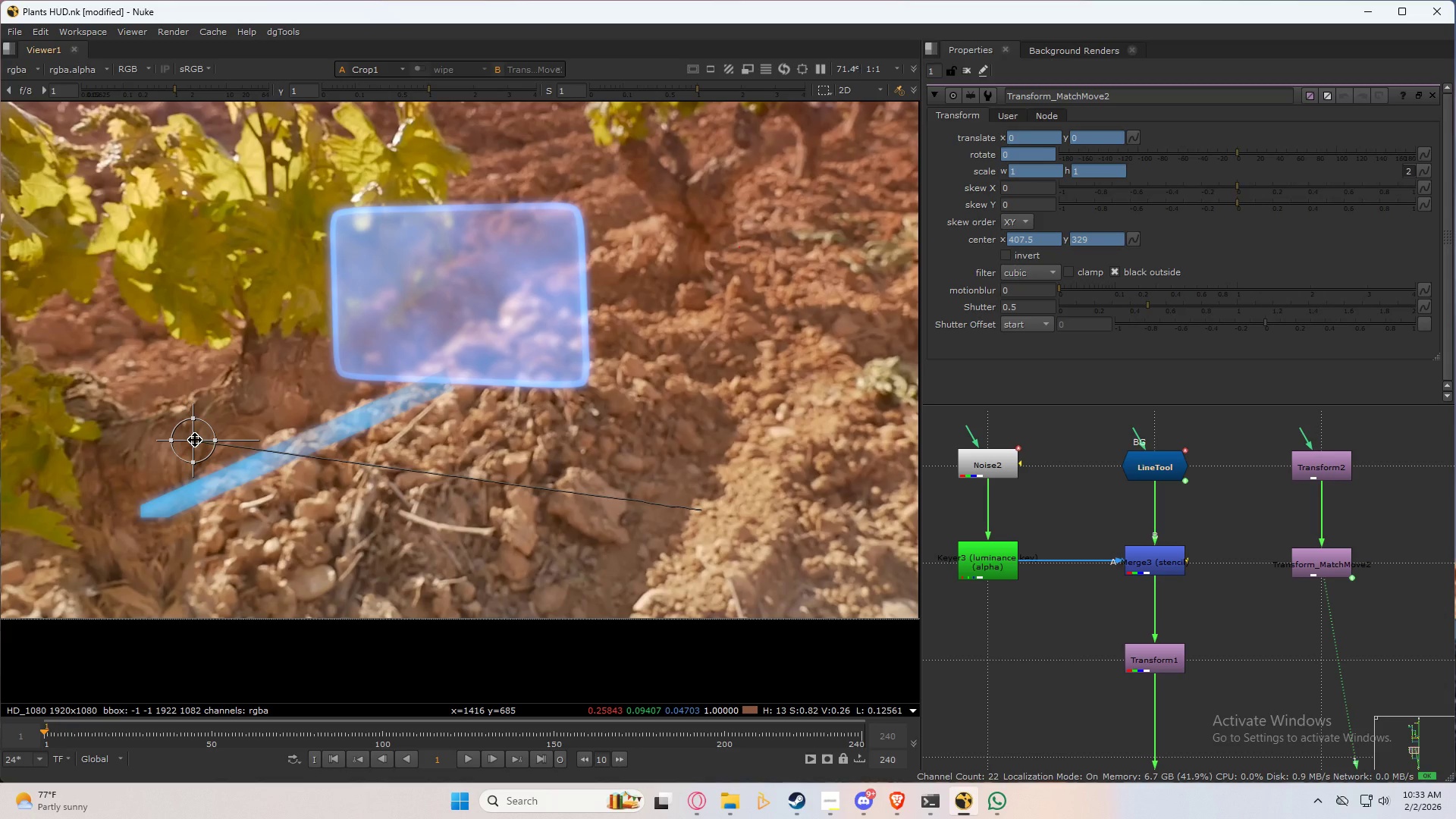 
hold_key(key=ControlLeft, duration=1.5)
left_click([195, 440])
 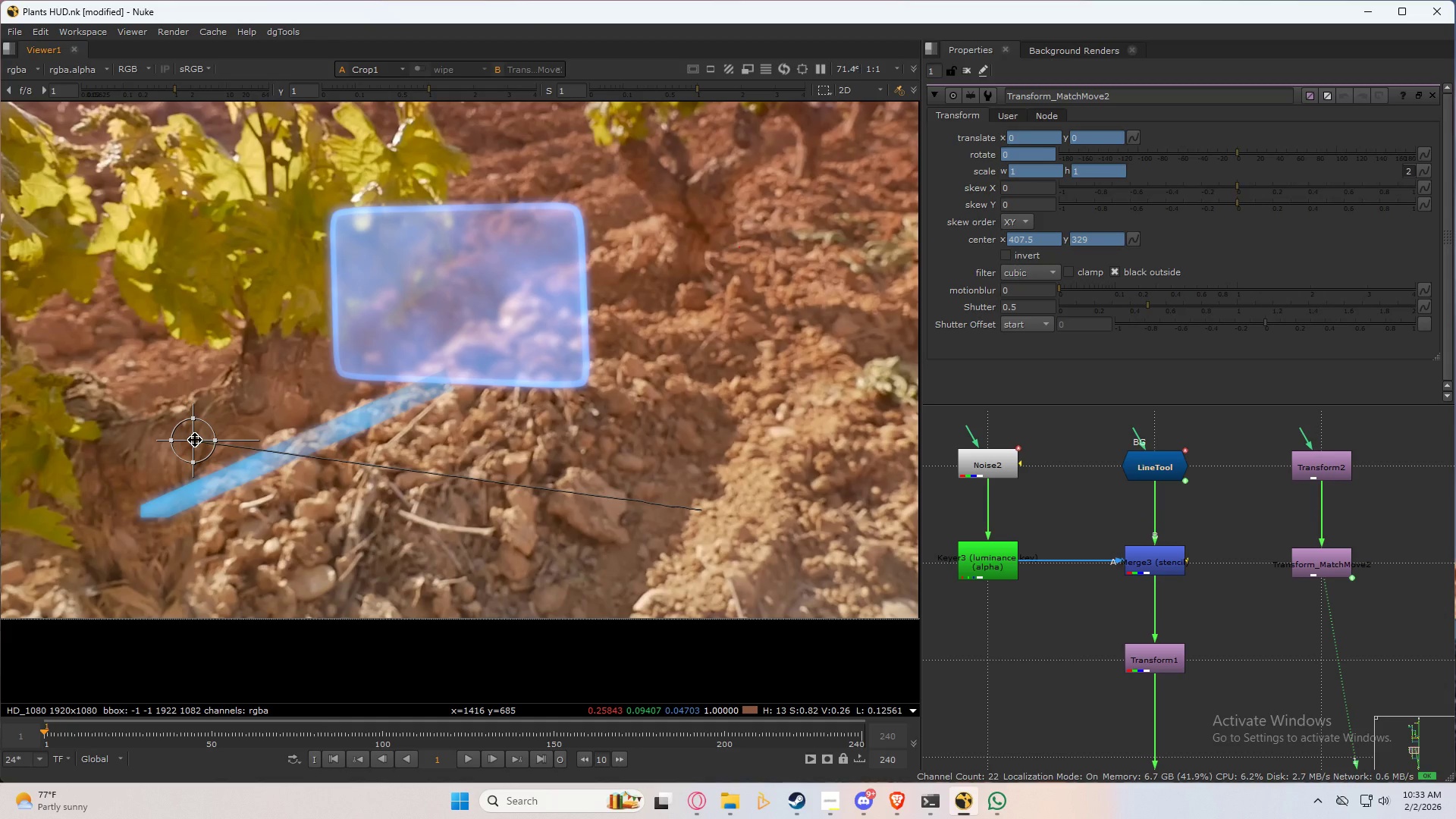 
hold_key(key=ControlLeft, duration=1.5)
left_click_drag(start_coordinate=[195, 440], to_coordinate=[438, 382])
 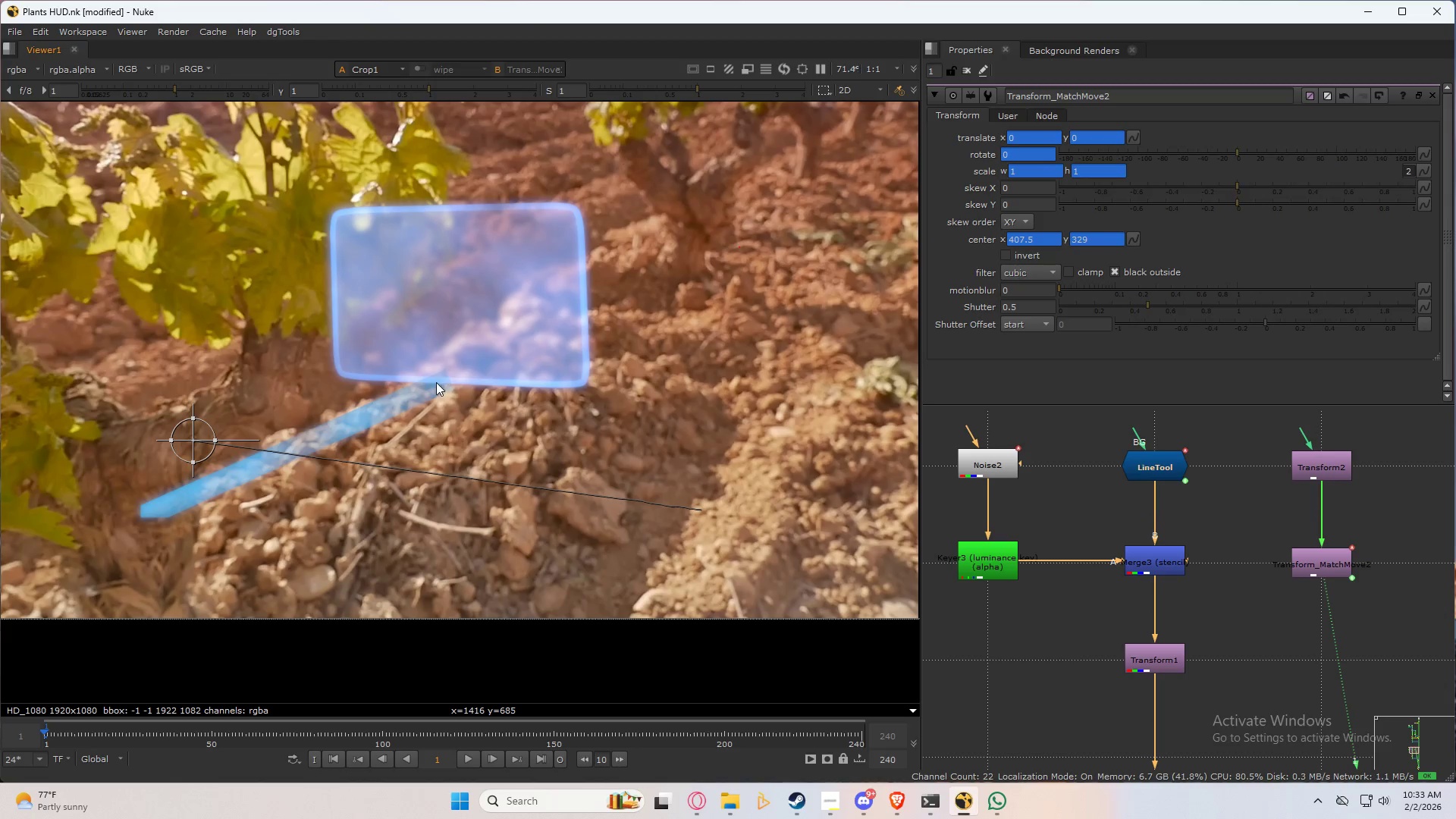 
key(Control+ControlLeft)
 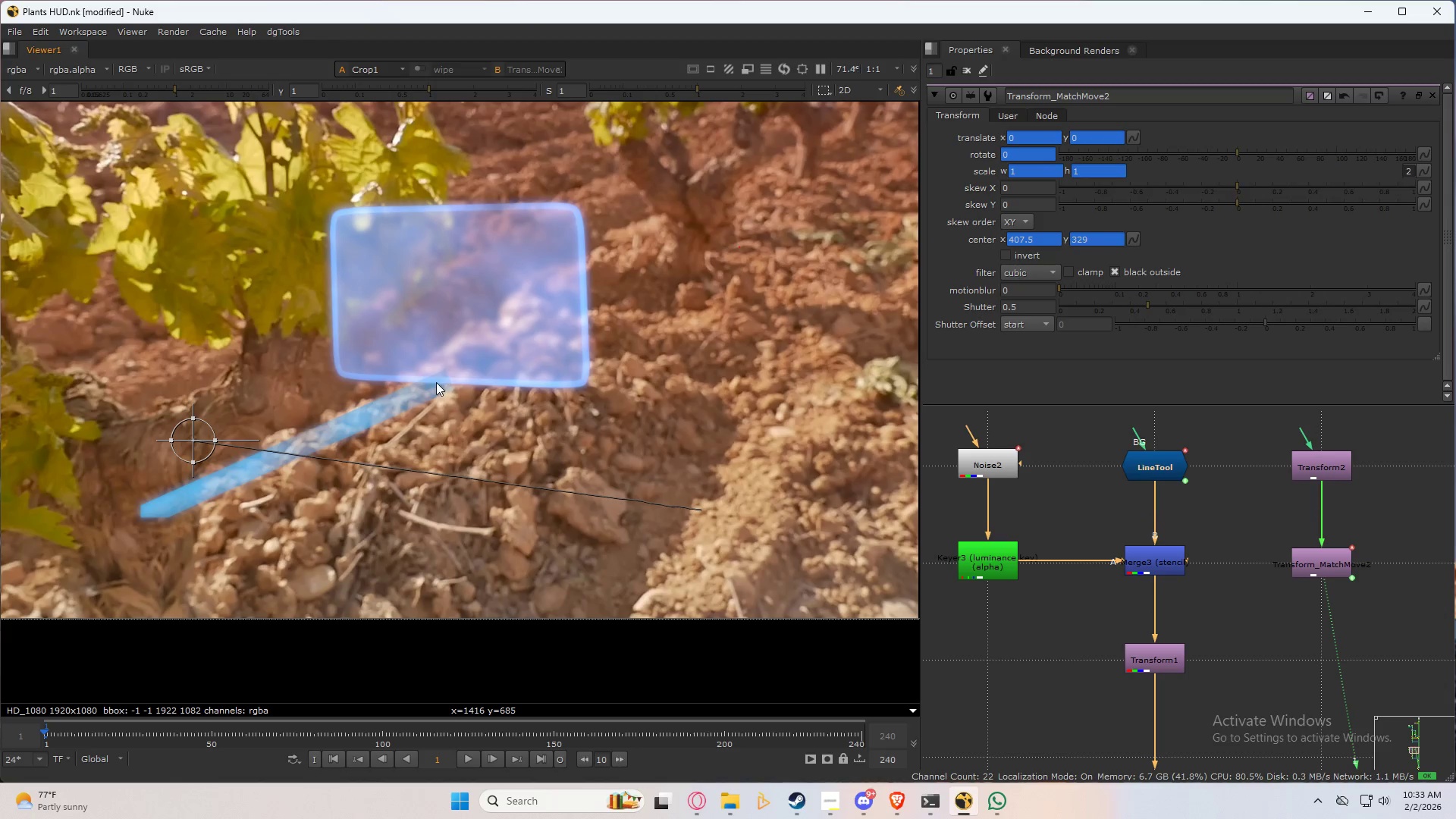 
key(Control+ControlLeft)
 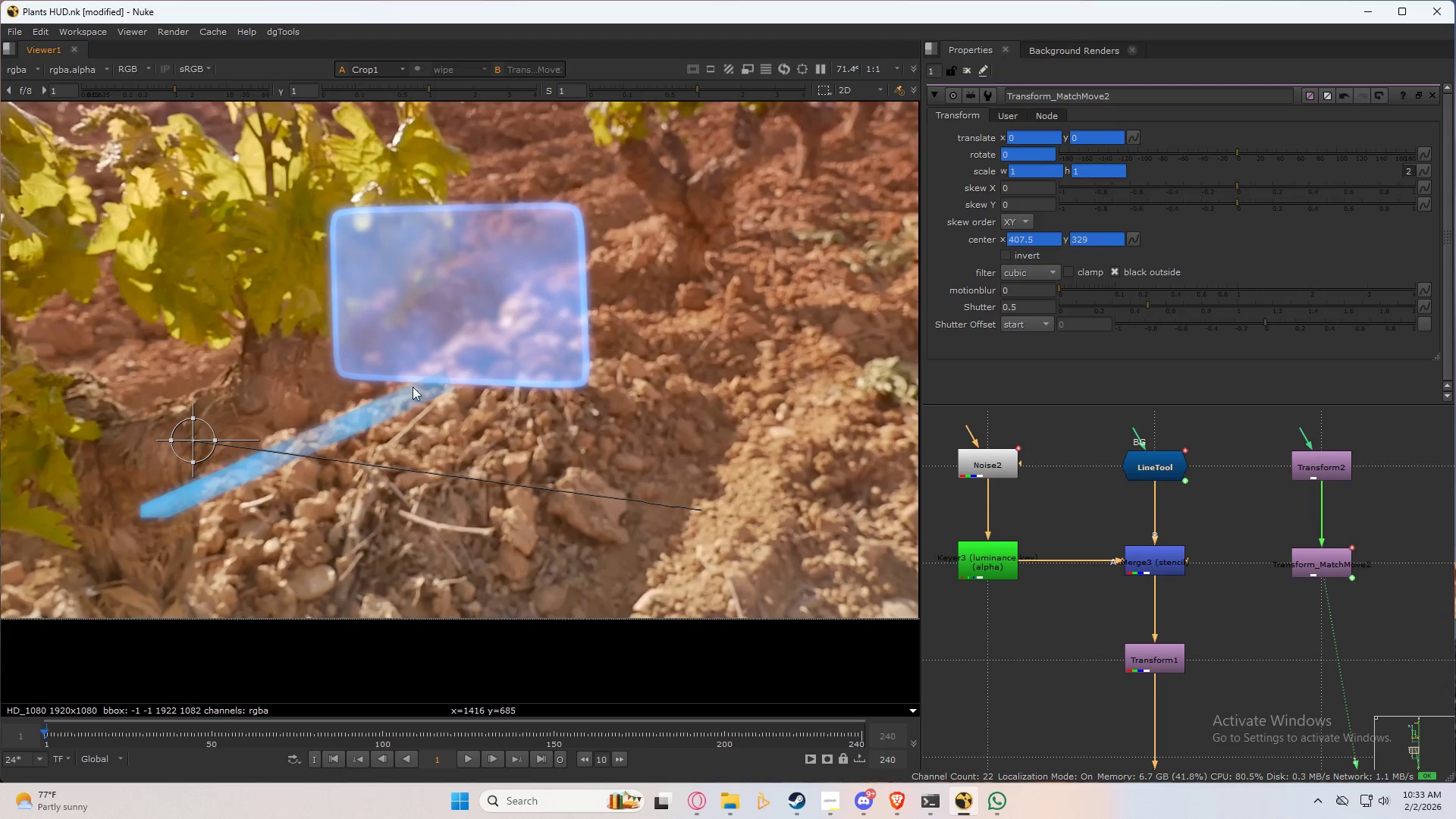 
key(Control+ControlLeft)
 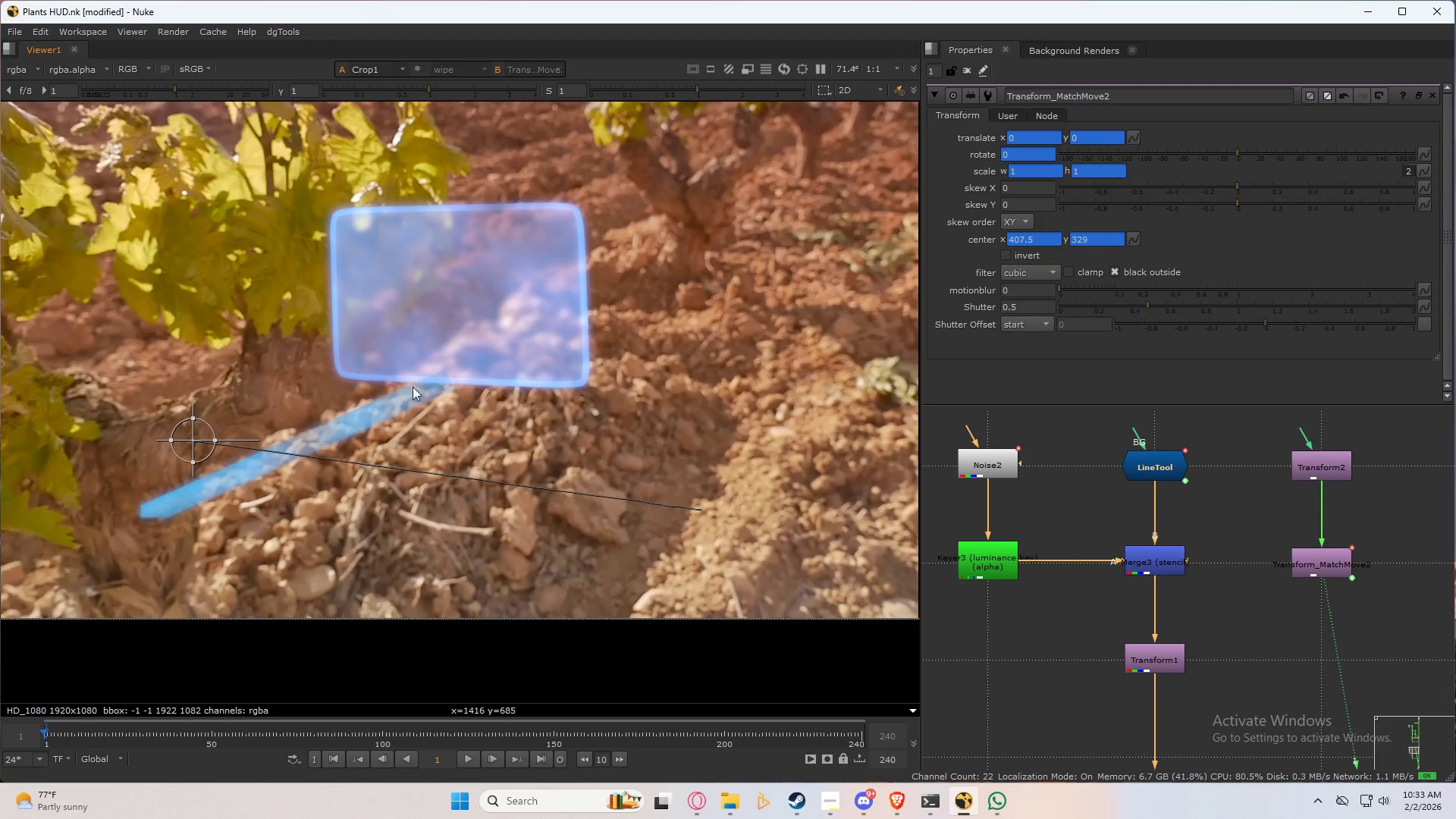 
key(Control+ControlLeft)
 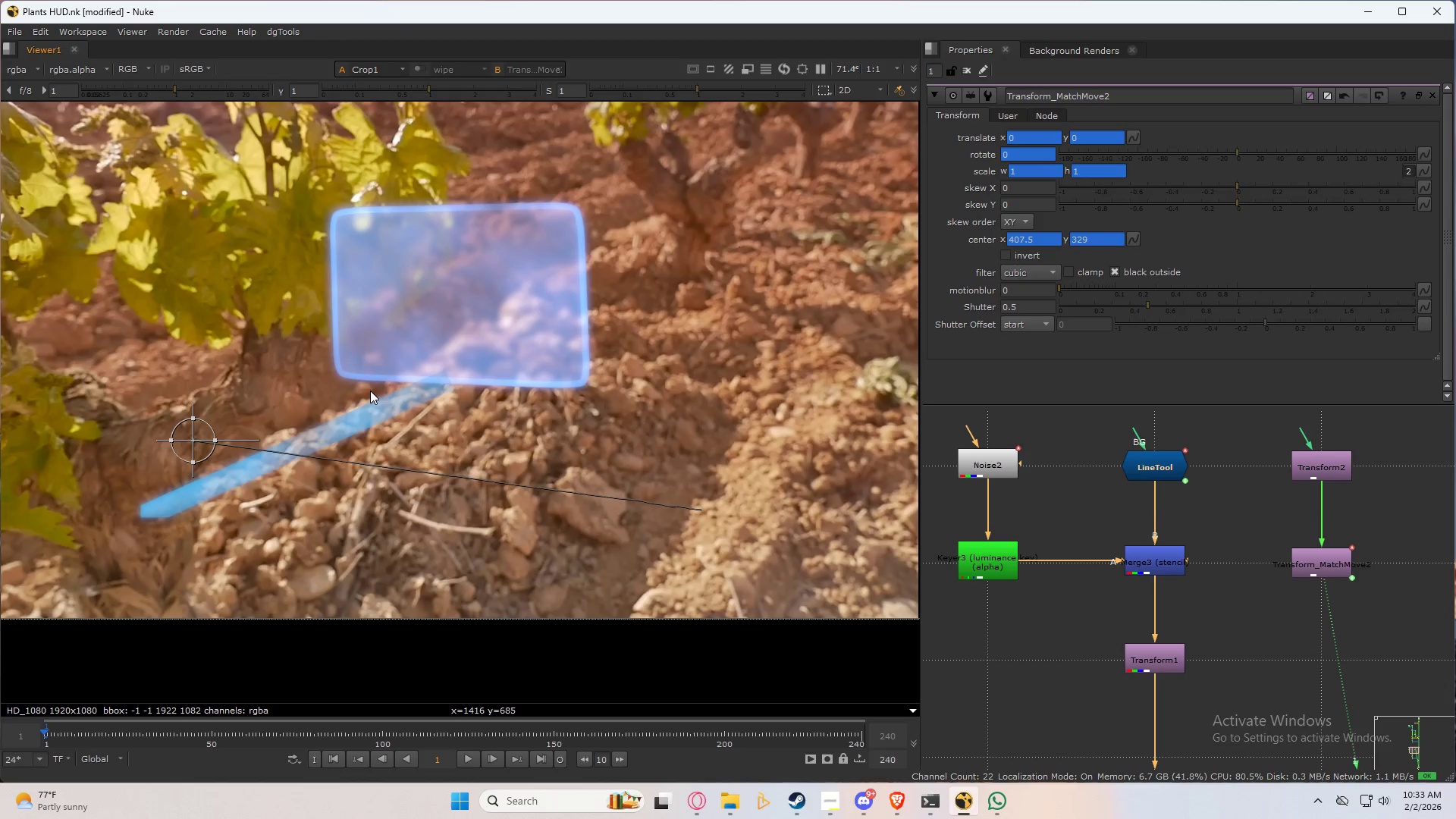 
key(Control+ControlLeft)
 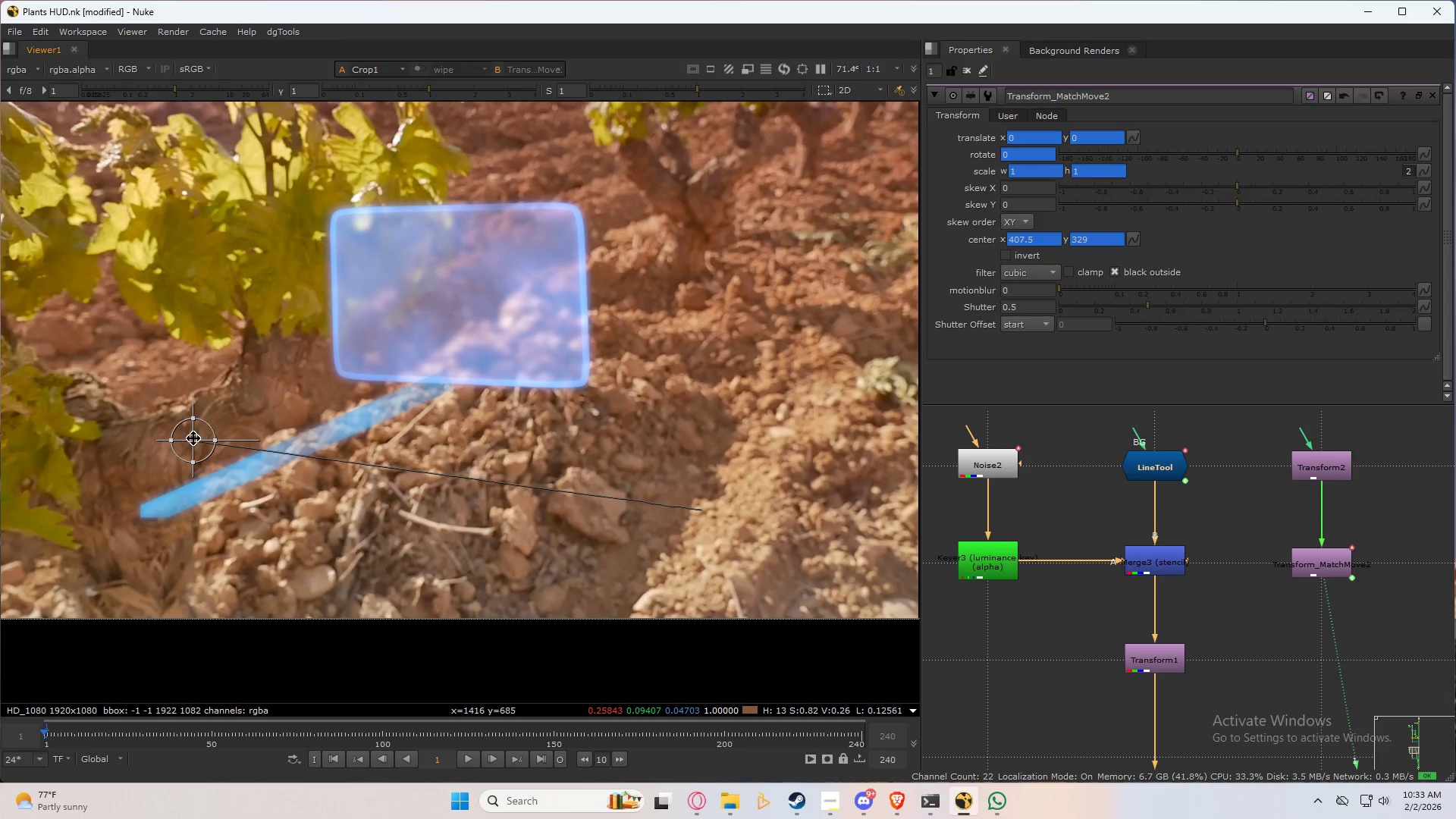 
hold_key(key=ControlLeft, duration=0.61)
left_click_drag(start_coordinate=[193, 438], to_coordinate=[403, 396])
 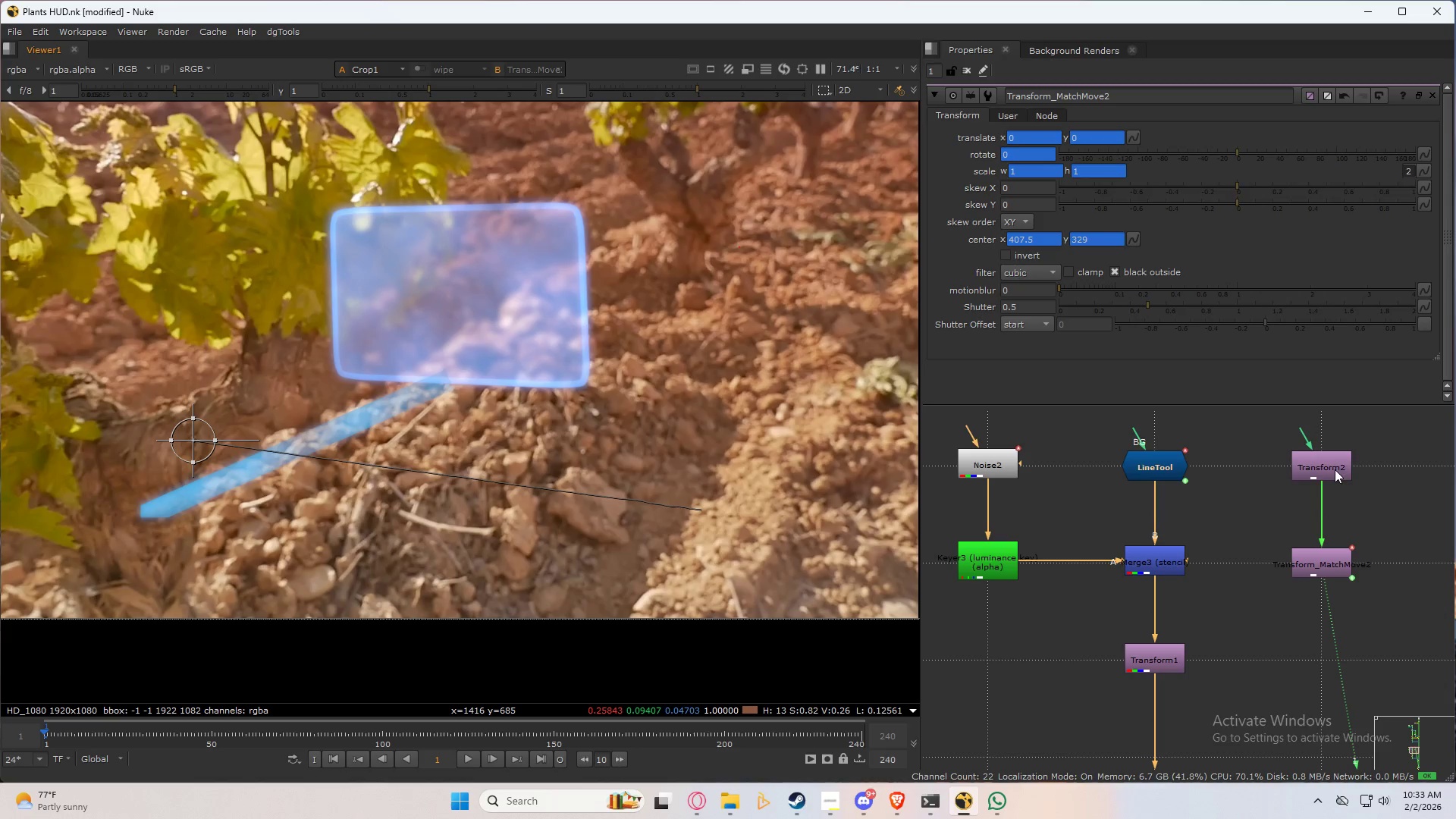 
double_click([1333, 465])
 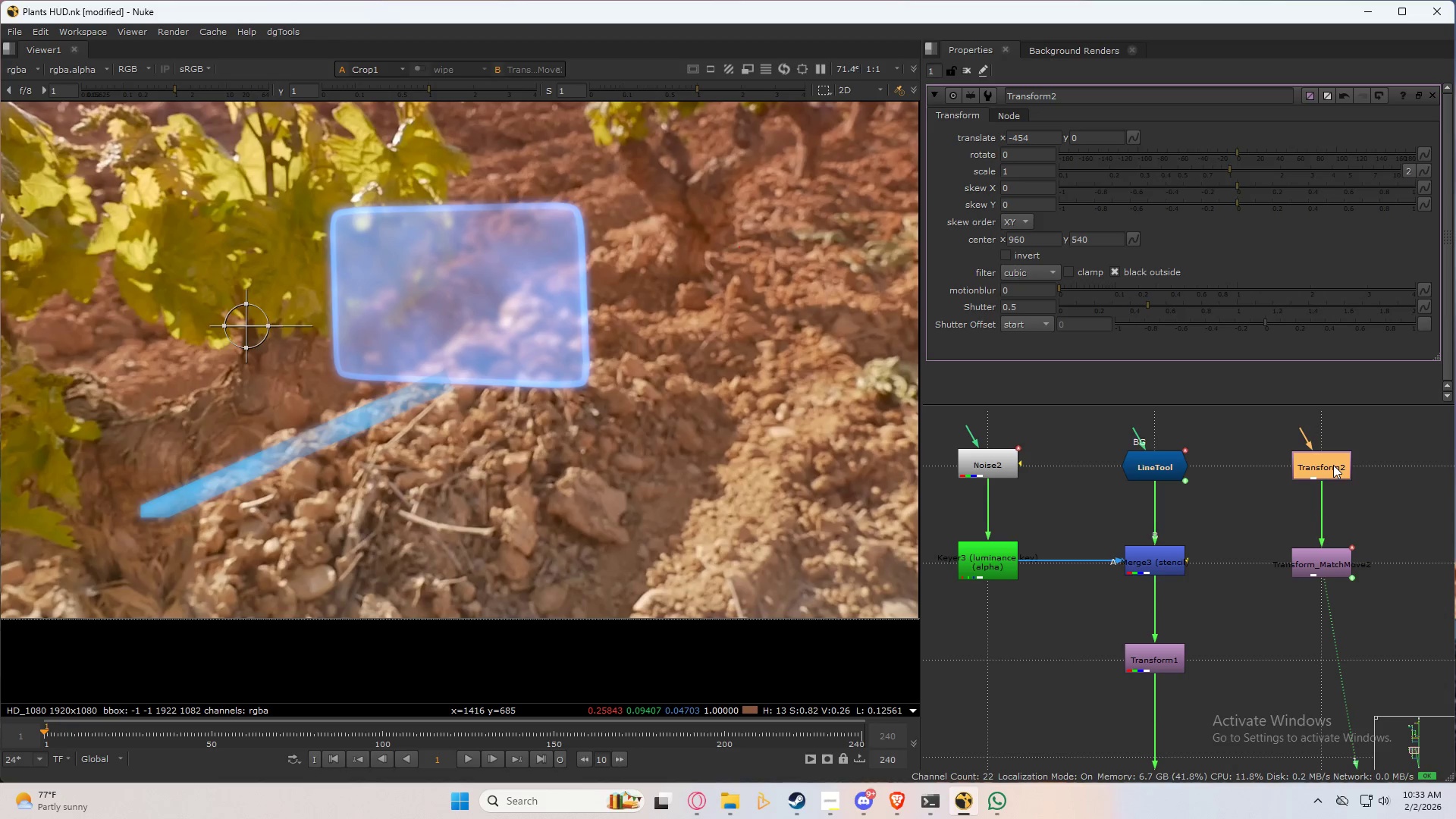 
triple_click([1333, 465])
 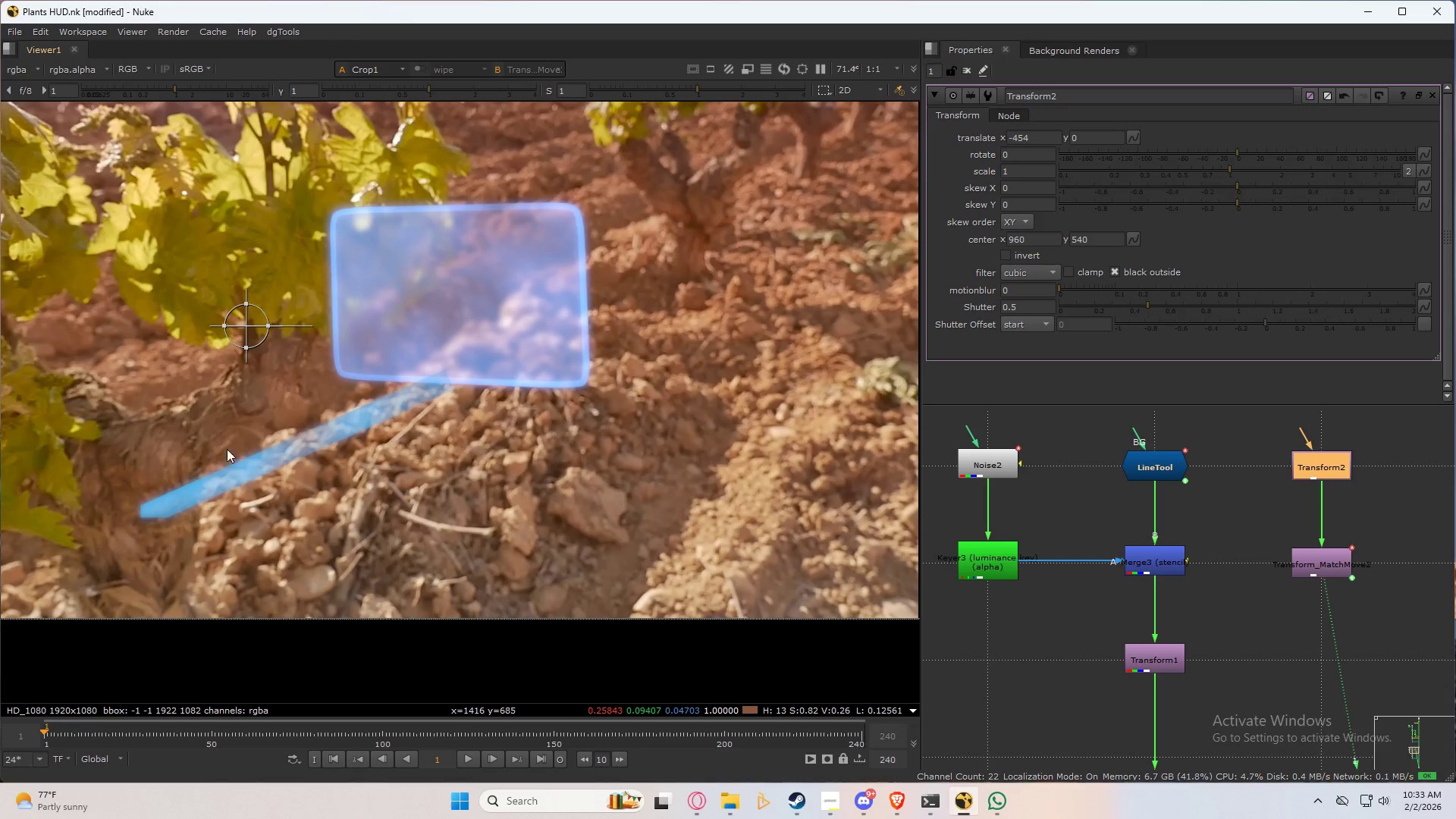 
hold_key(key=ControlLeft, duration=1.5)
left_click_drag(start_coordinate=[246, 328], to_coordinate=[451, 374])
 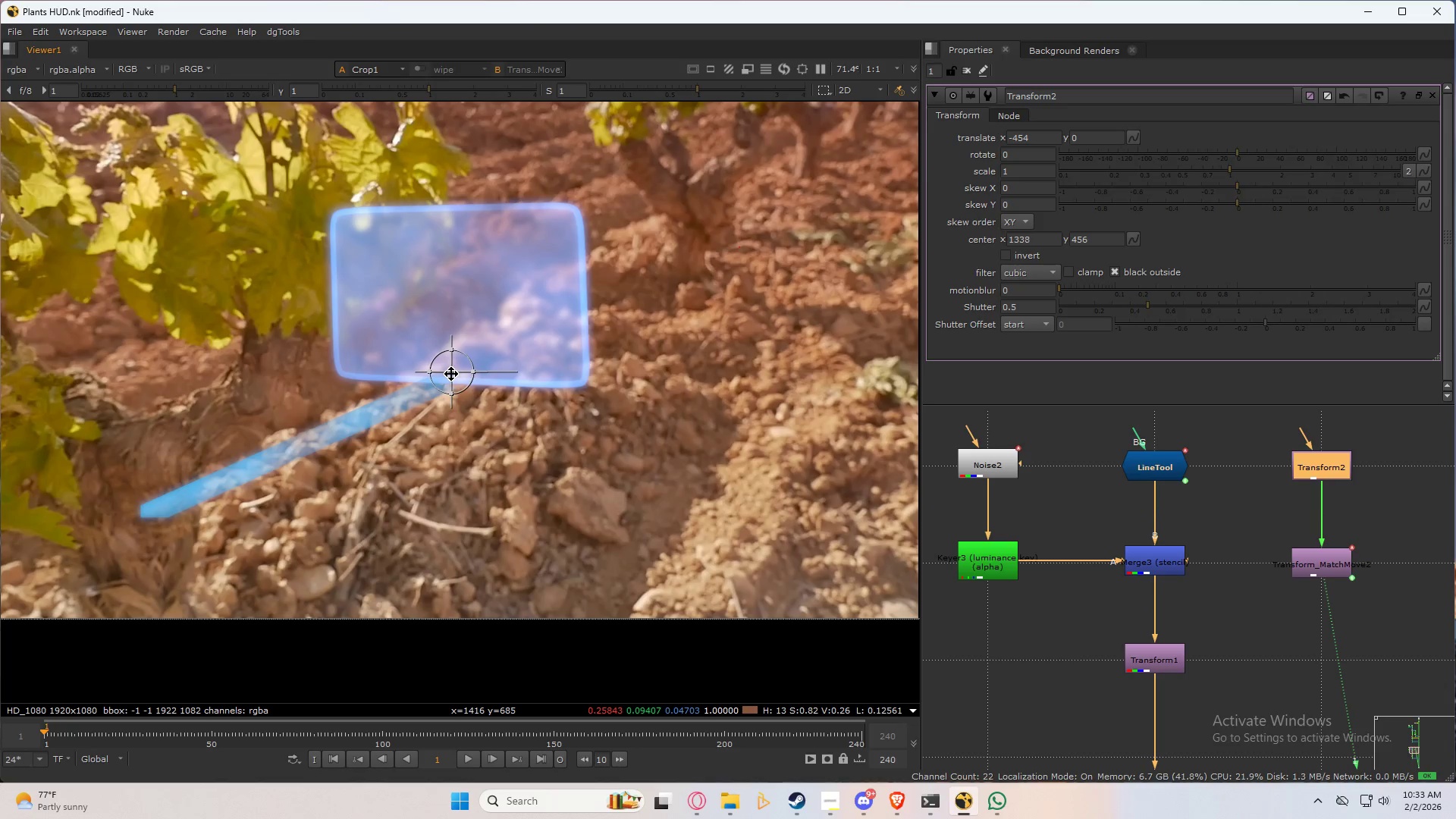 
key(Control+ControlLeft)
 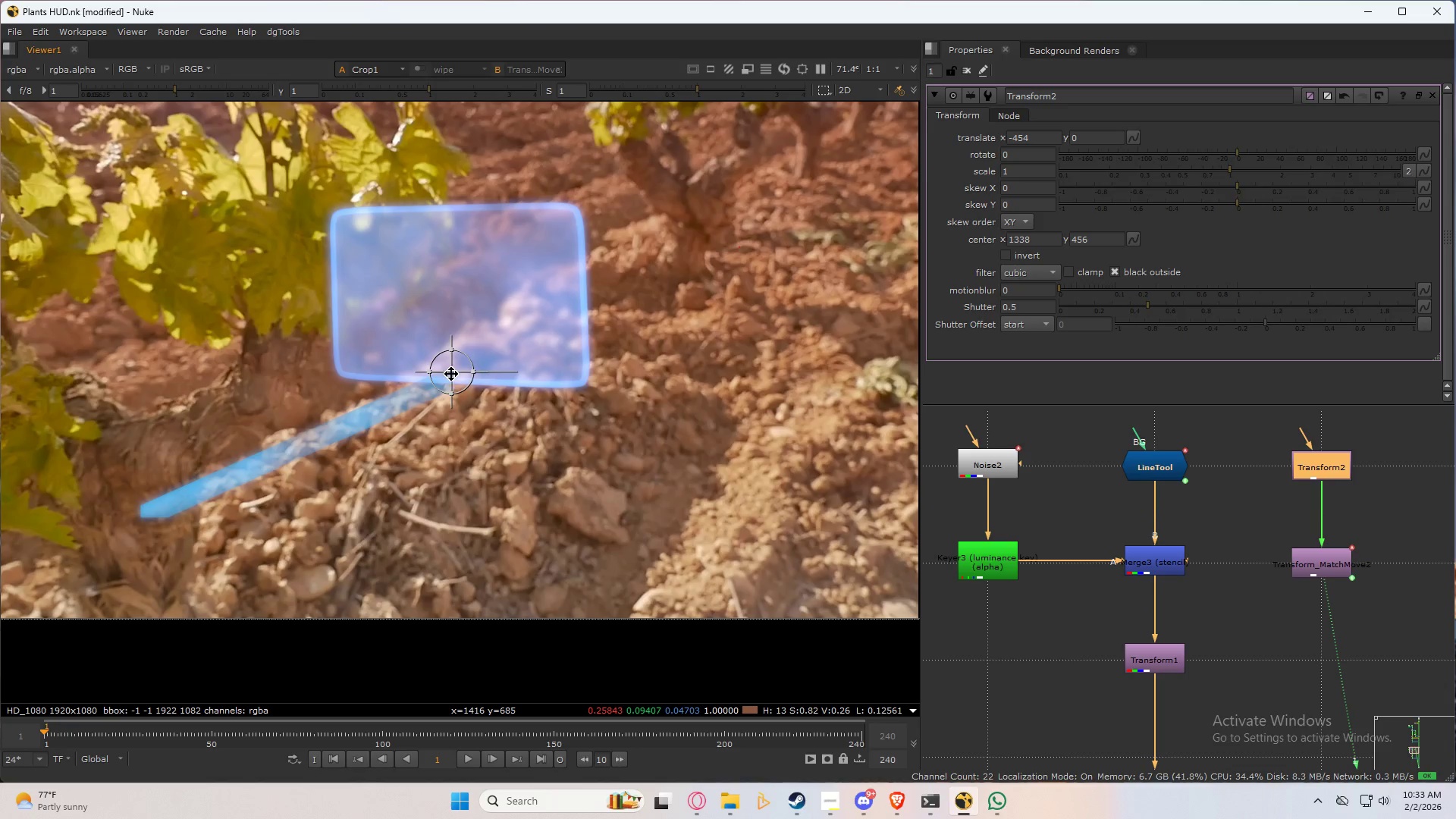 
key(Control+ControlLeft)
 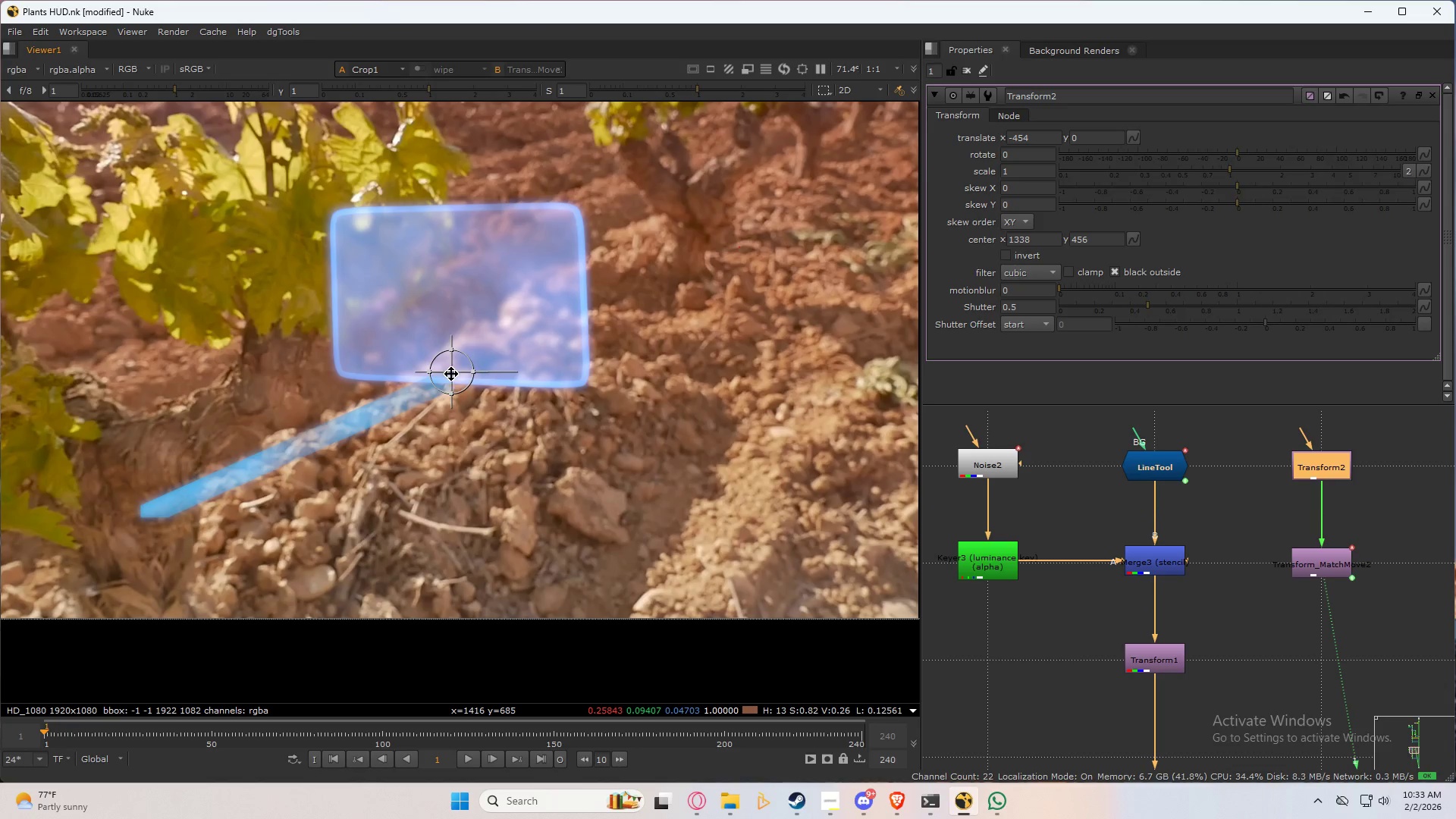 
hold_key(key=ControlLeft, duration=4.97)
left_click_drag(start_coordinate=[1044, 136], to_coordinate=[992, 146])
 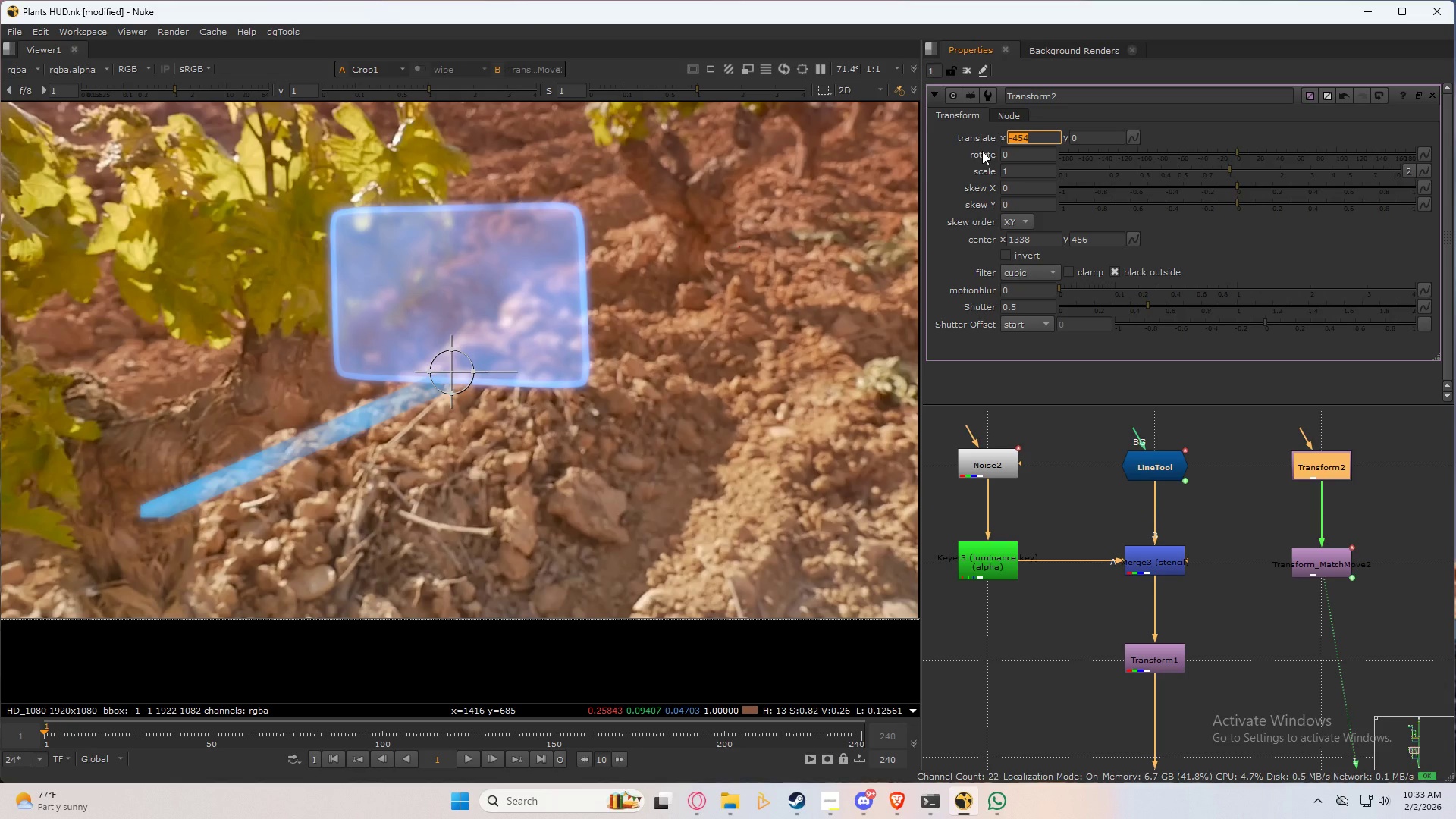 
key(Numpad0)
 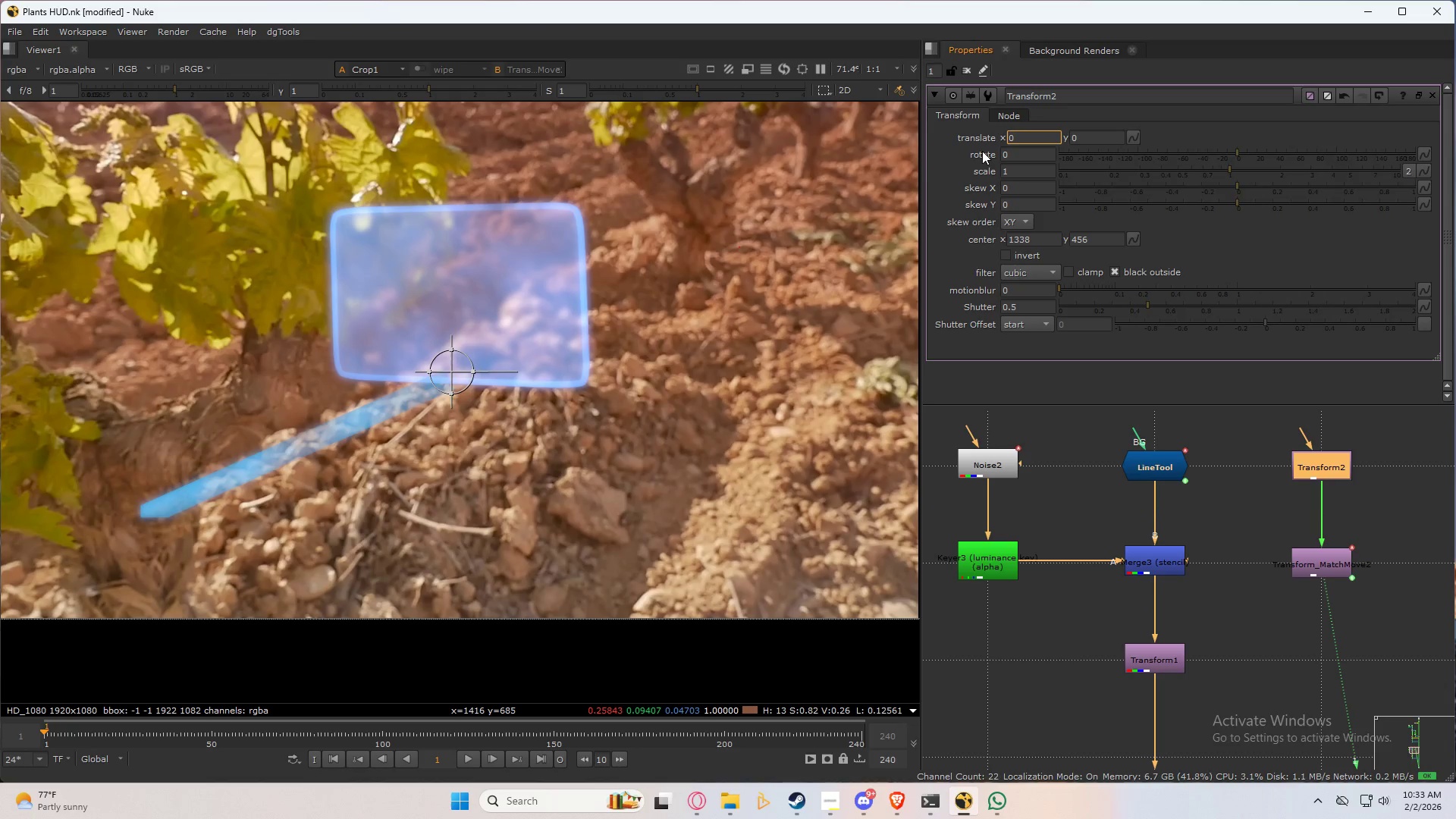 
key(NumpadEnter)
 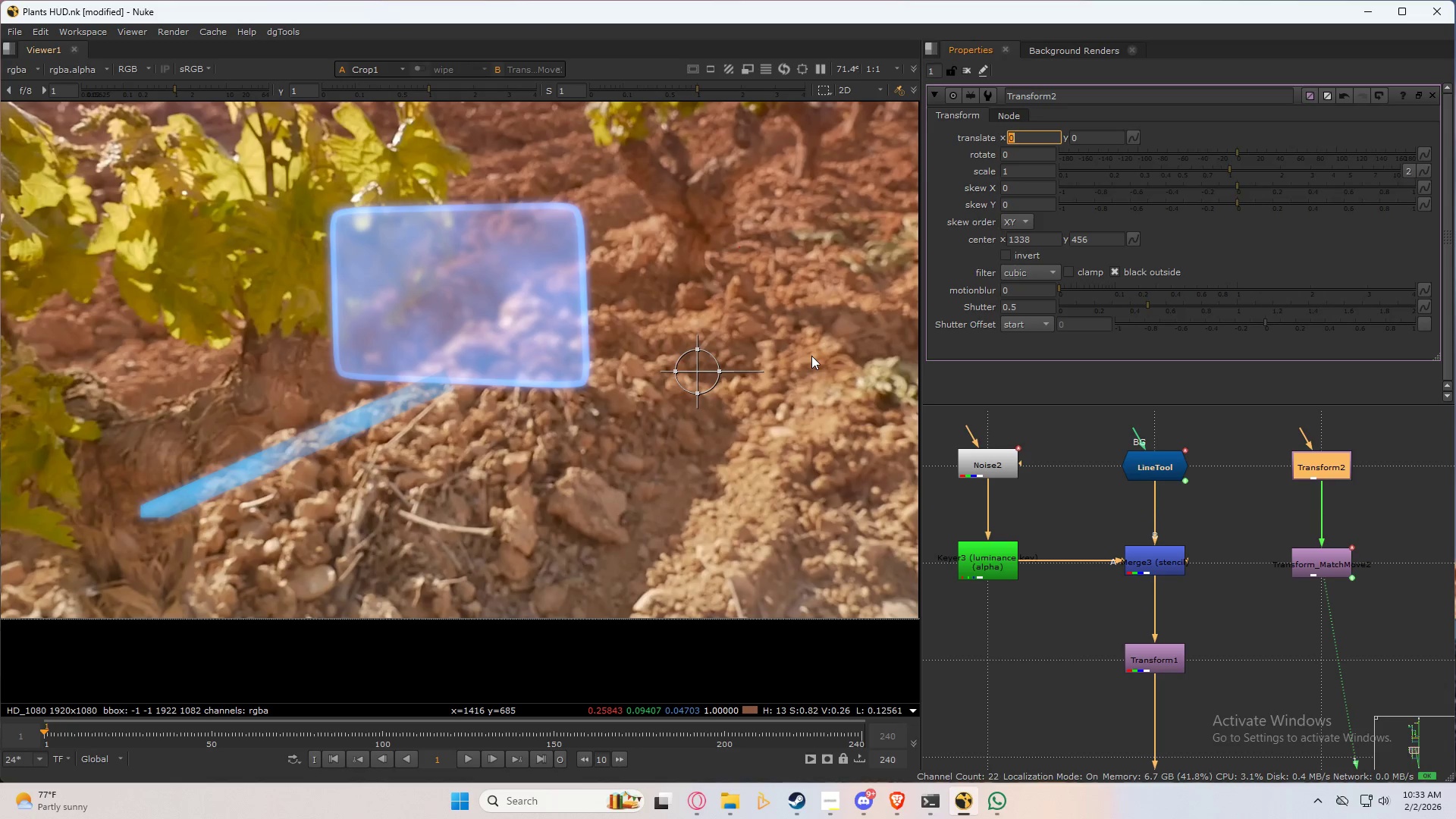 
hold_key(key=ControlLeft, duration=1.51)
left_click_drag(start_coordinate=[698, 375], to_coordinate=[449, 382])
 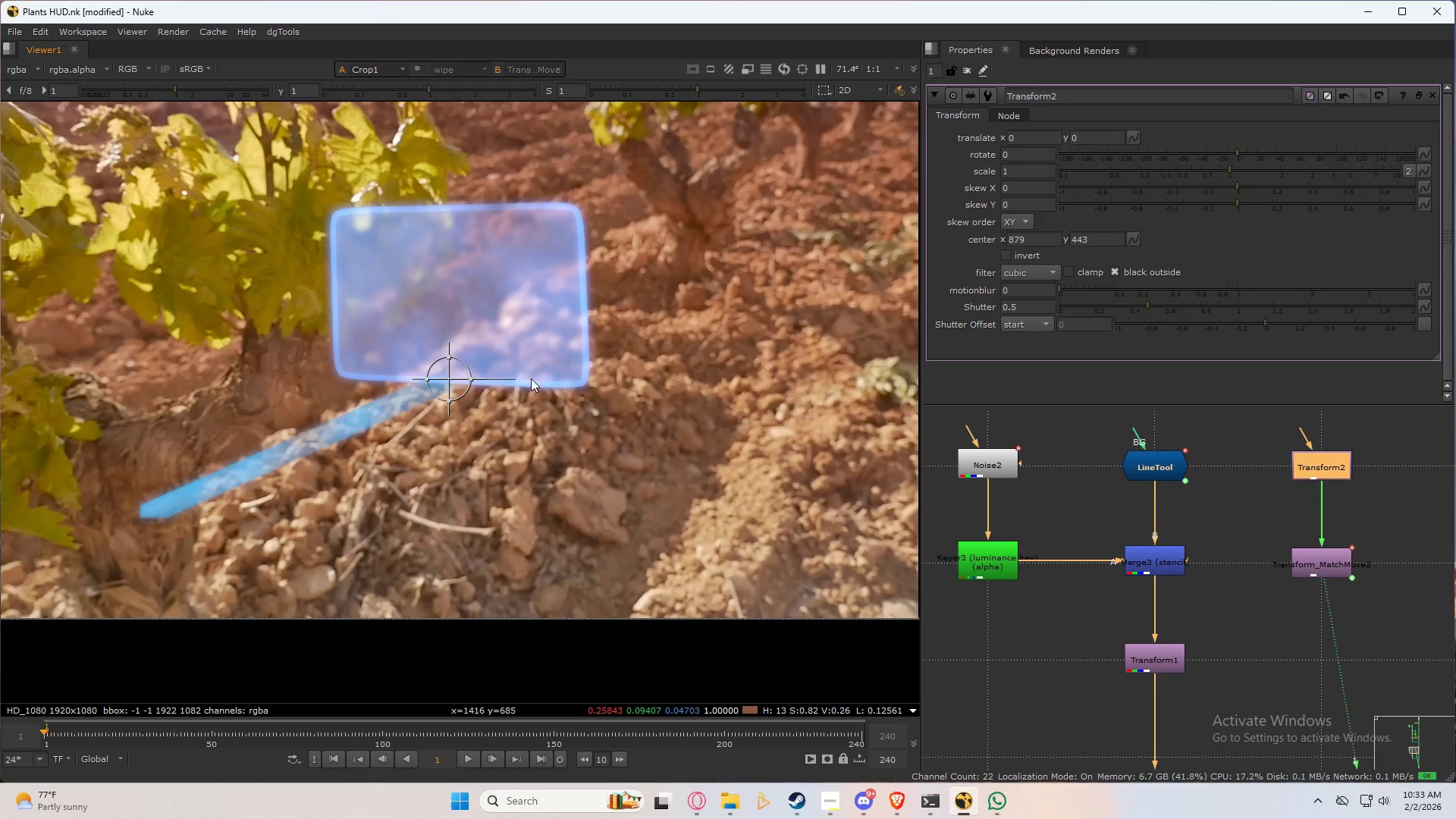 
key(Control+ControlLeft)
 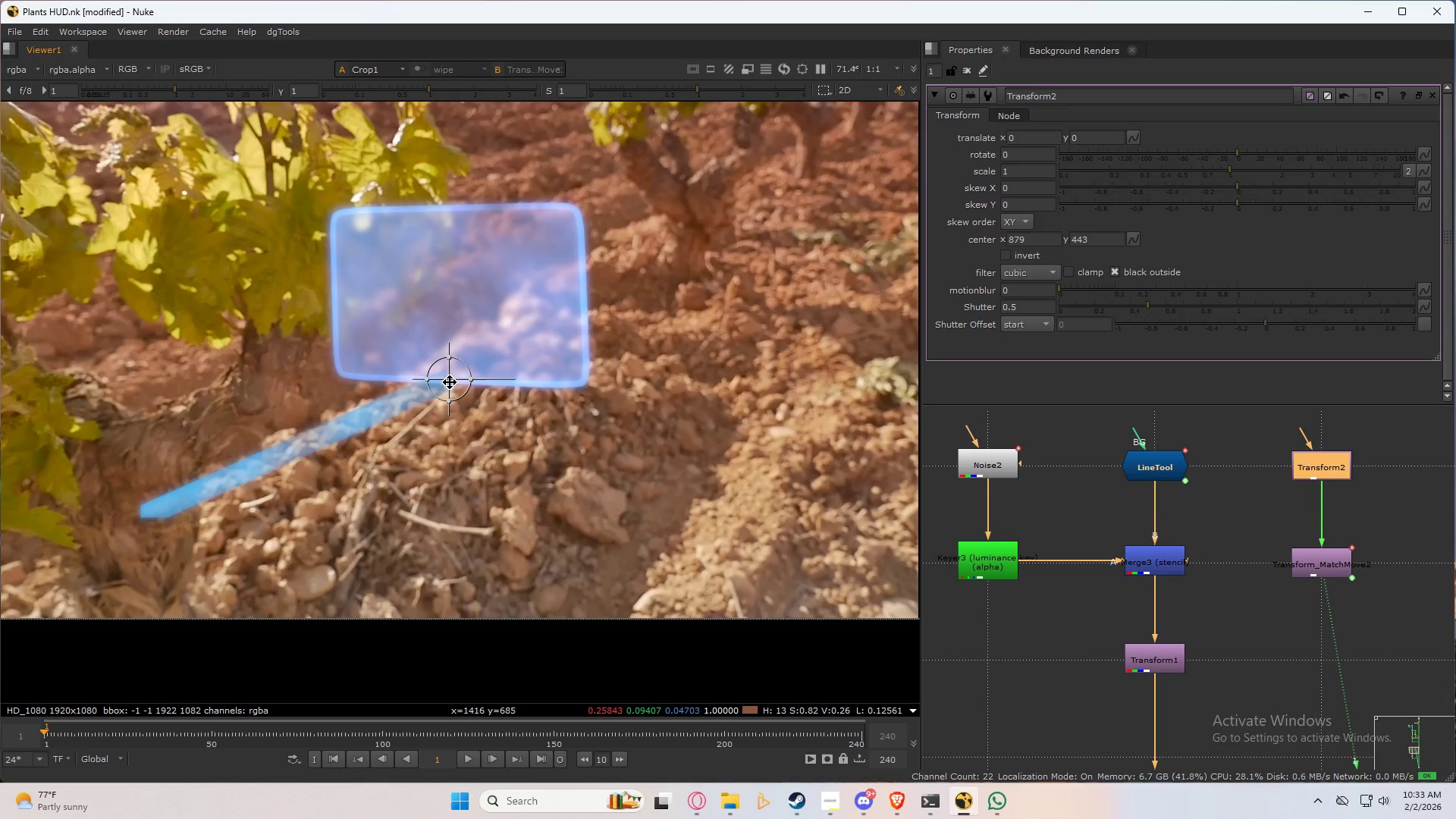 
key(Control+ControlLeft)
 